 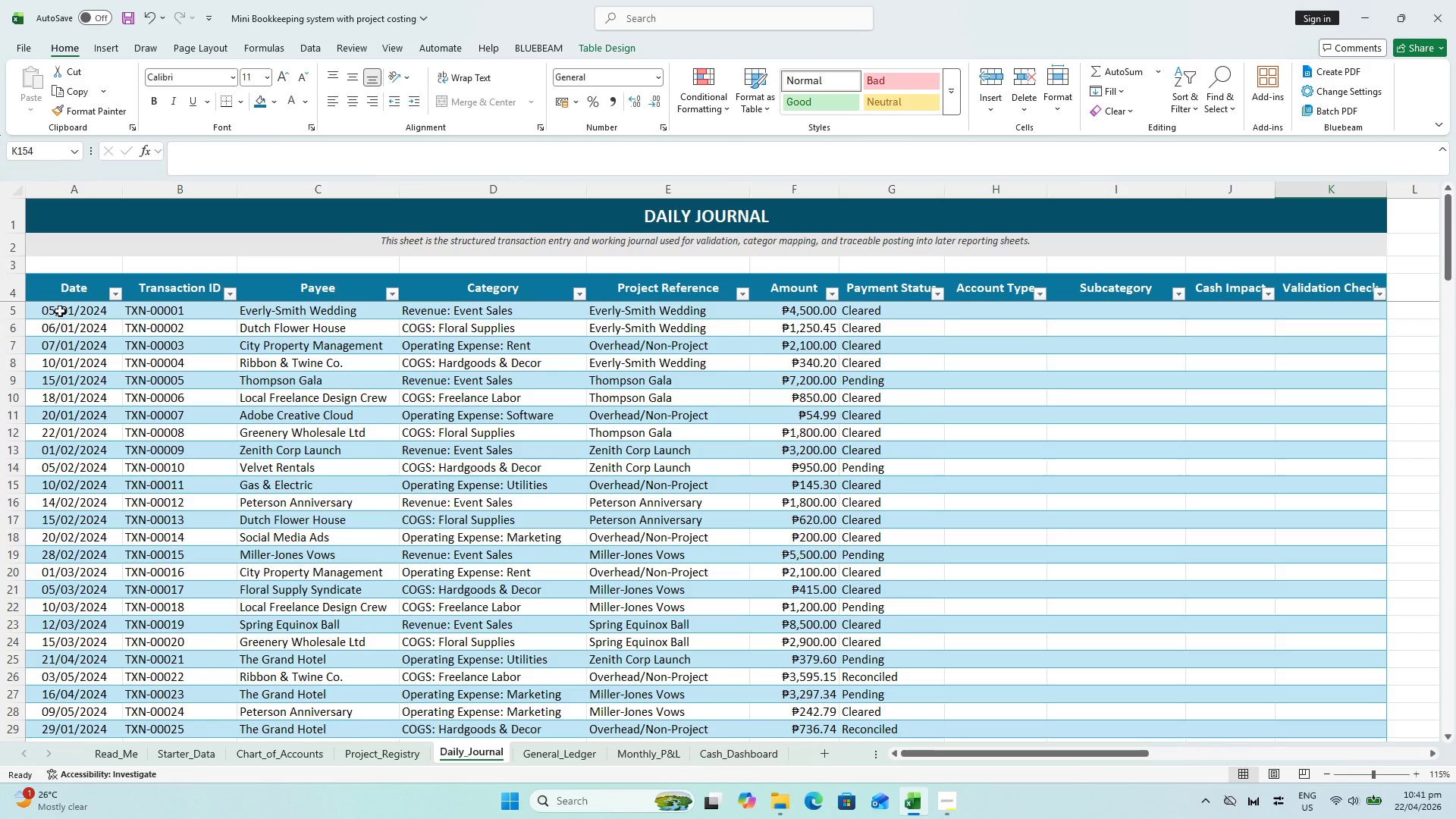 
hold_key(key=CapsLock, duration=0.52)
 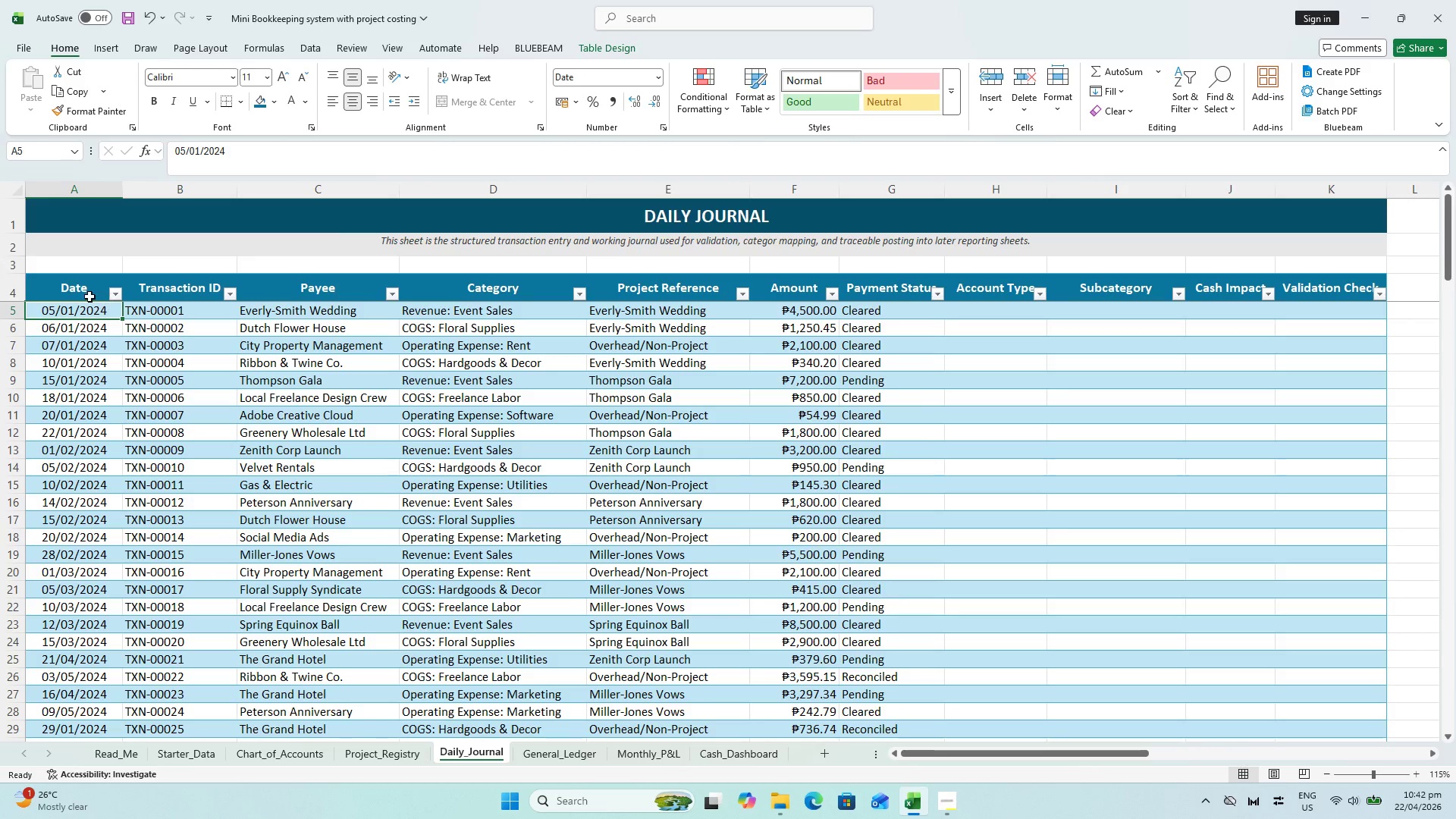 
scroll: coordinate [59, 328], scroll_direction: up, amount: 54.0
 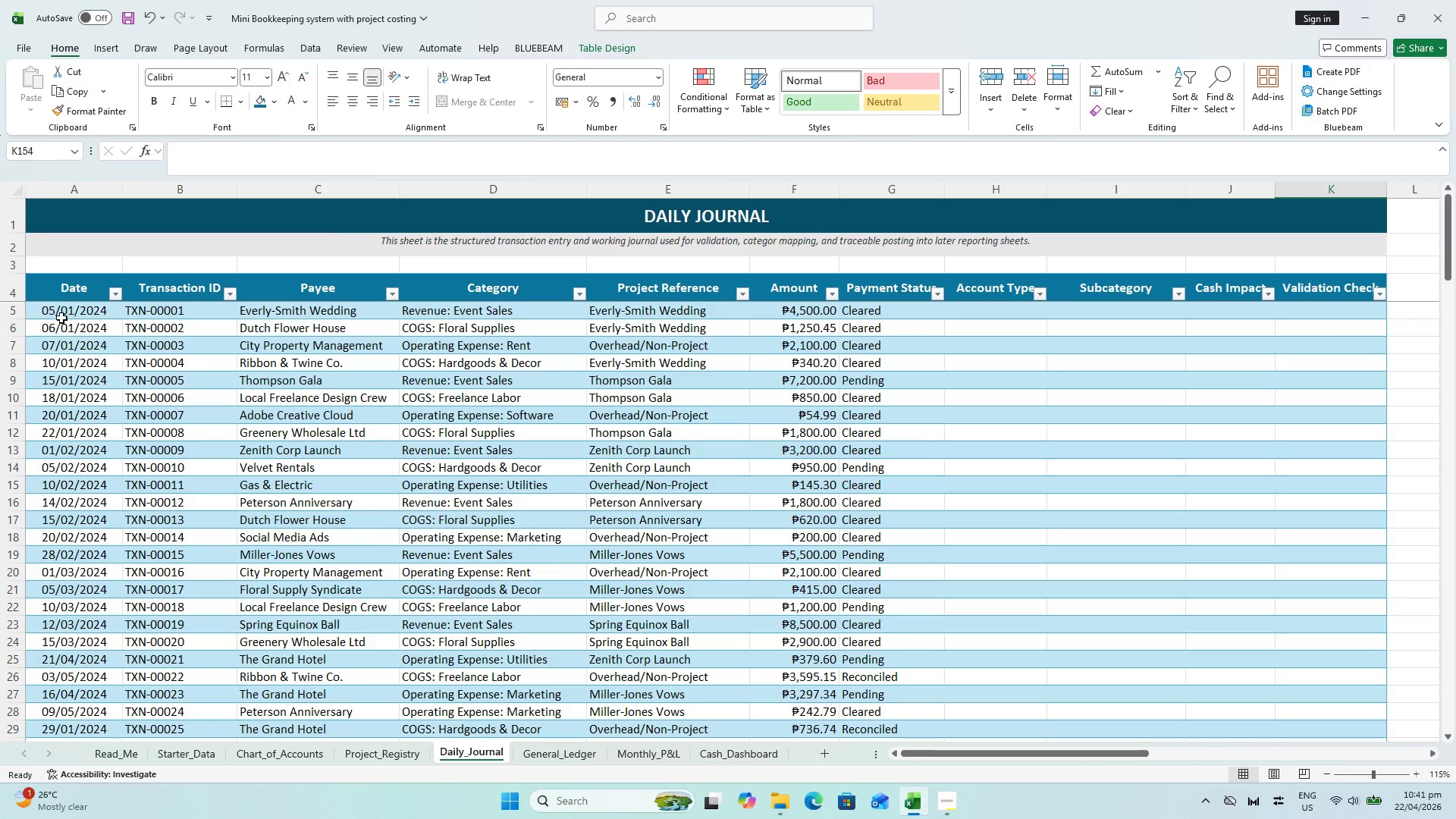 
hold_key(key=ShiftLeft, duration=0.61)
left_click([89, 302])
 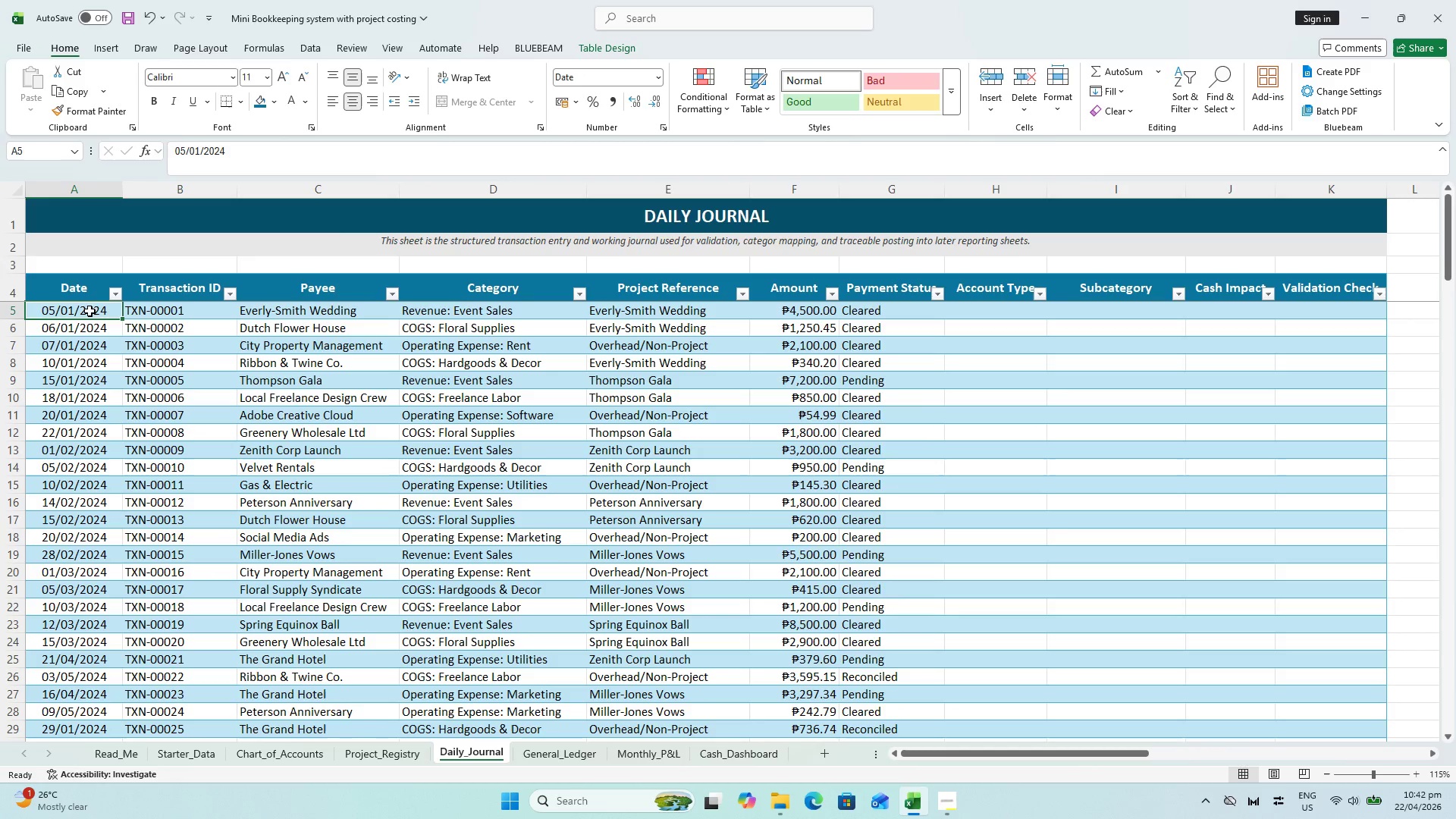 
left_click([89, 311])
 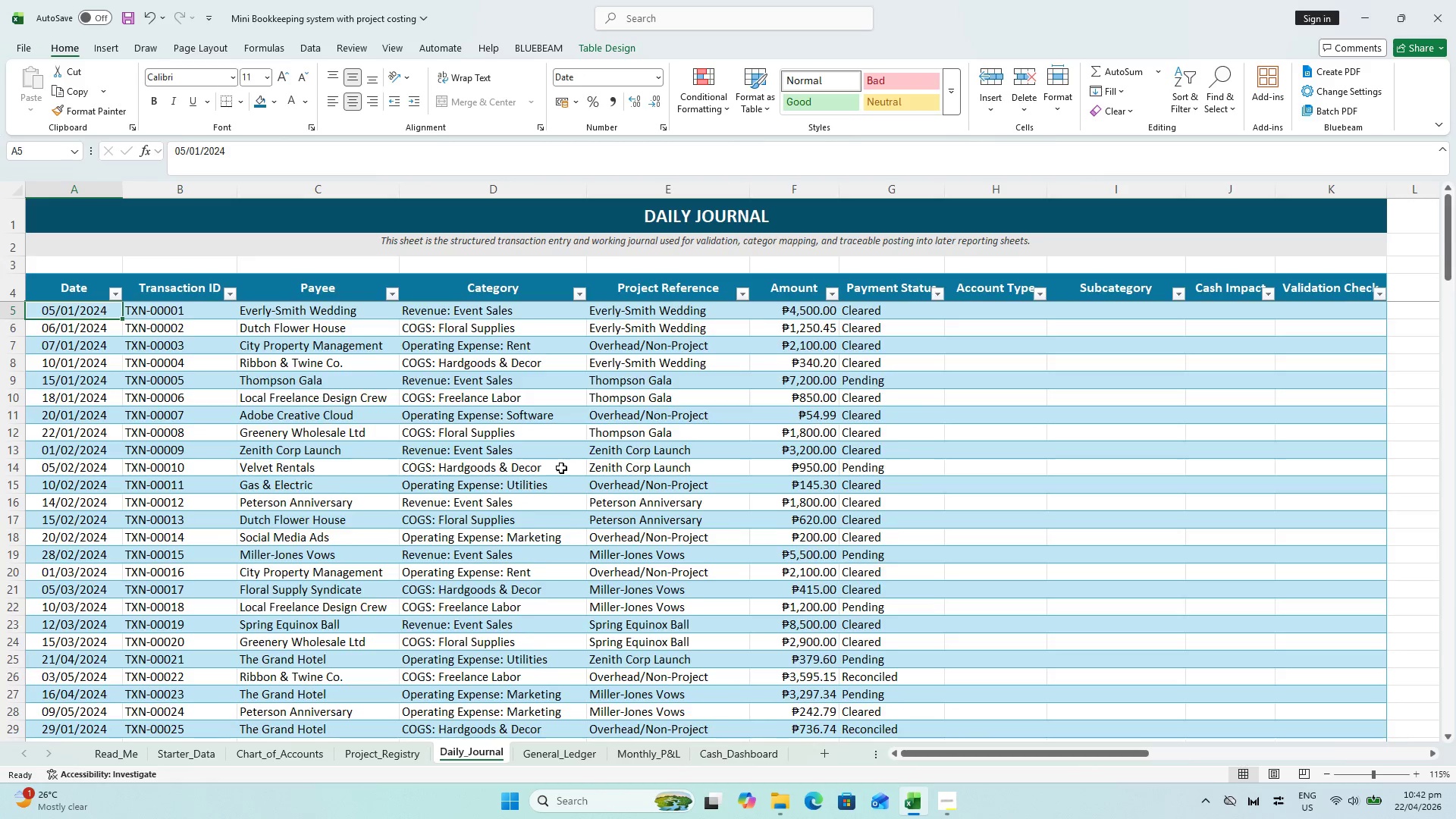 
key(Shift+ShiftLeft)
 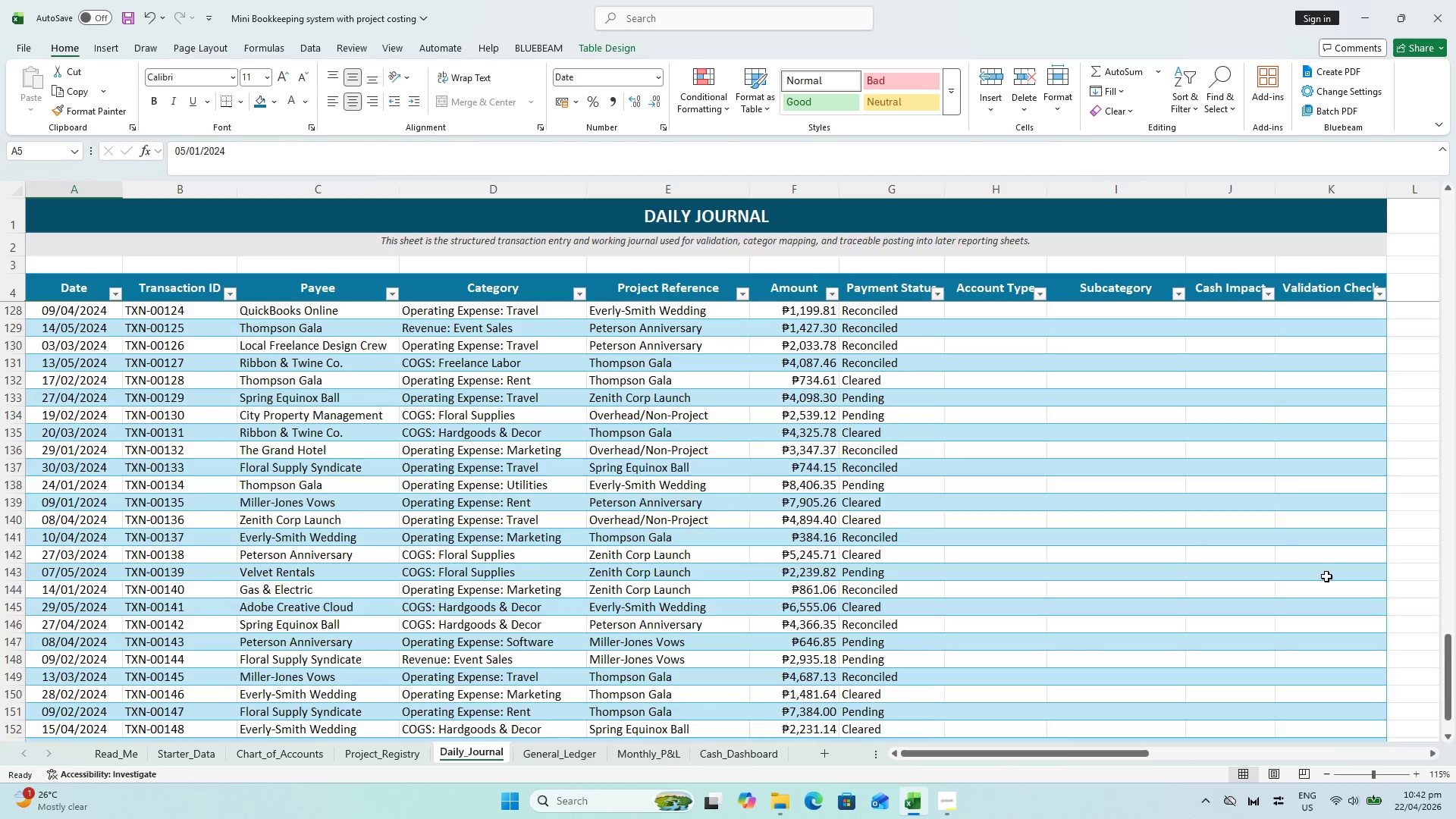 
scroll: coordinate [1326, 577], scroll_direction: down, amount: 41.0
 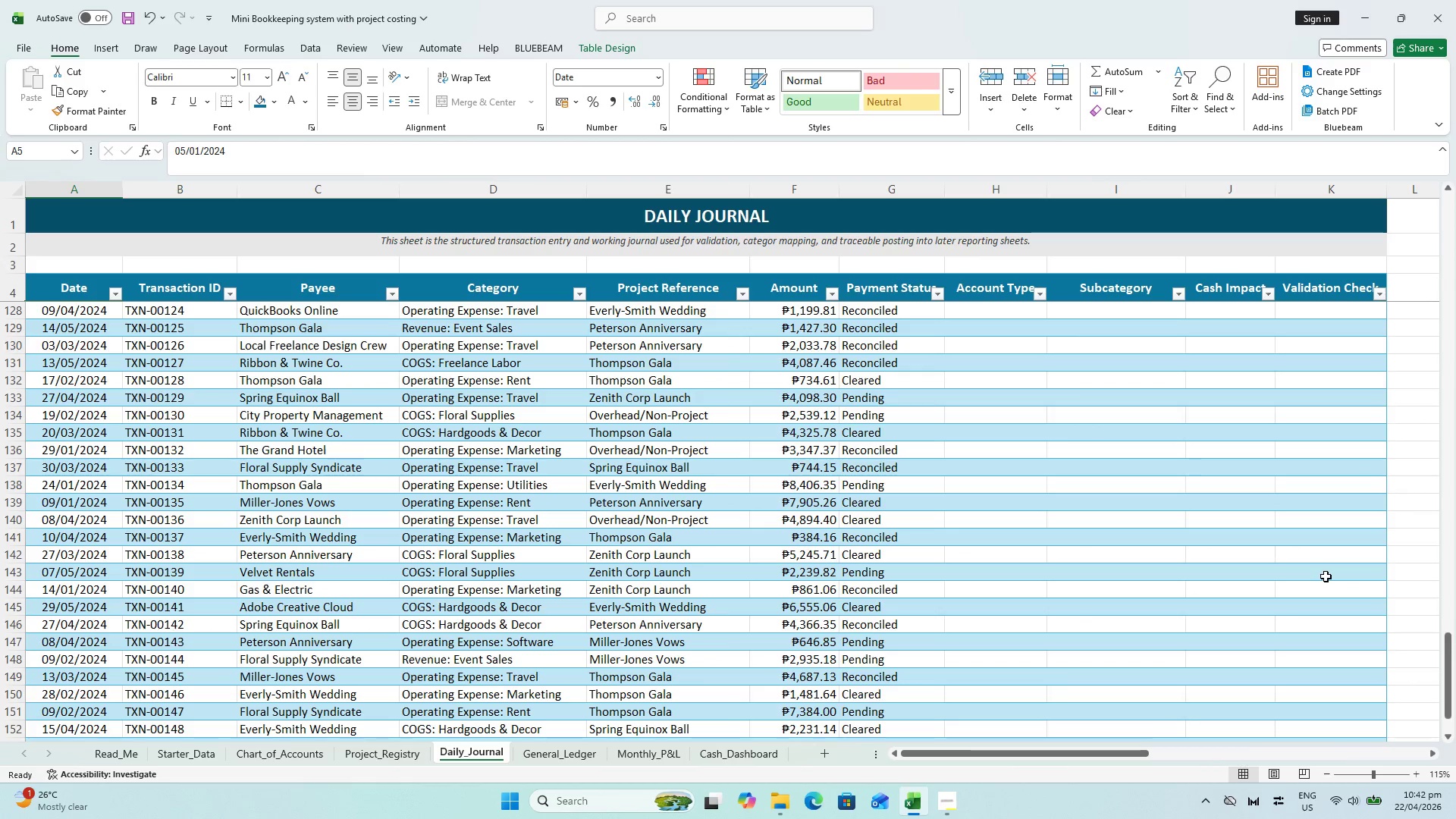 
hold_key(key=ShiftLeft, duration=0.75)
 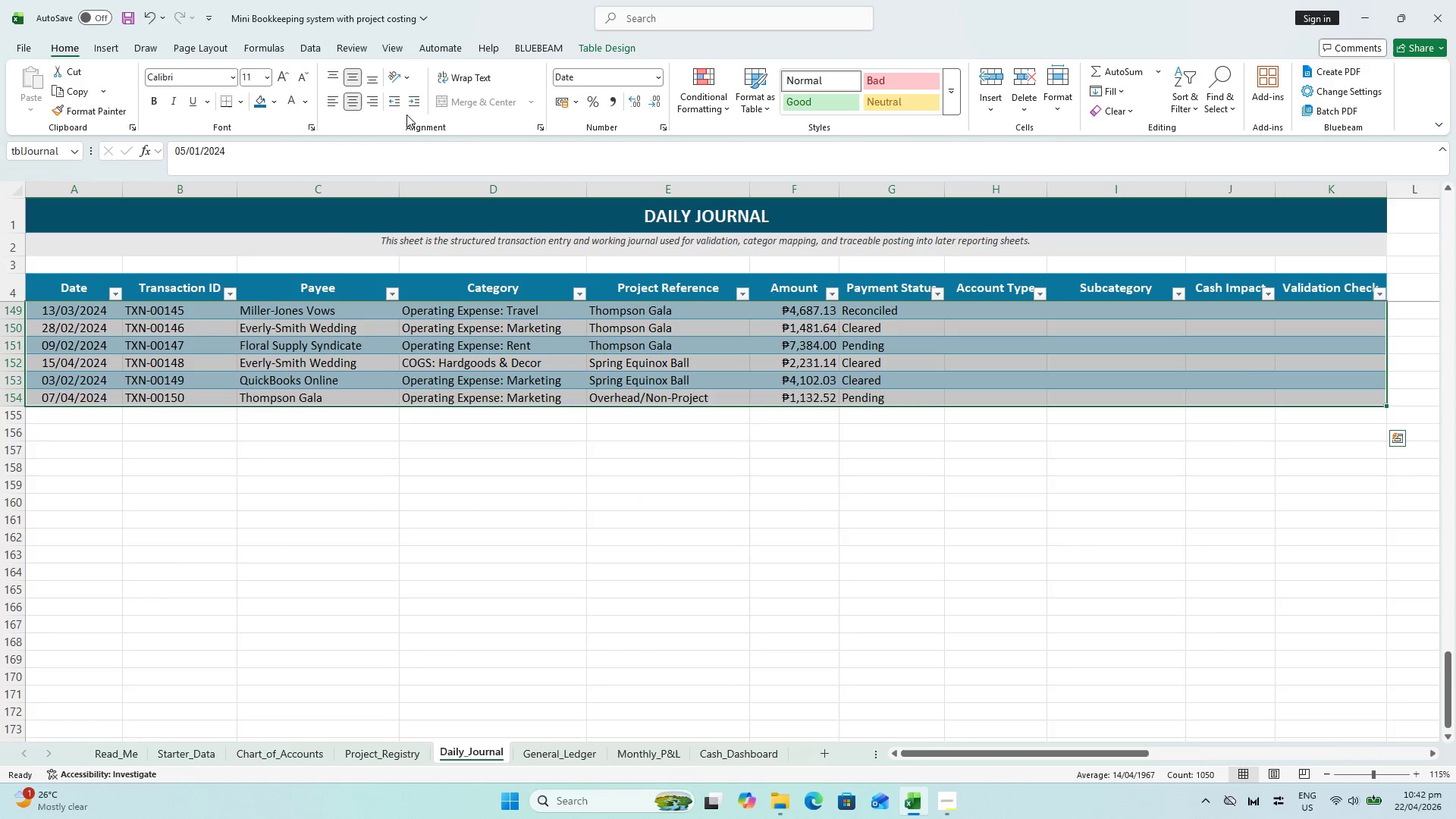 
scroll: coordinate [1326, 576], scroll_direction: down, amount: 7.0
 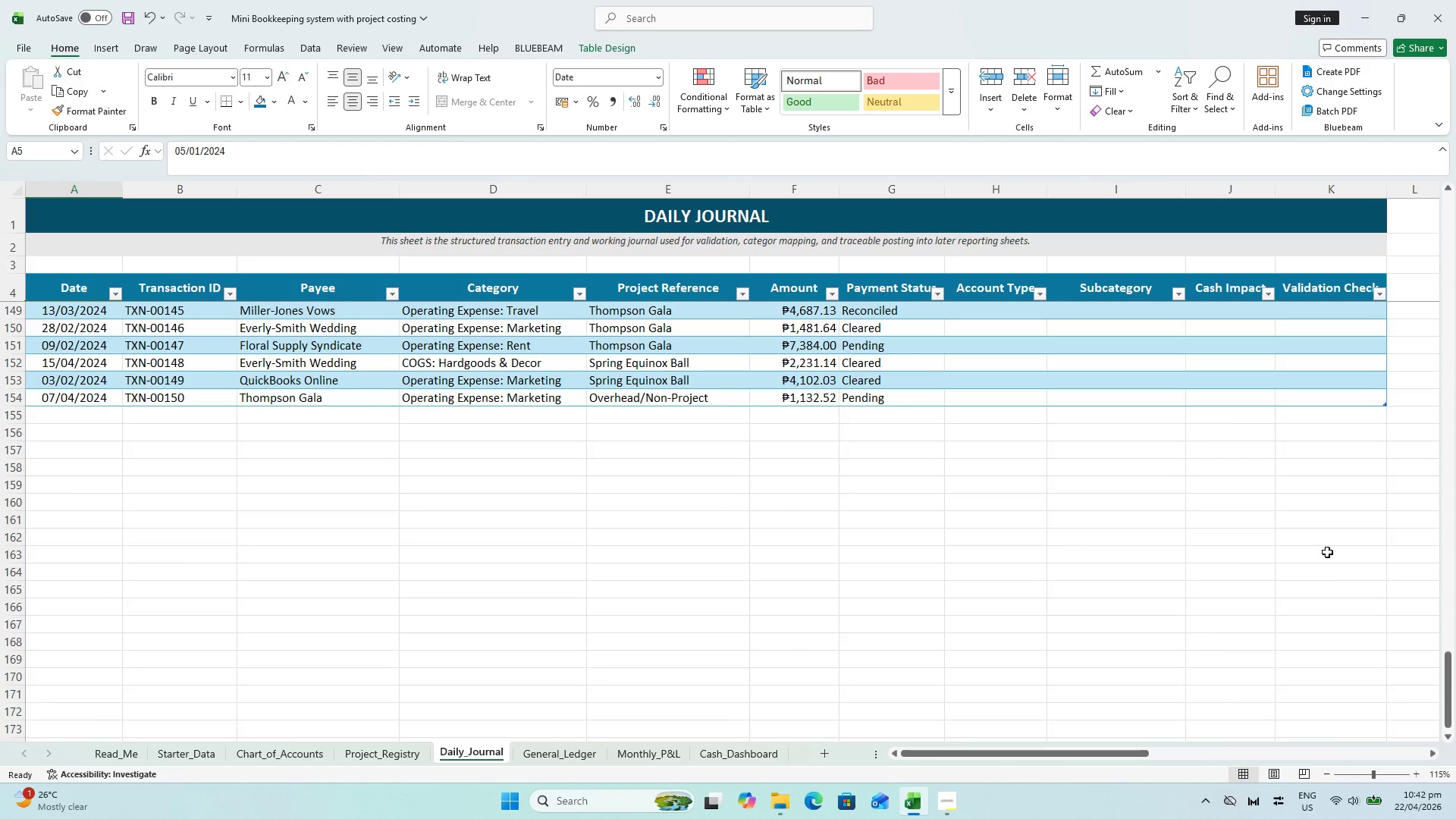 
left_click([1351, 401])
 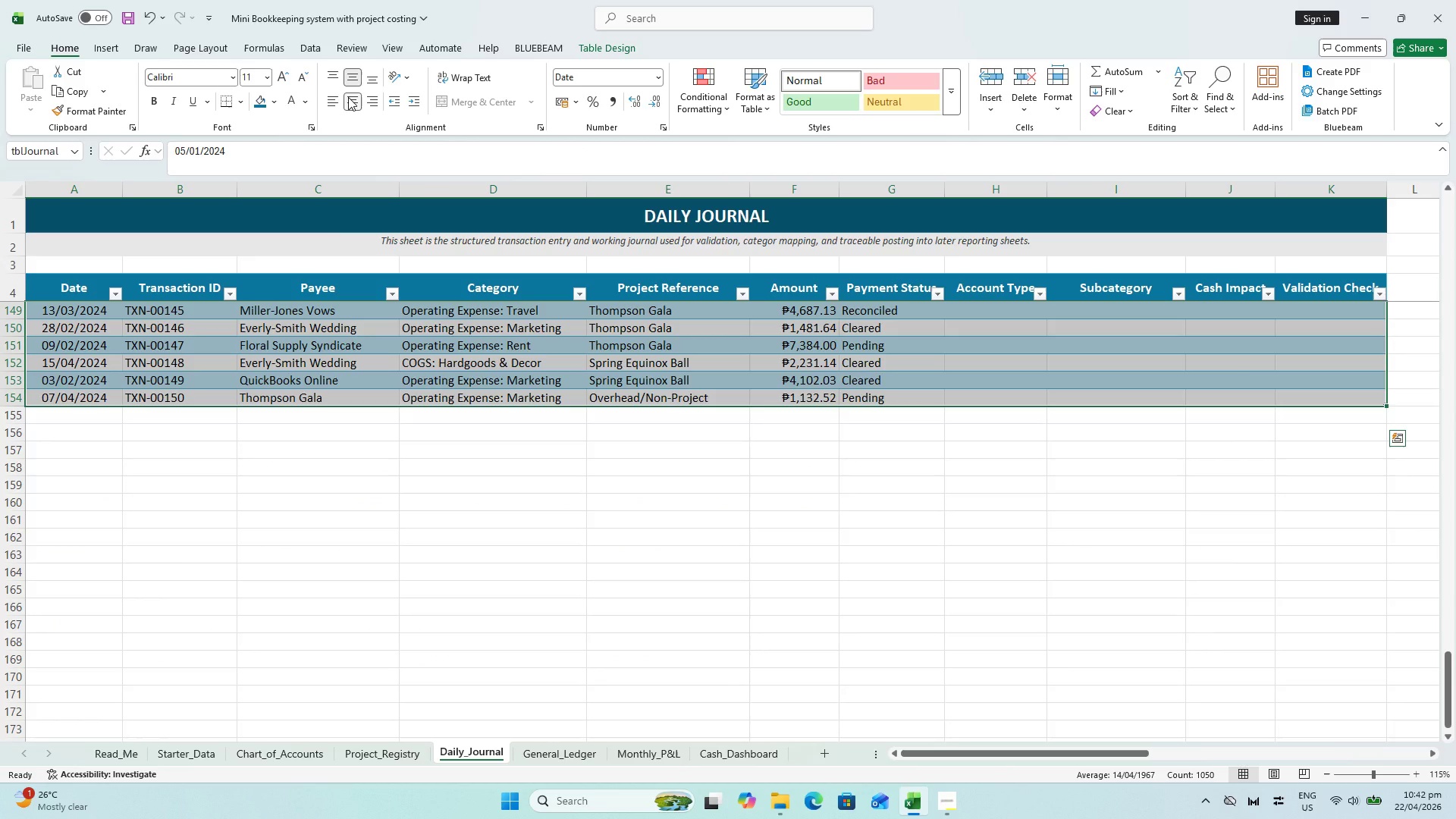 
left_click([348, 97])
 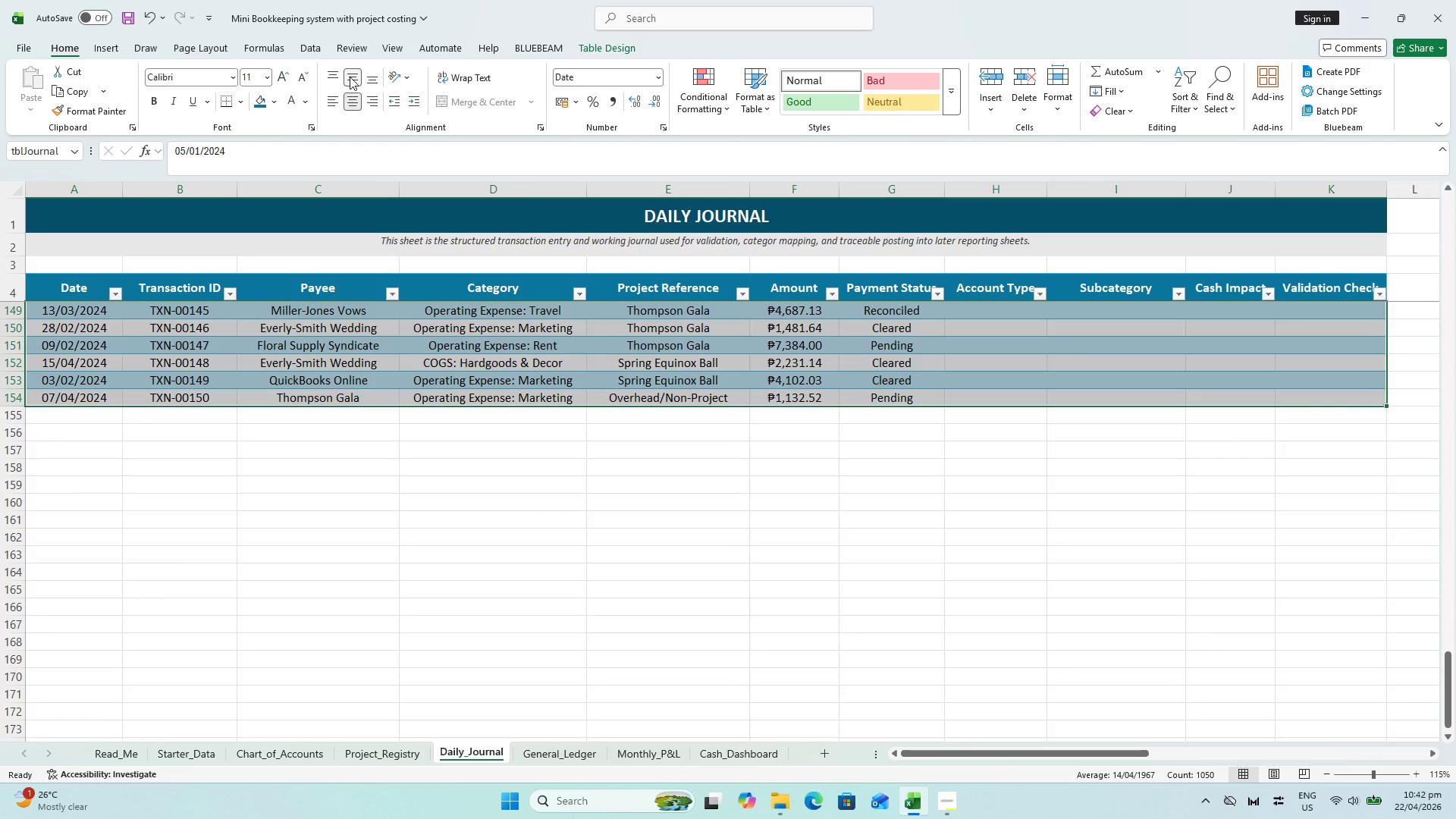 
left_click([350, 76])
 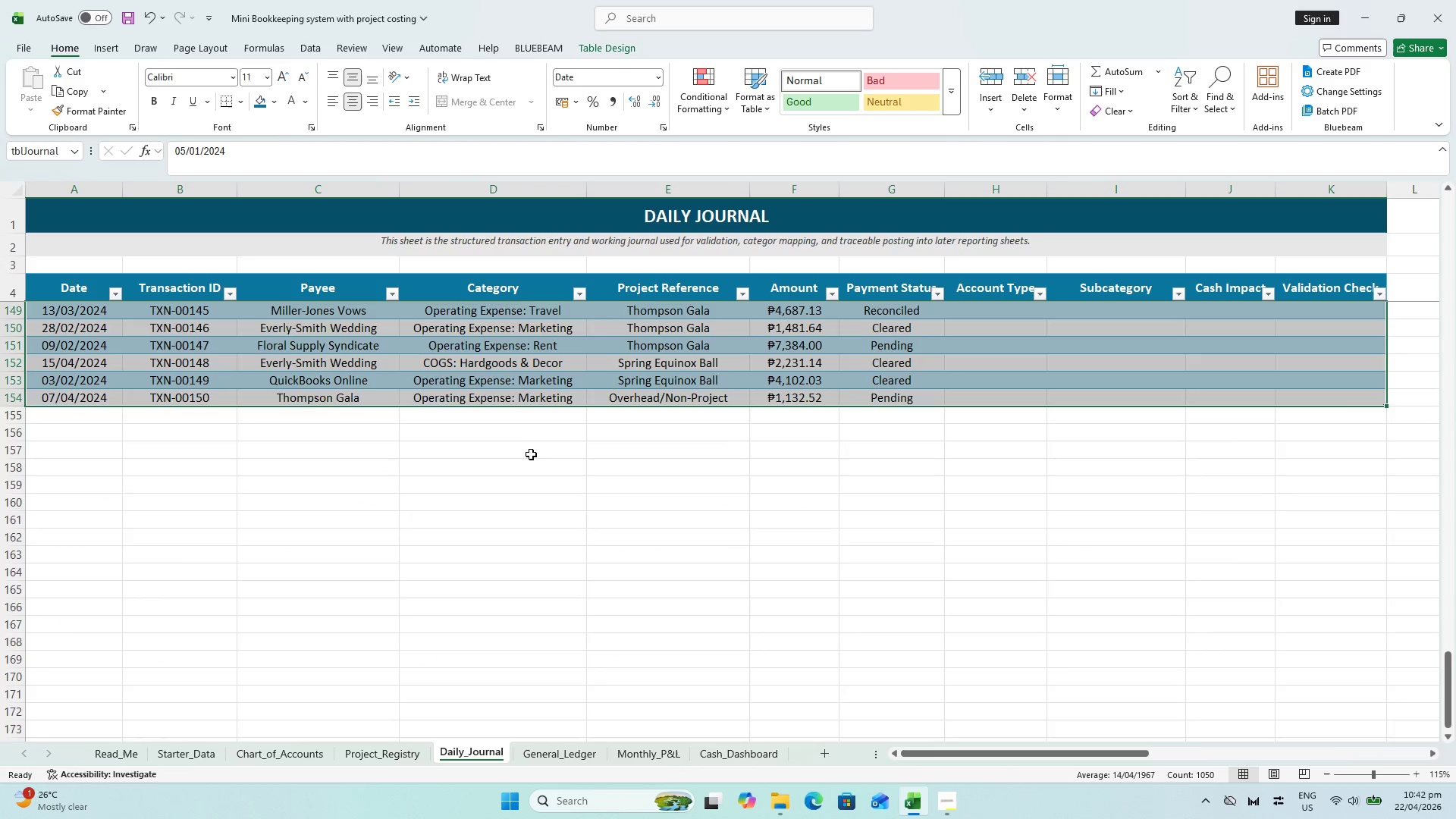 
scroll: coordinate [282, 448], scroll_direction: up, amount: 60.0
 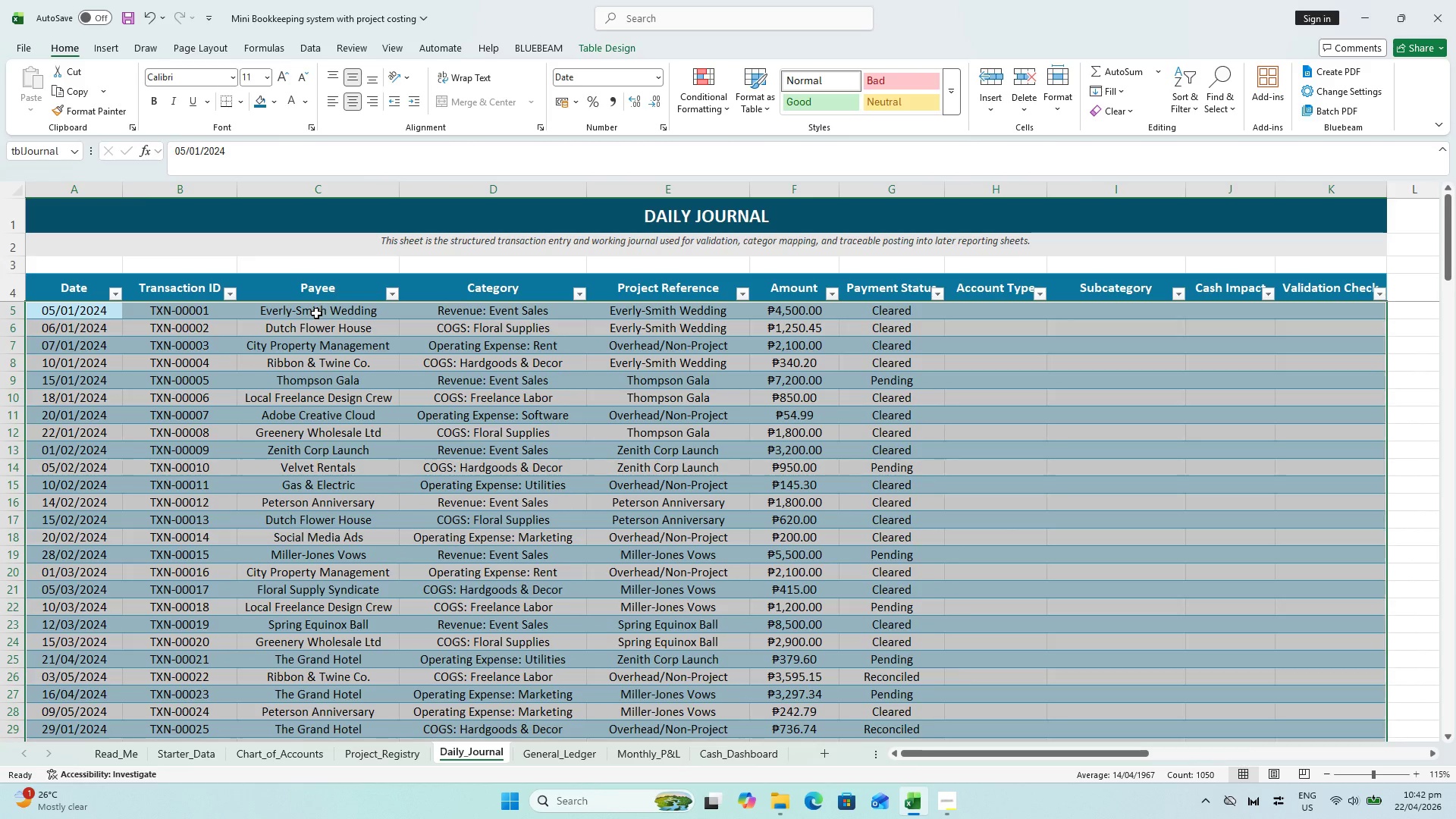 
left_click([315, 312])
 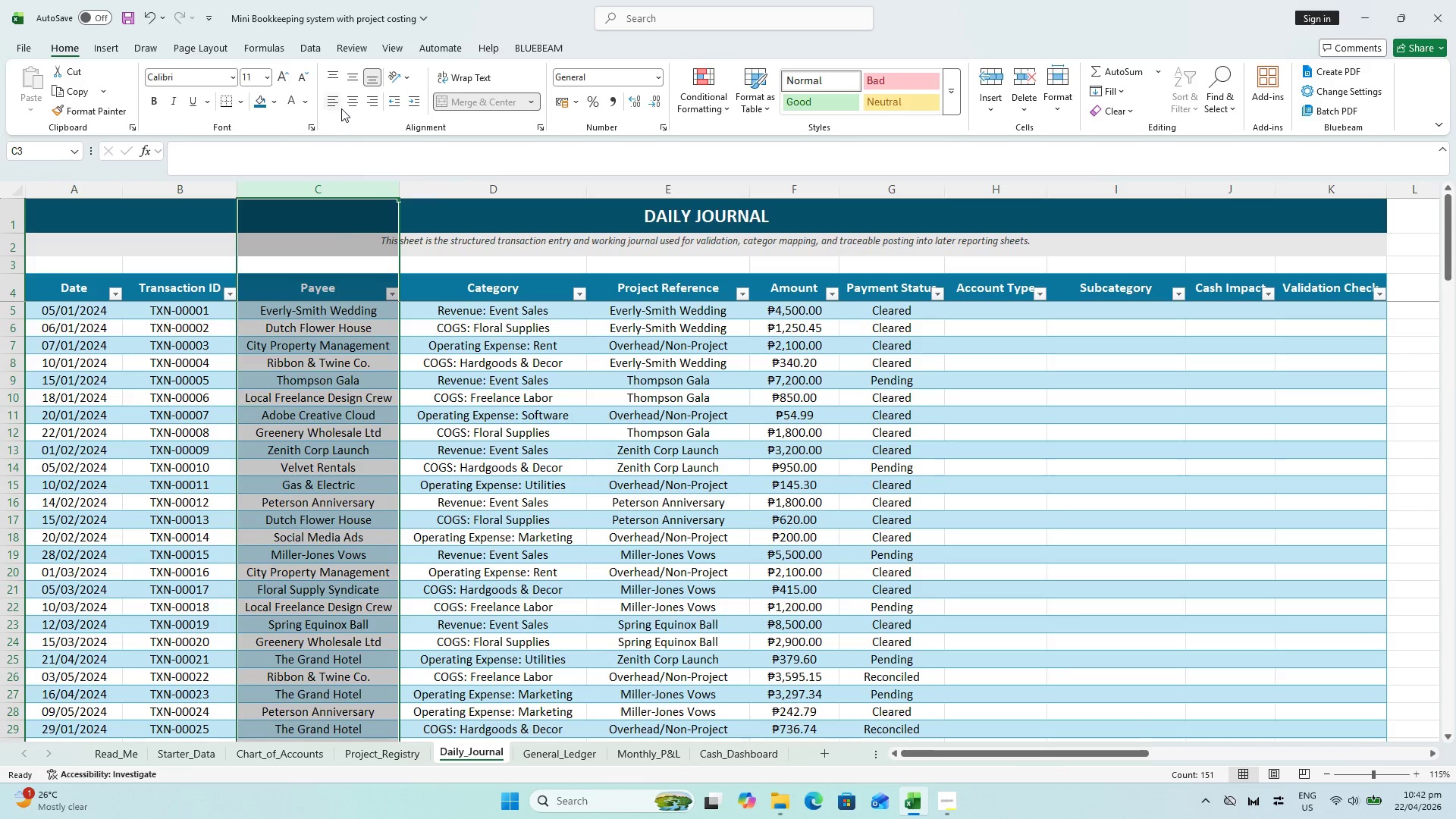 
left_click([333, 104])
 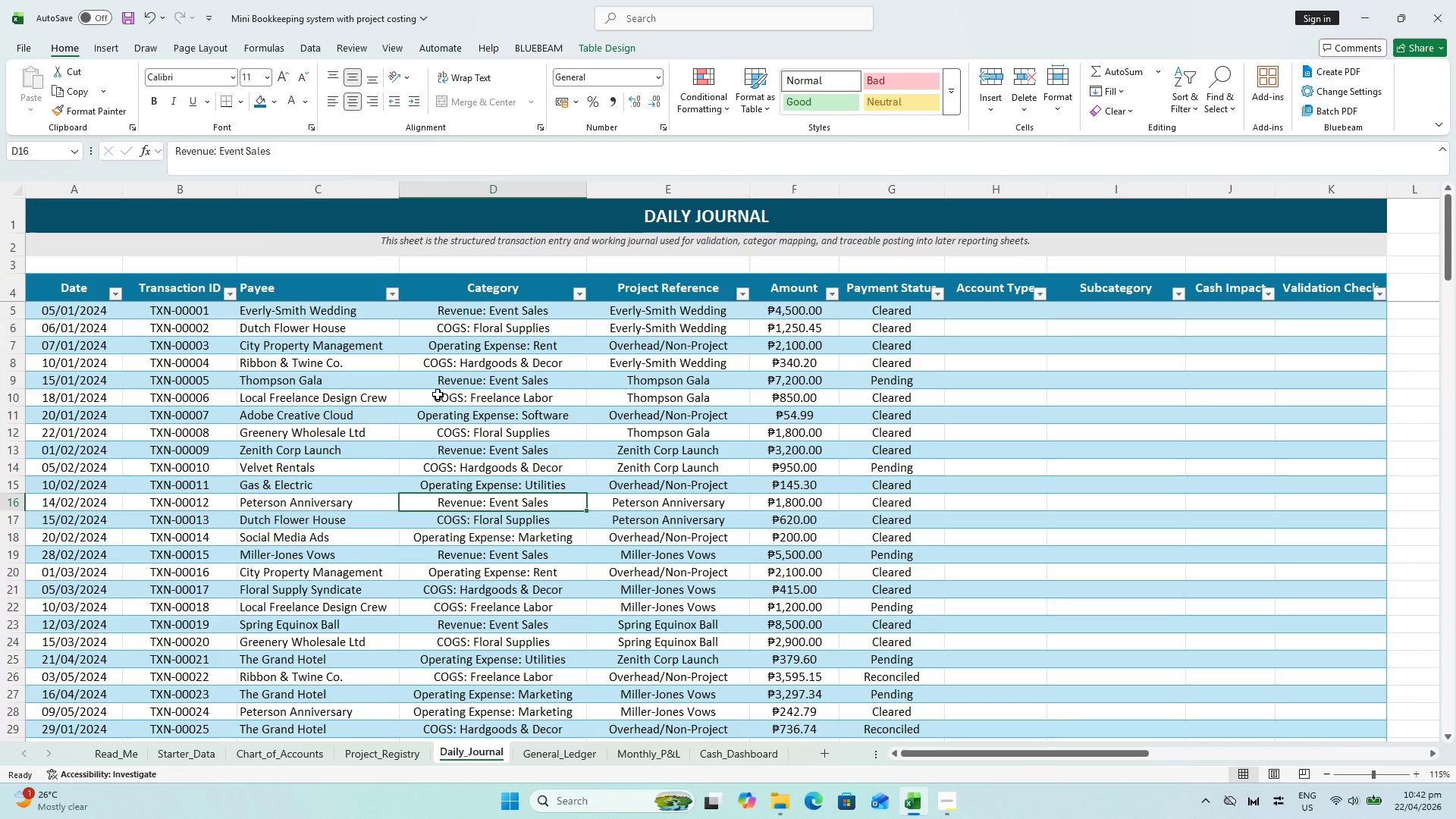 
left_click([317, 281])
 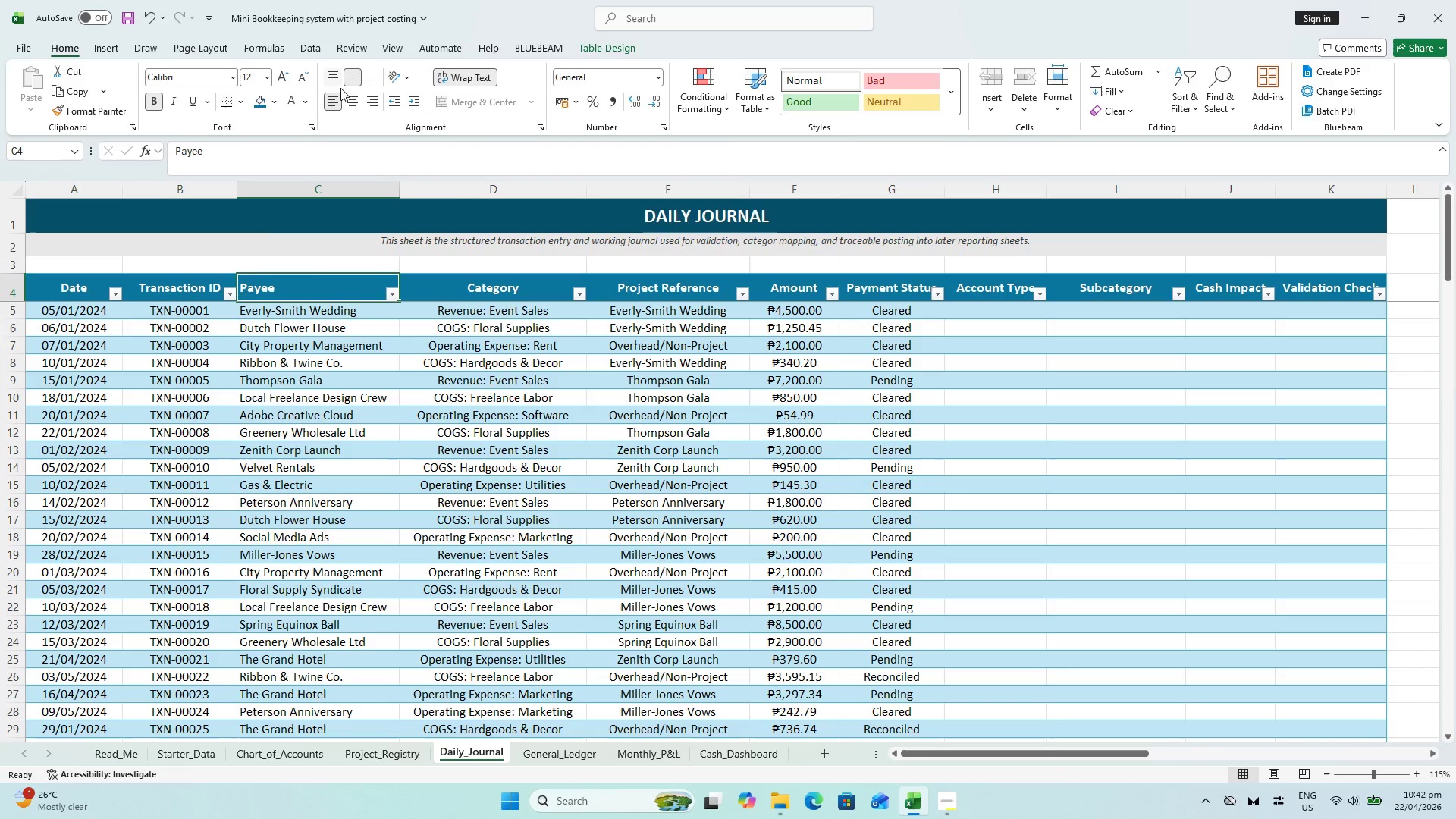 
left_click([351, 99])
 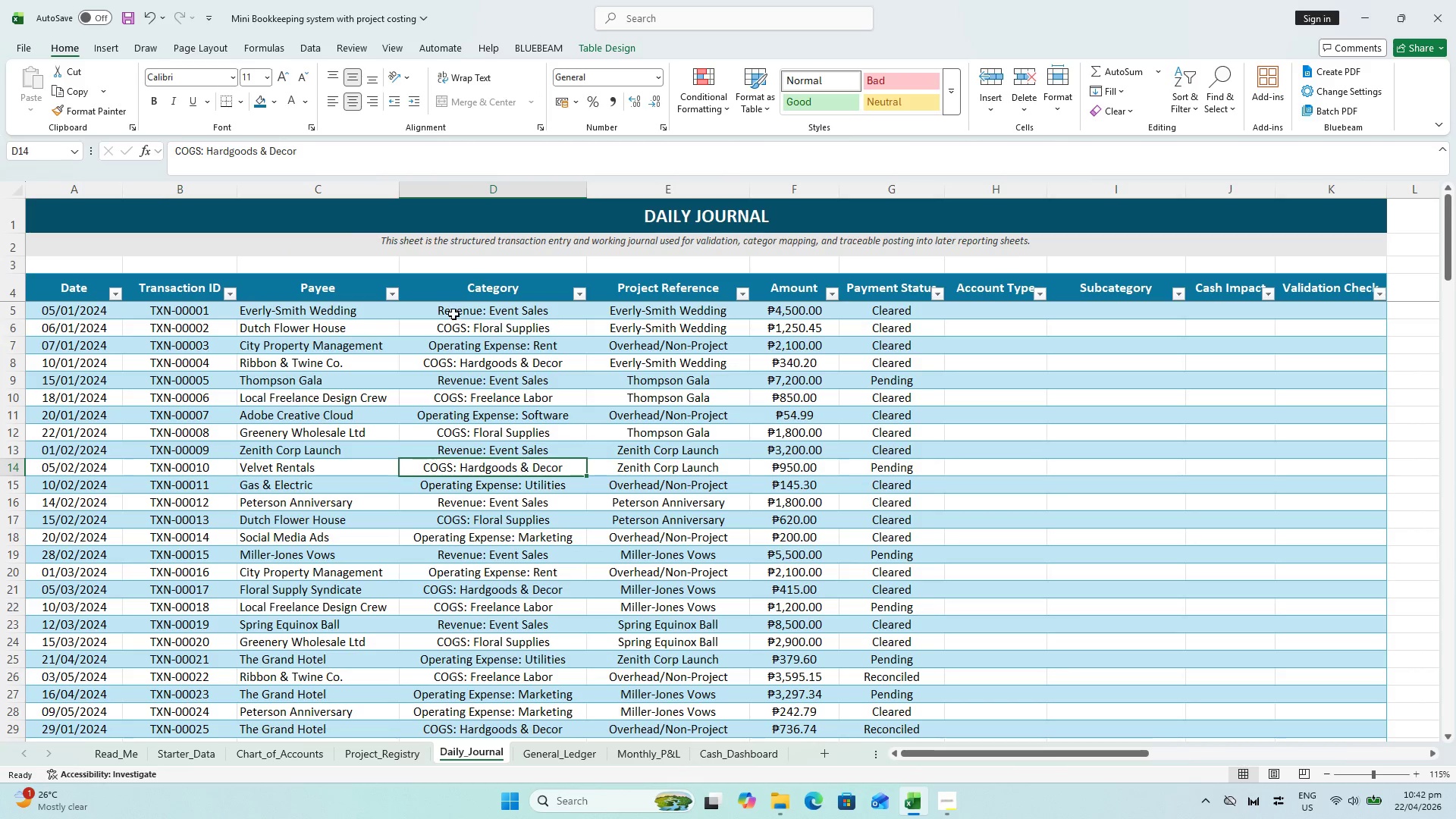 
left_click([453, 313])
 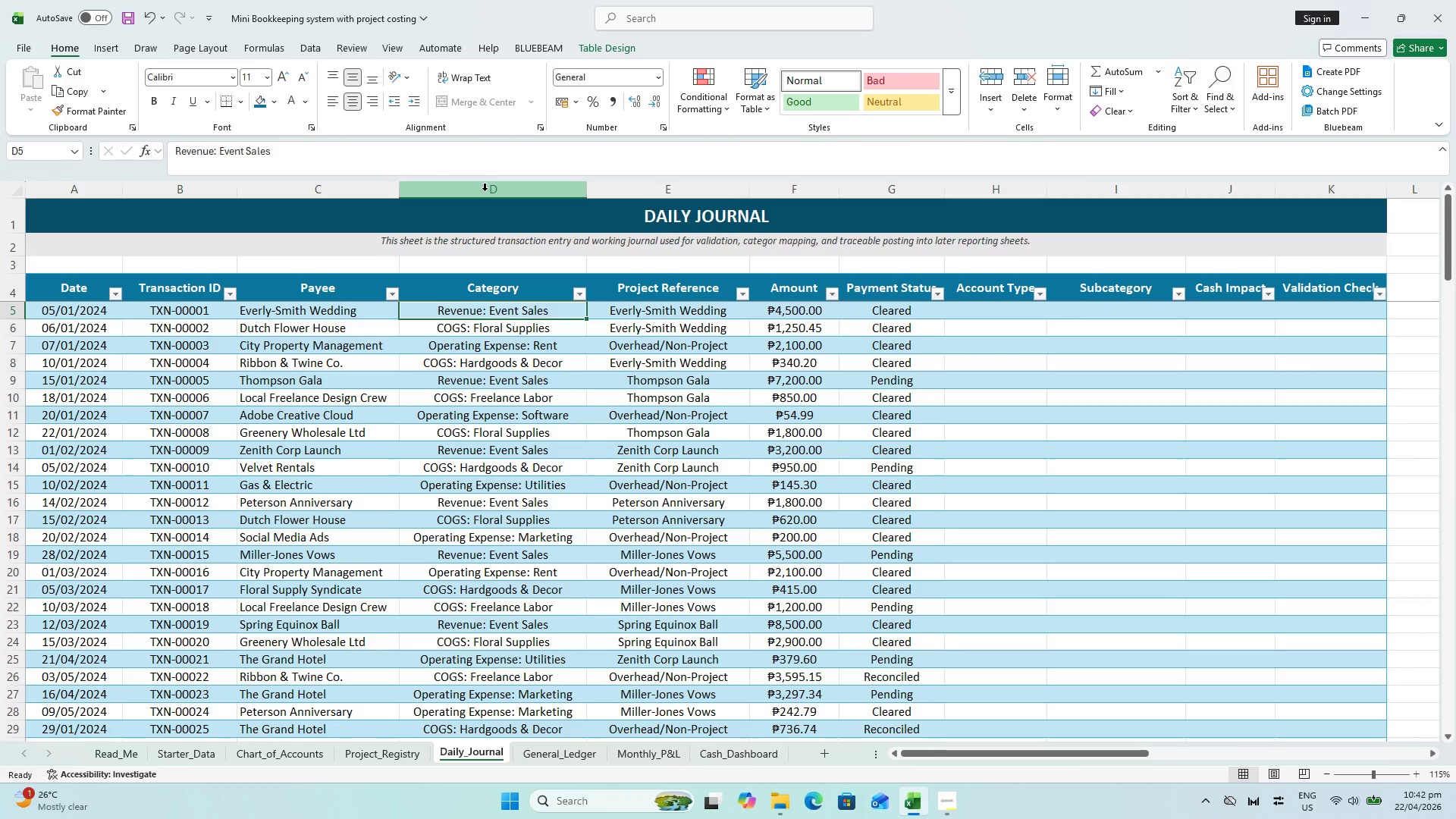 
left_click([485, 190])
 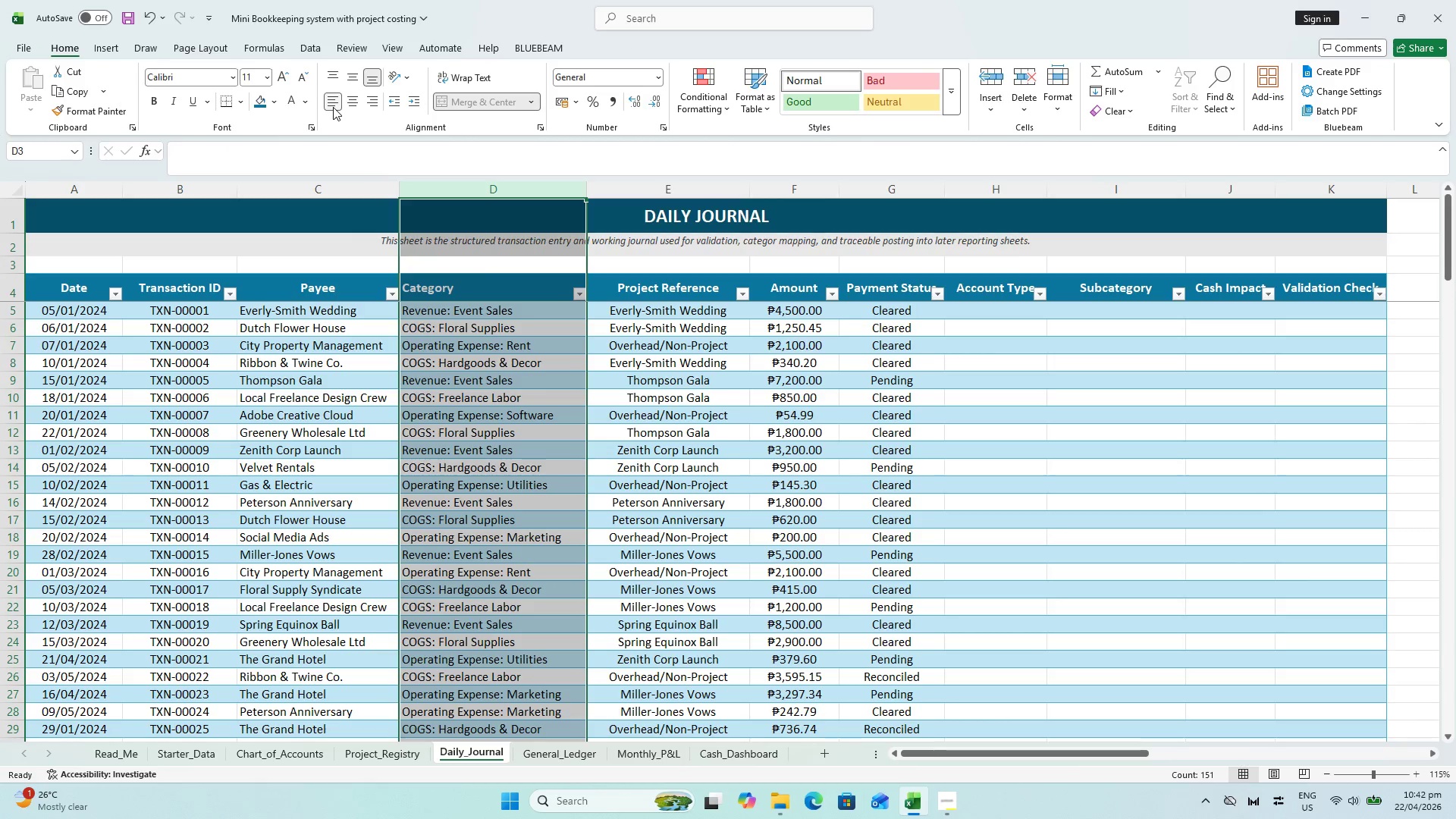 
left_click([448, 289])
 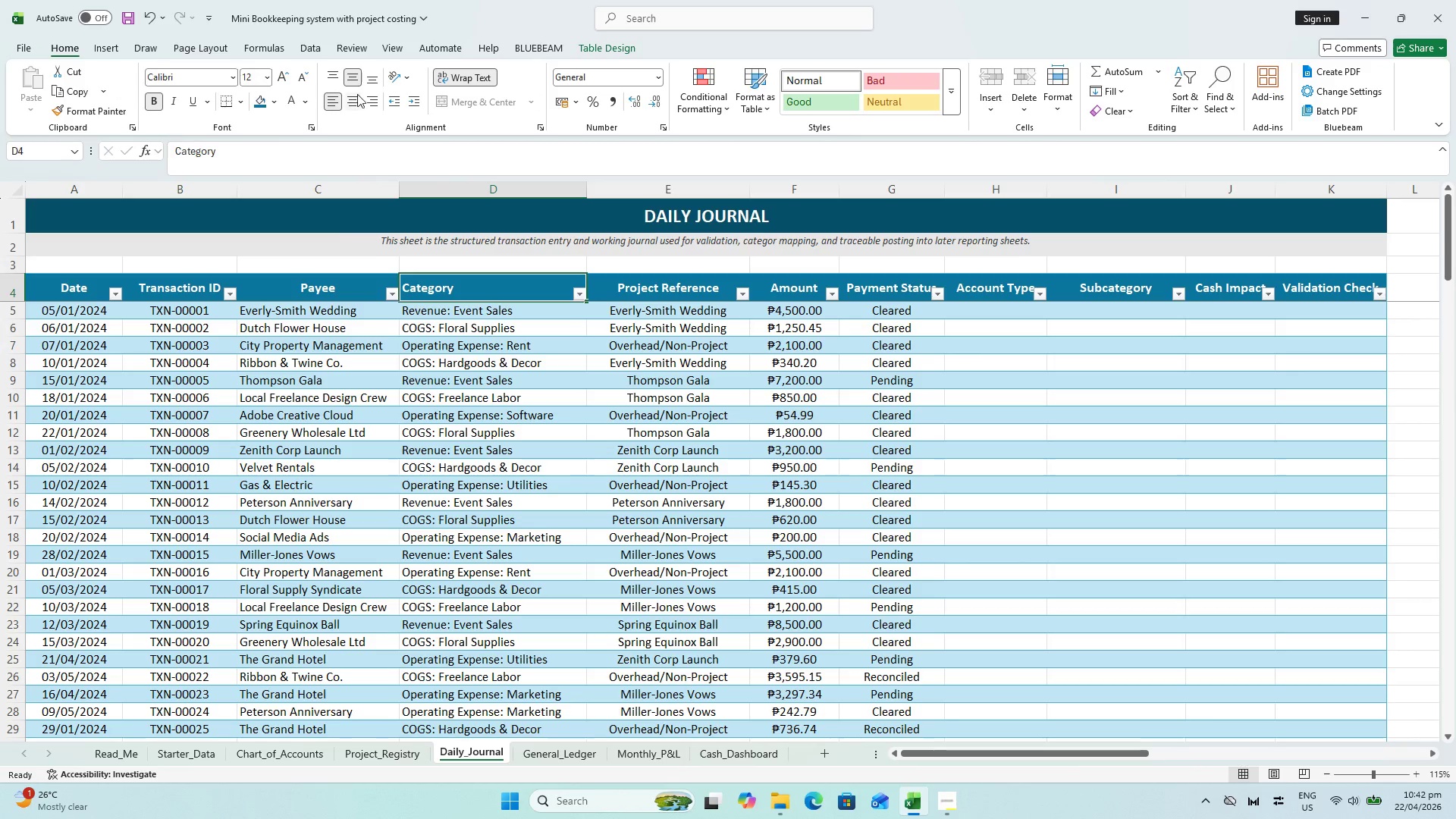 
left_click([357, 94])
 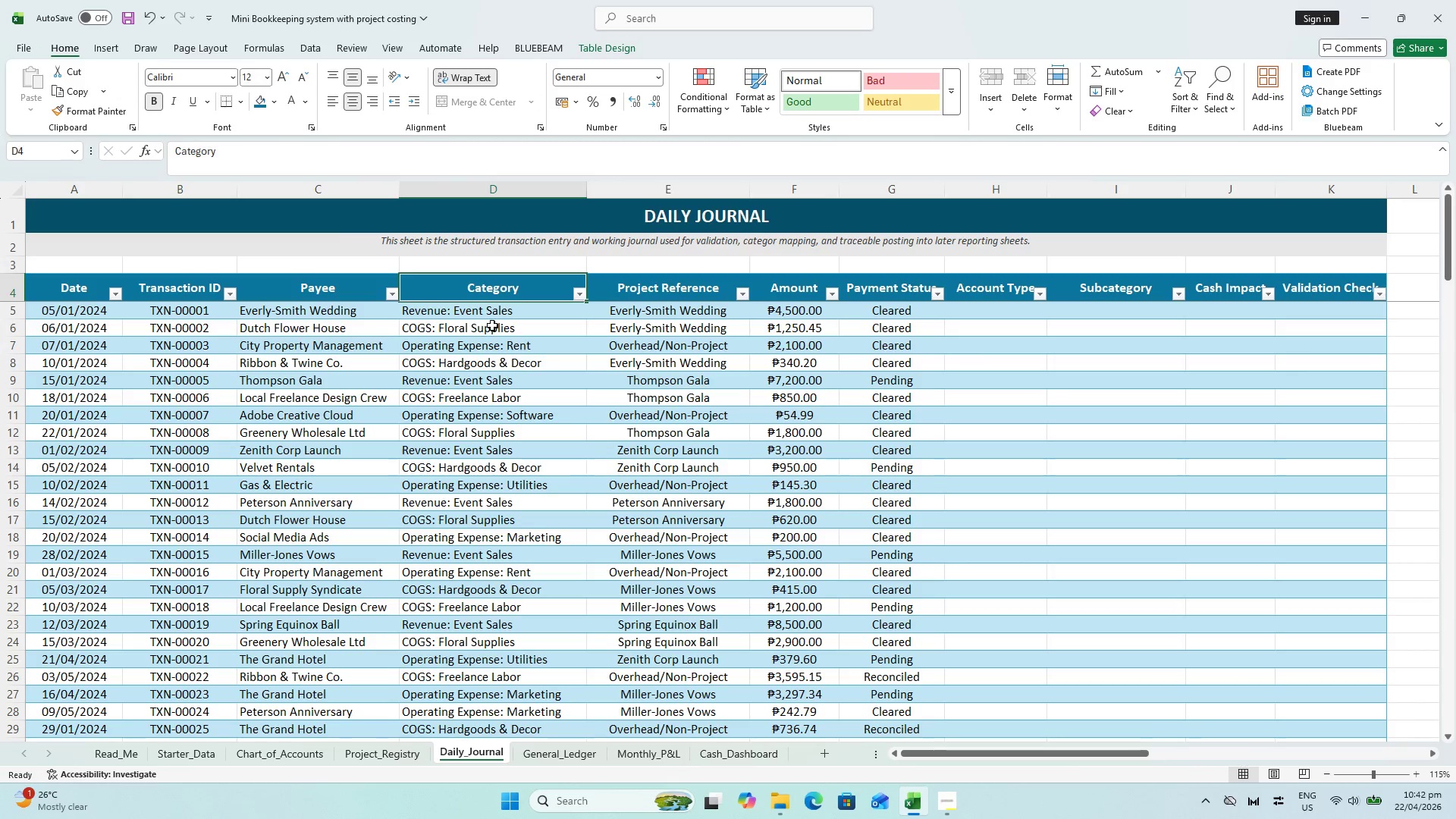 
left_click([516, 395])
 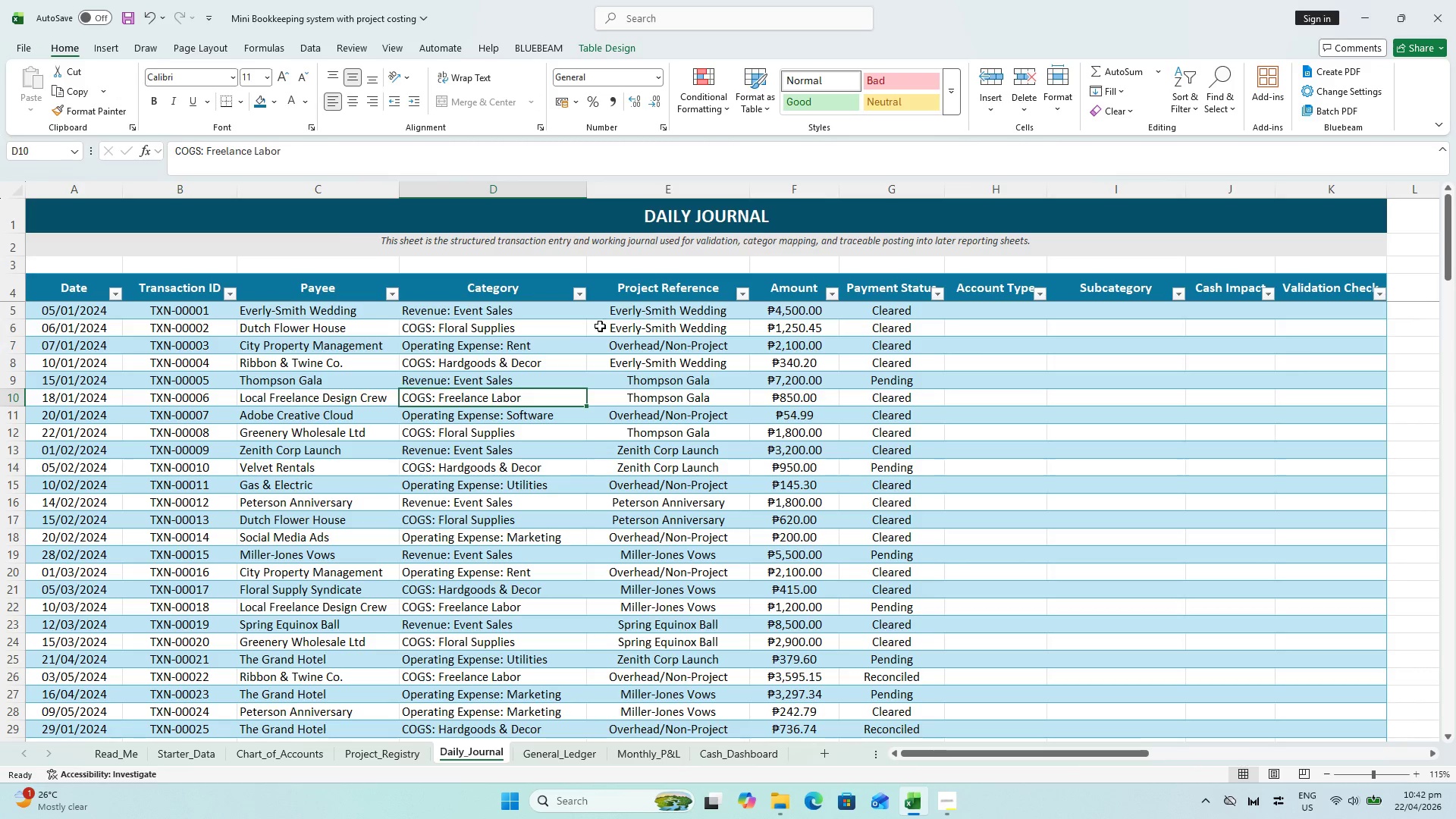 
left_click([617, 318])
 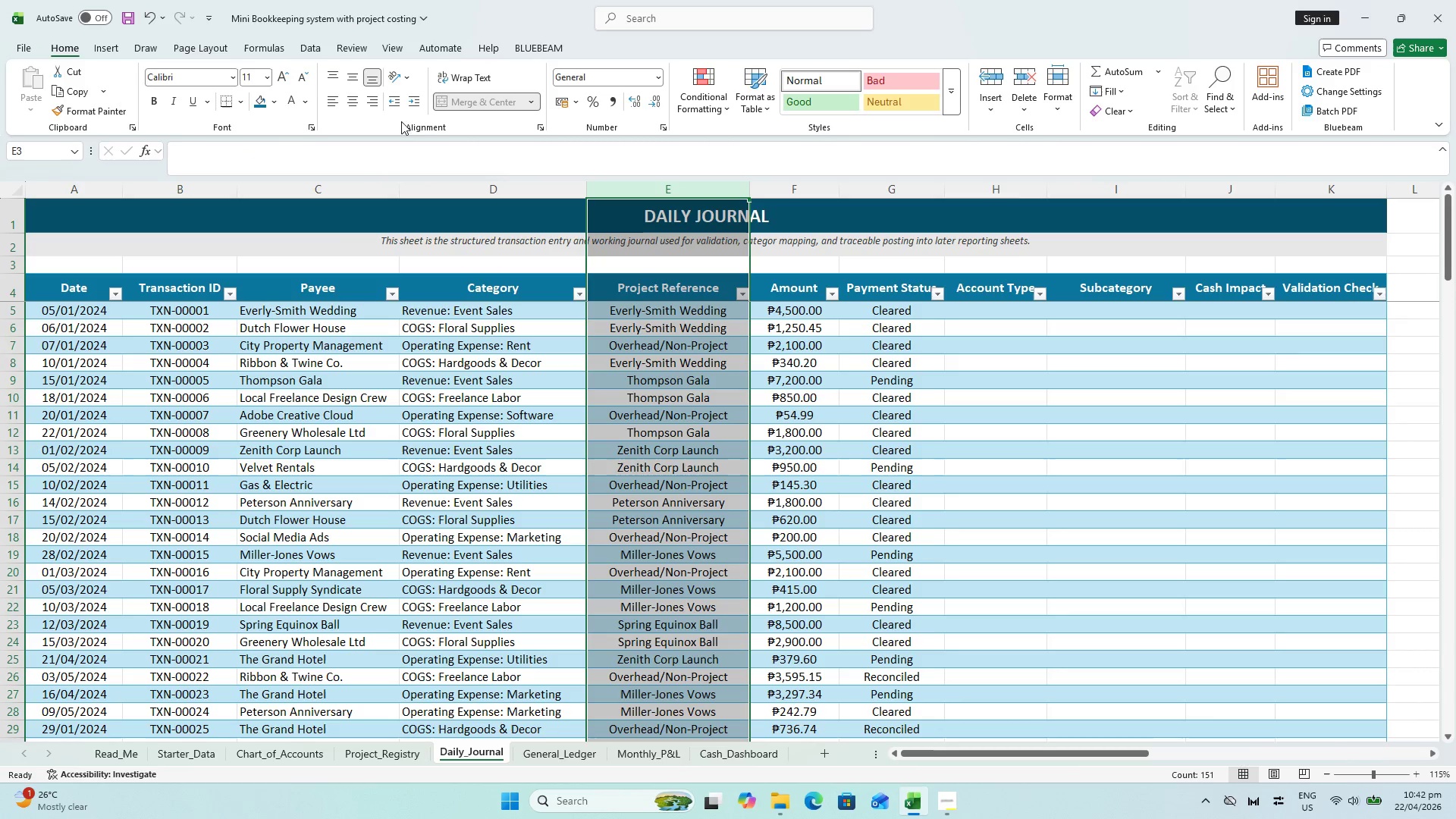 
wait(7.32)
 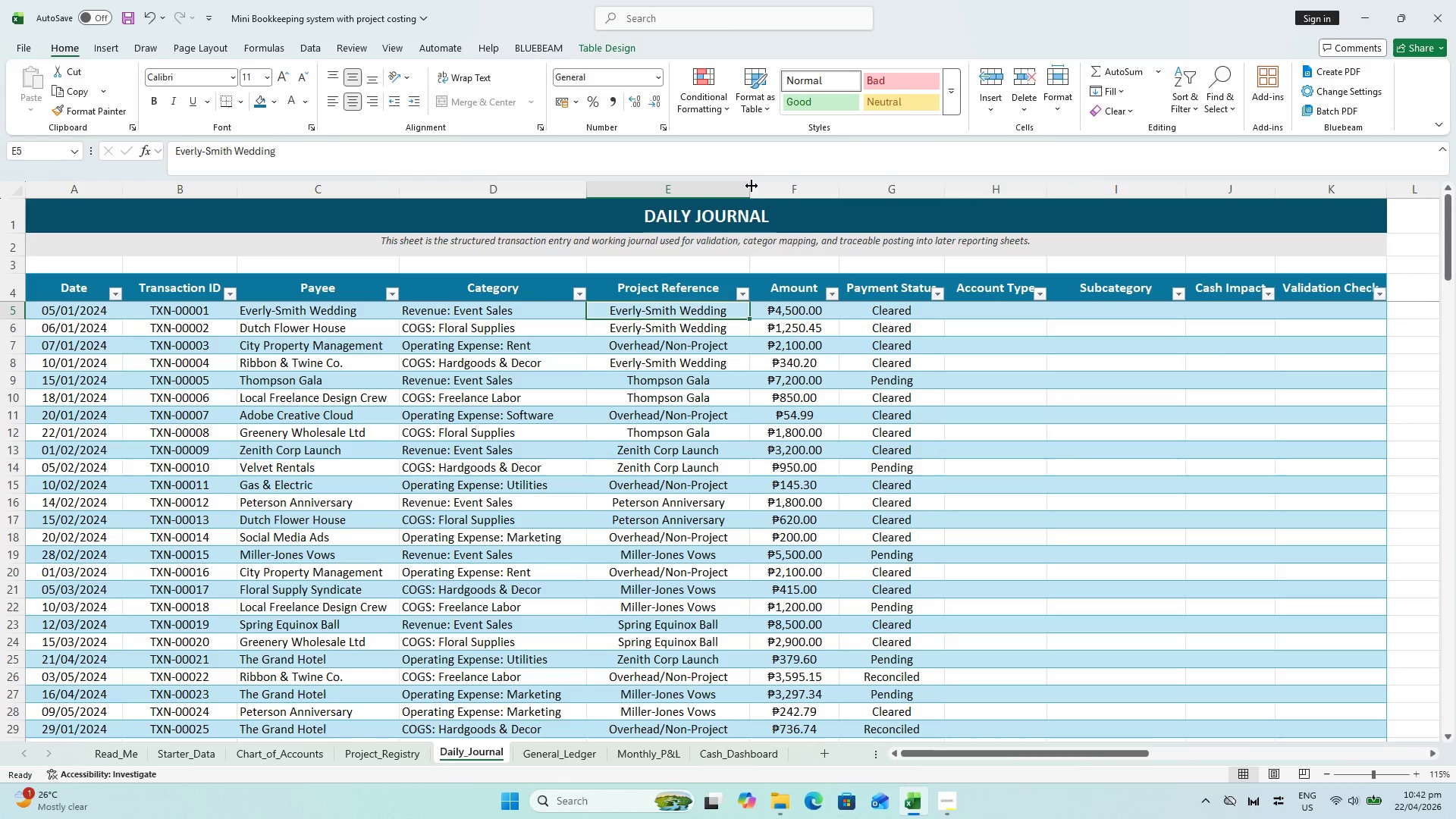 
mouse_move([353, 98])
 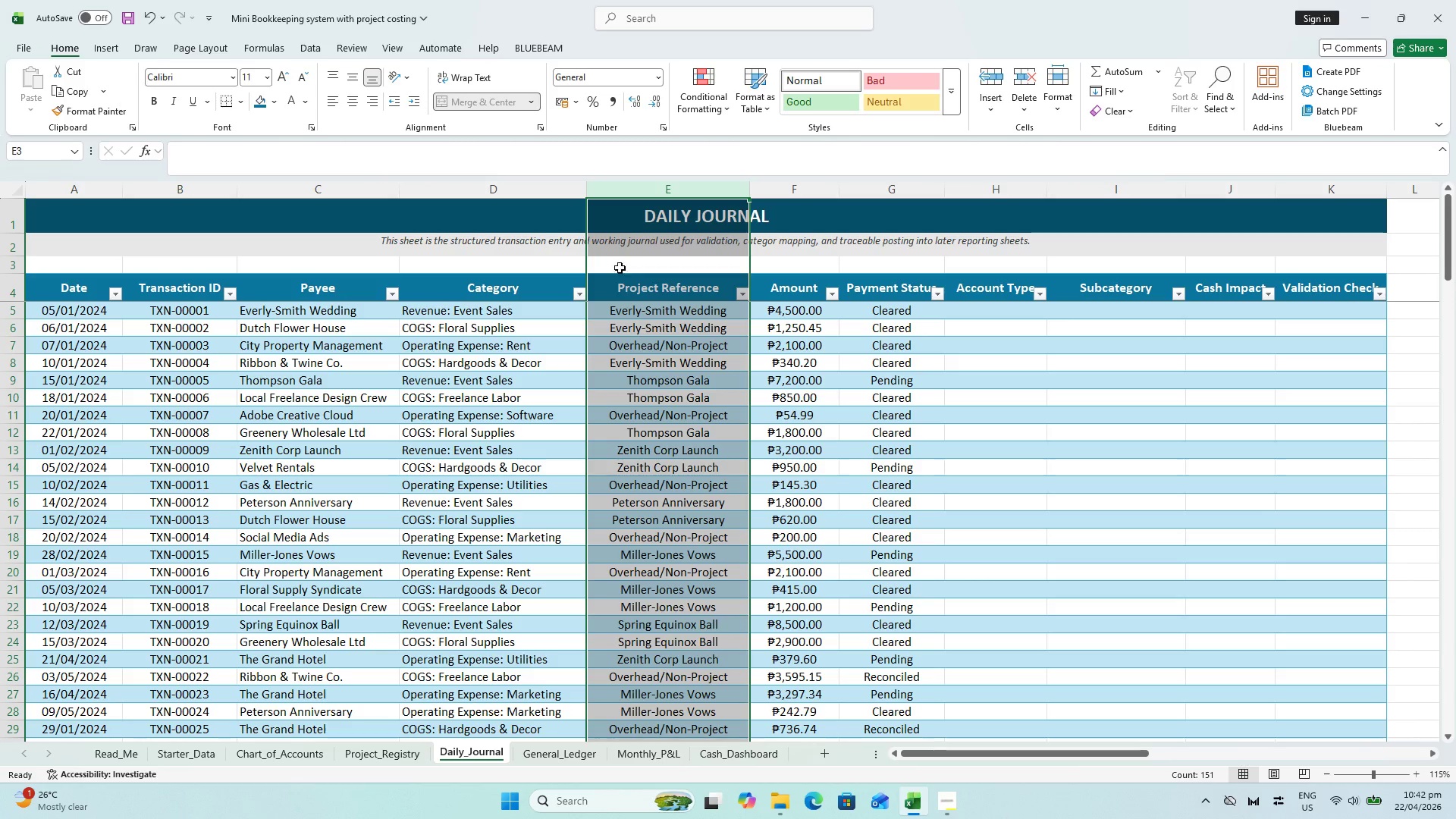 
wait(5.43)
 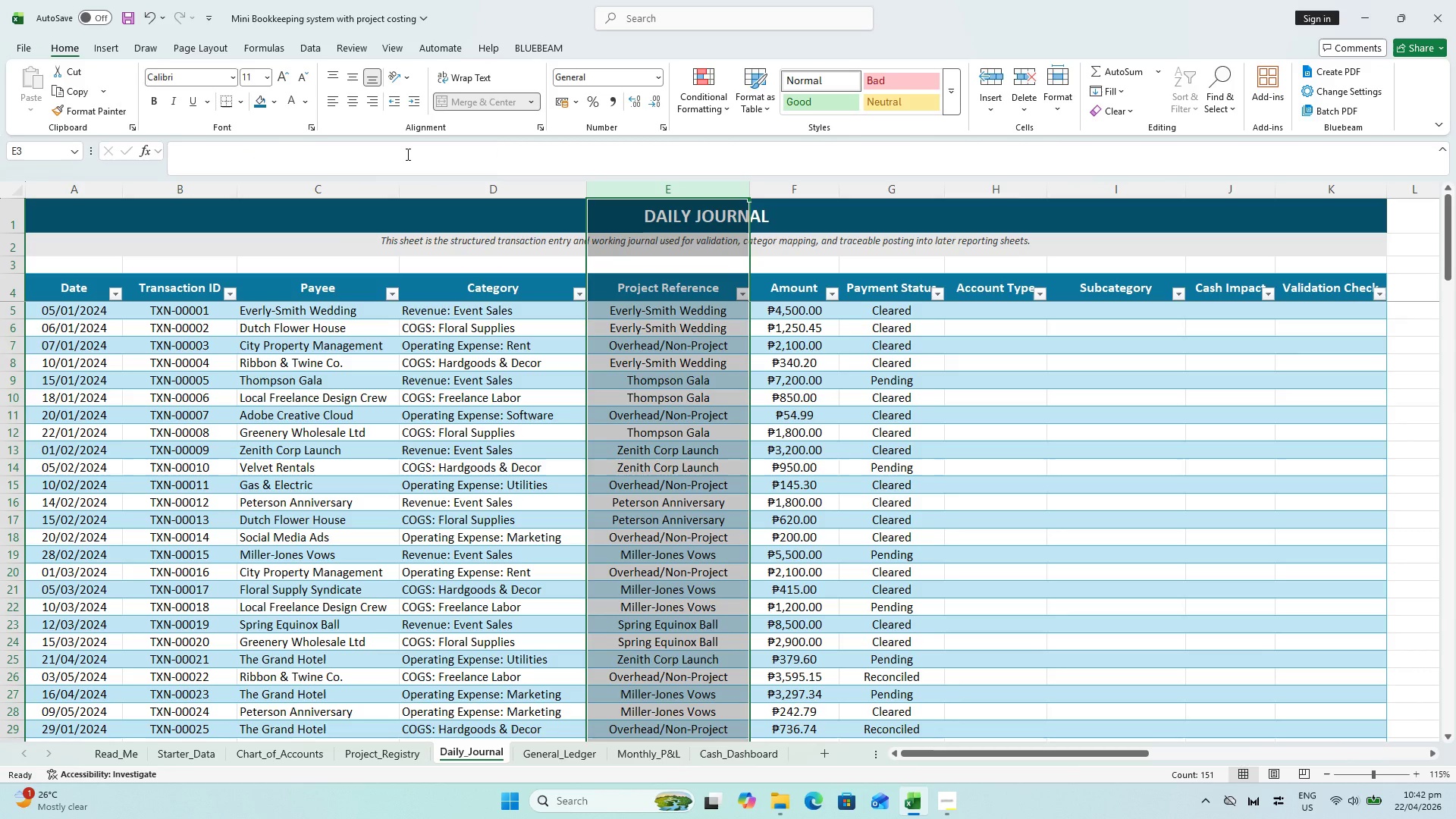 
left_click([331, 104])
 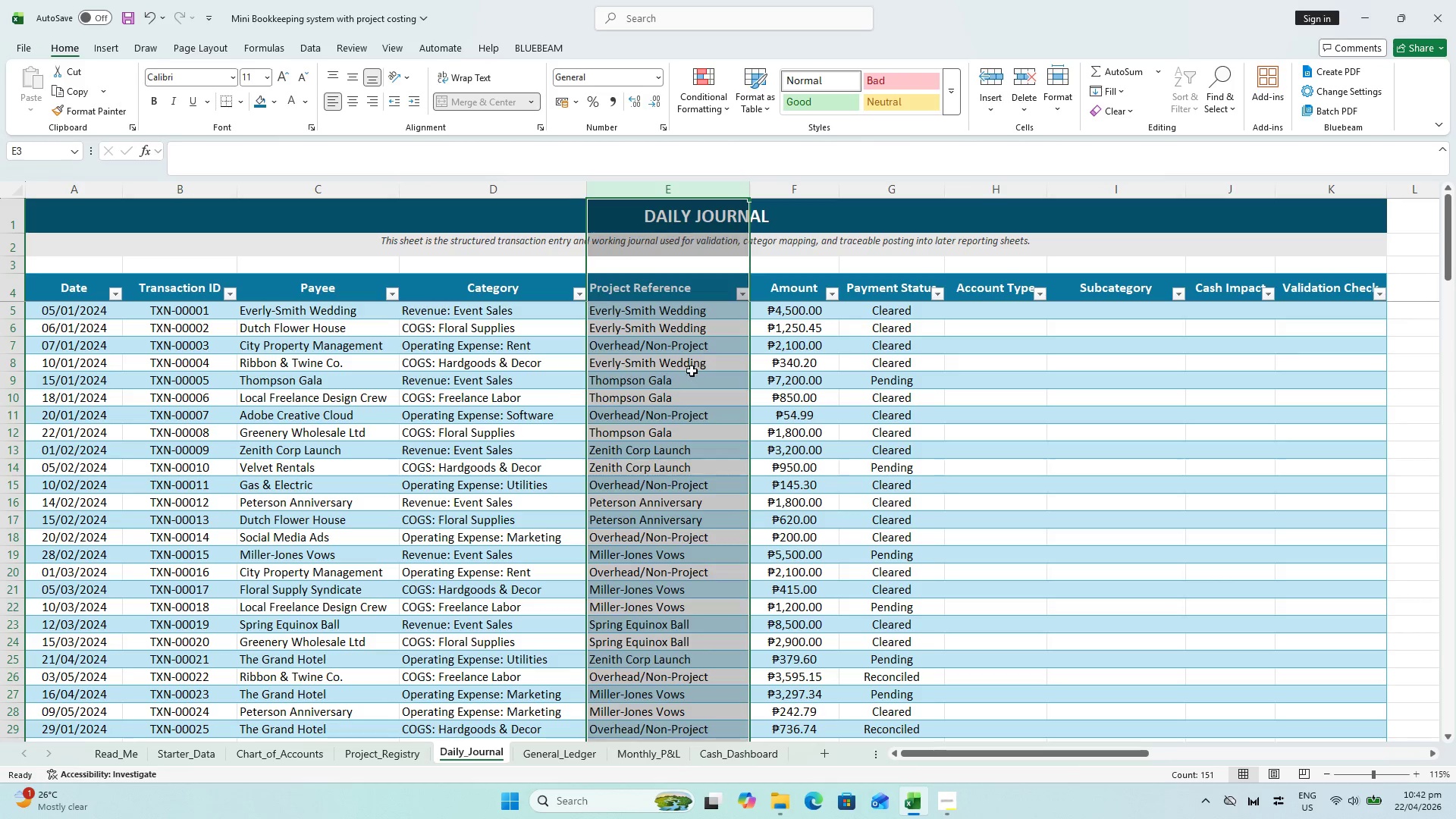 
double_click([667, 297])
 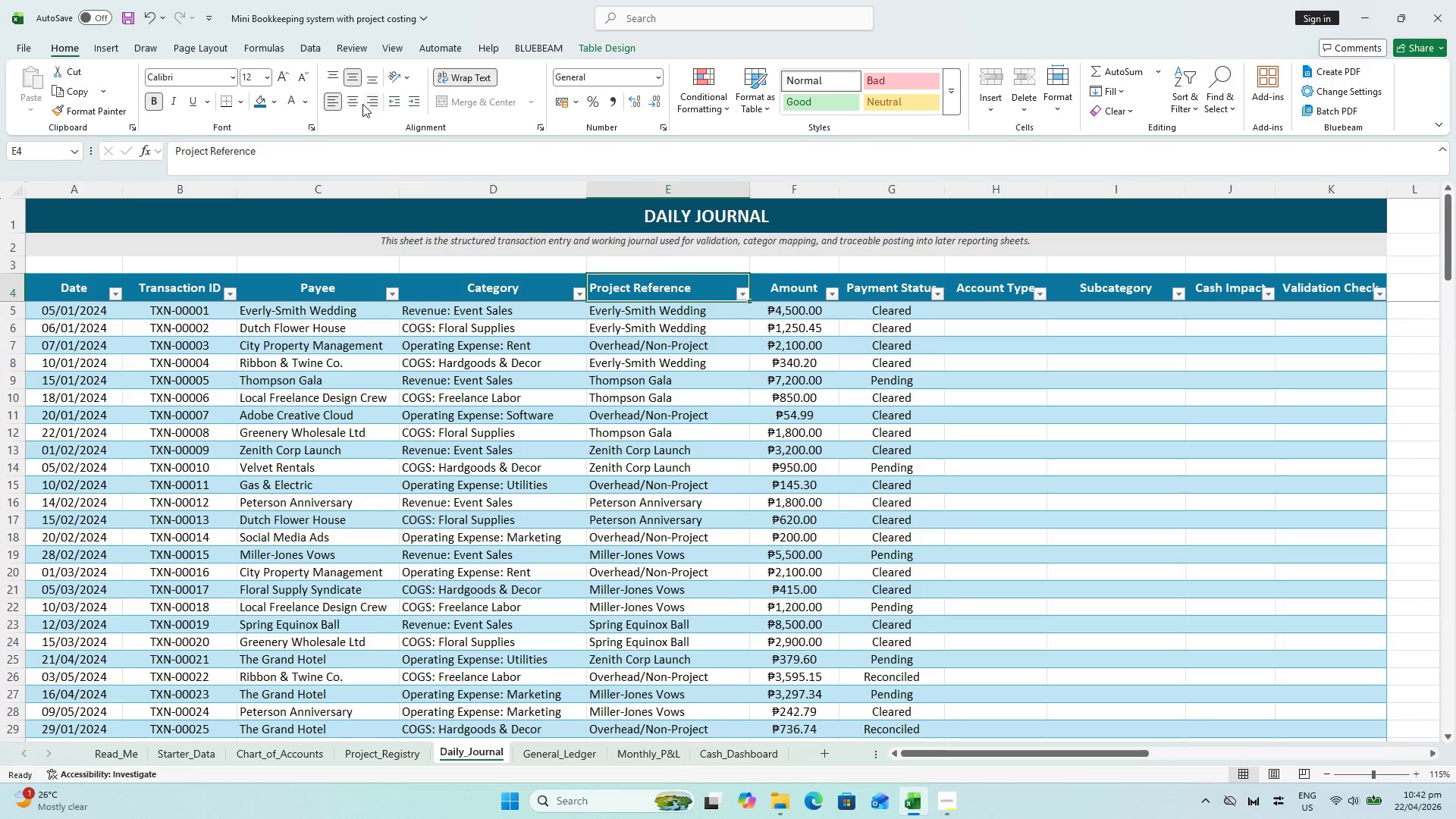 
left_click([357, 103])
 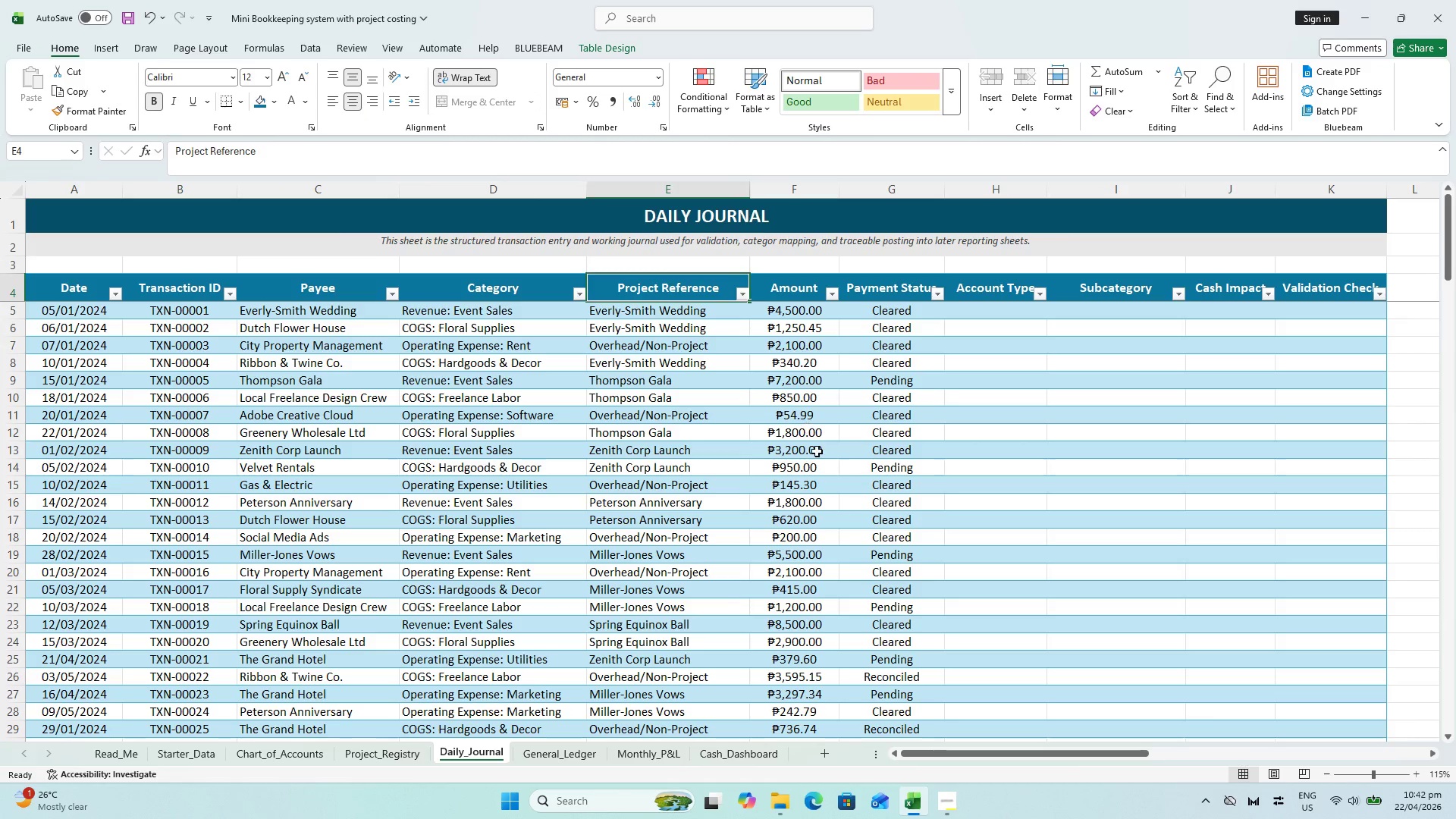 
left_click_drag(start_coordinate=[817, 451], to_coordinate=[816, 447])
 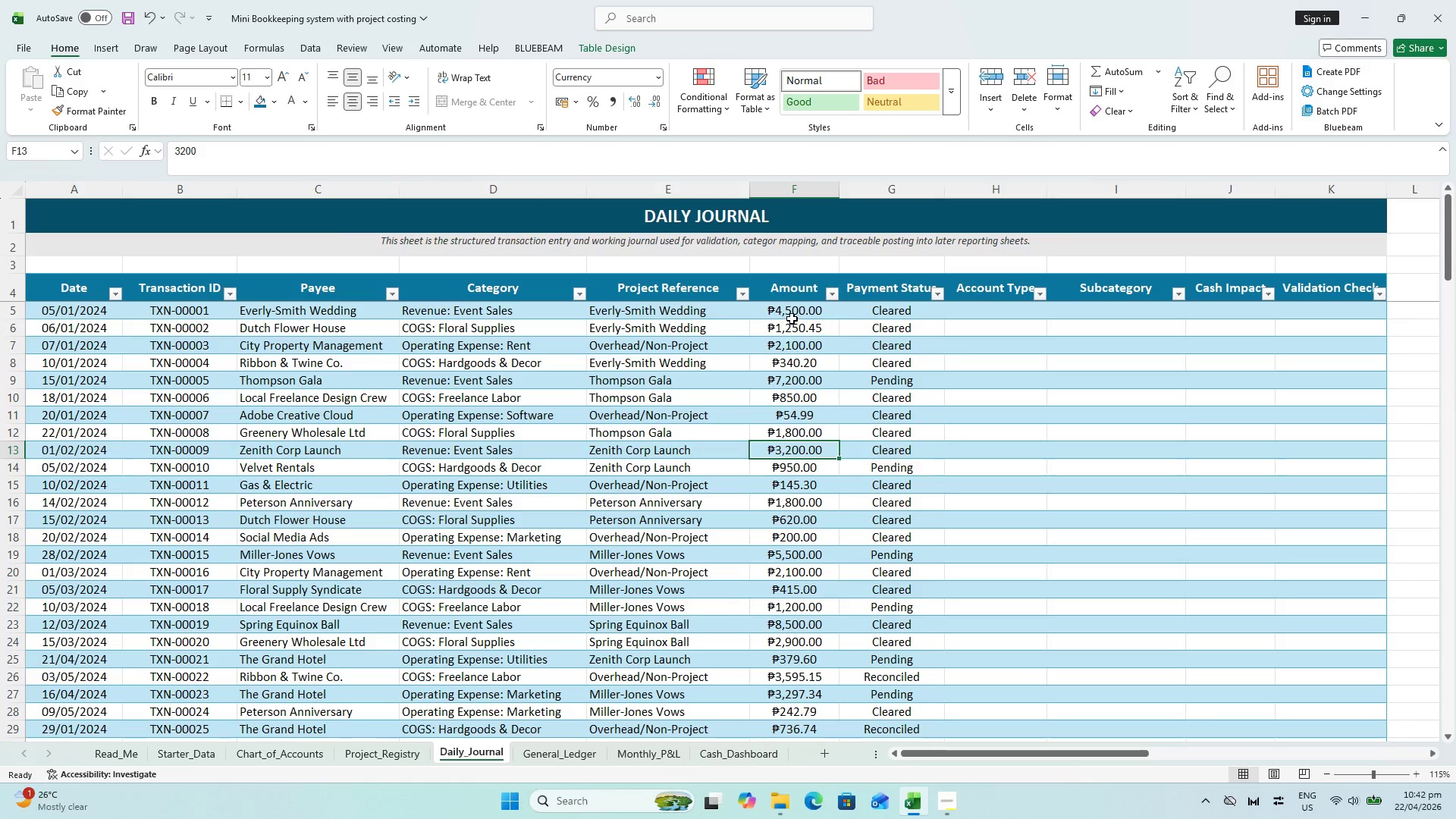 
left_click([792, 318])
 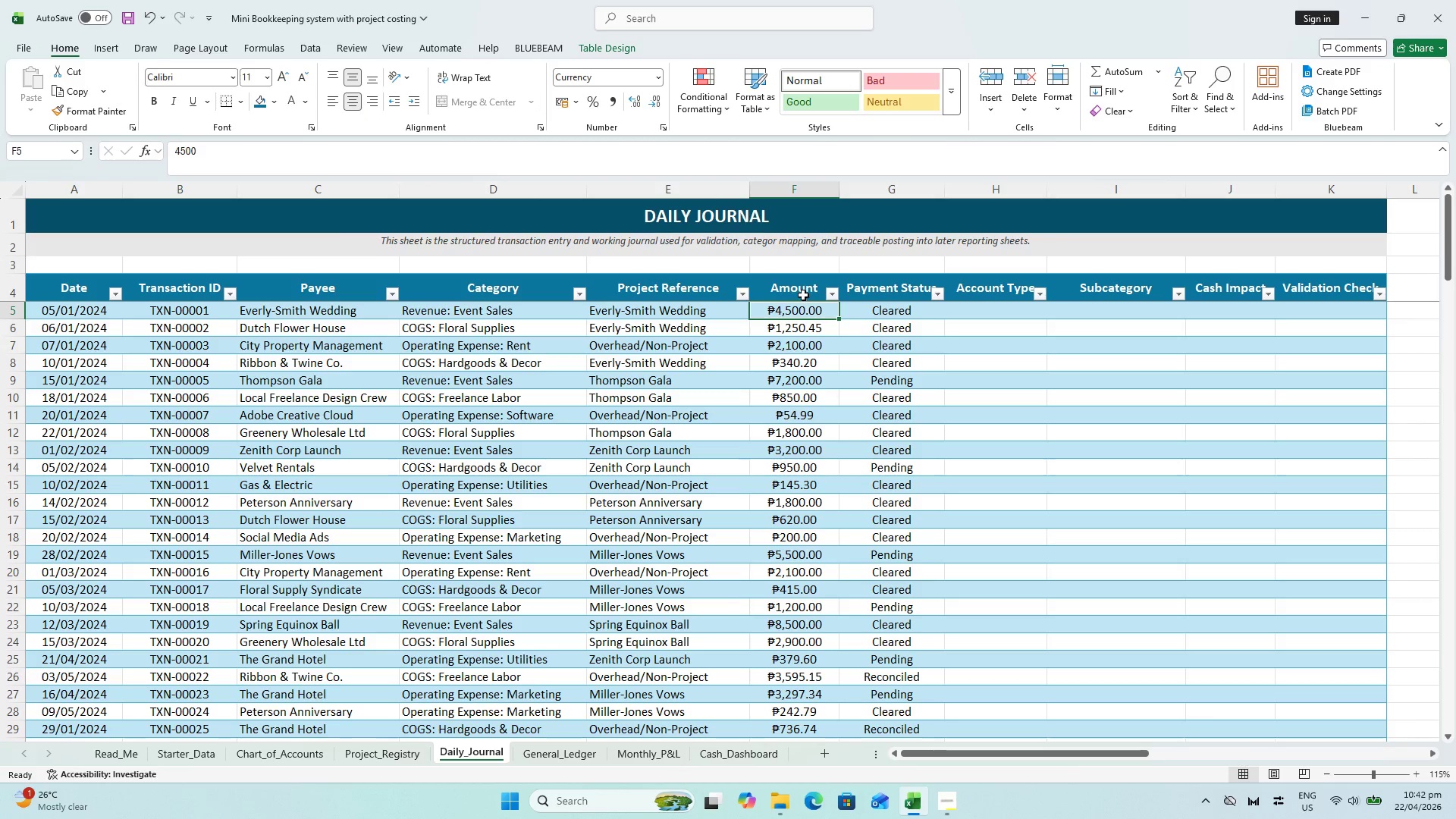 
left_click([803, 293])
 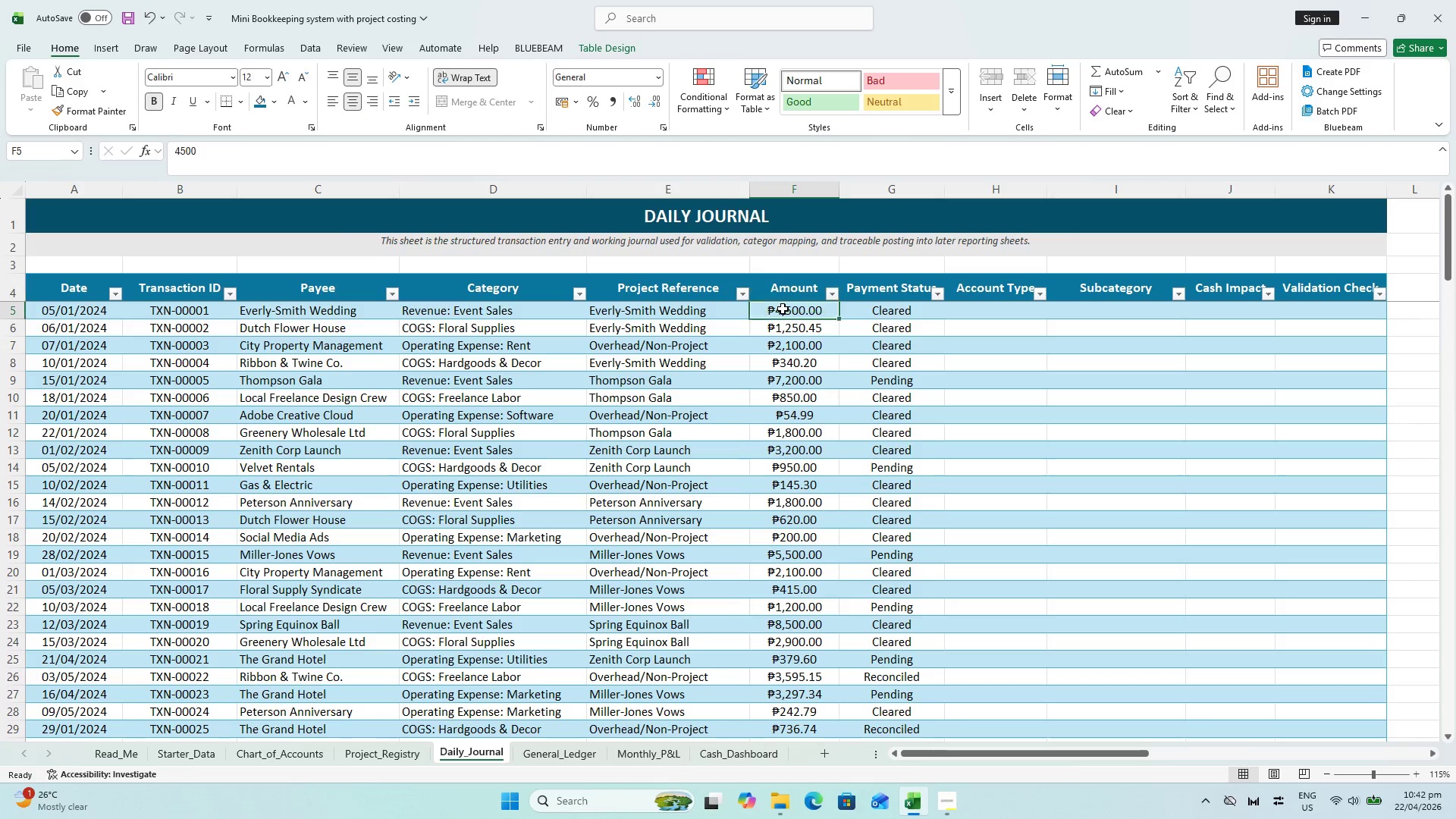 
hold_key(key=ShiftLeft, duration=0.45)
 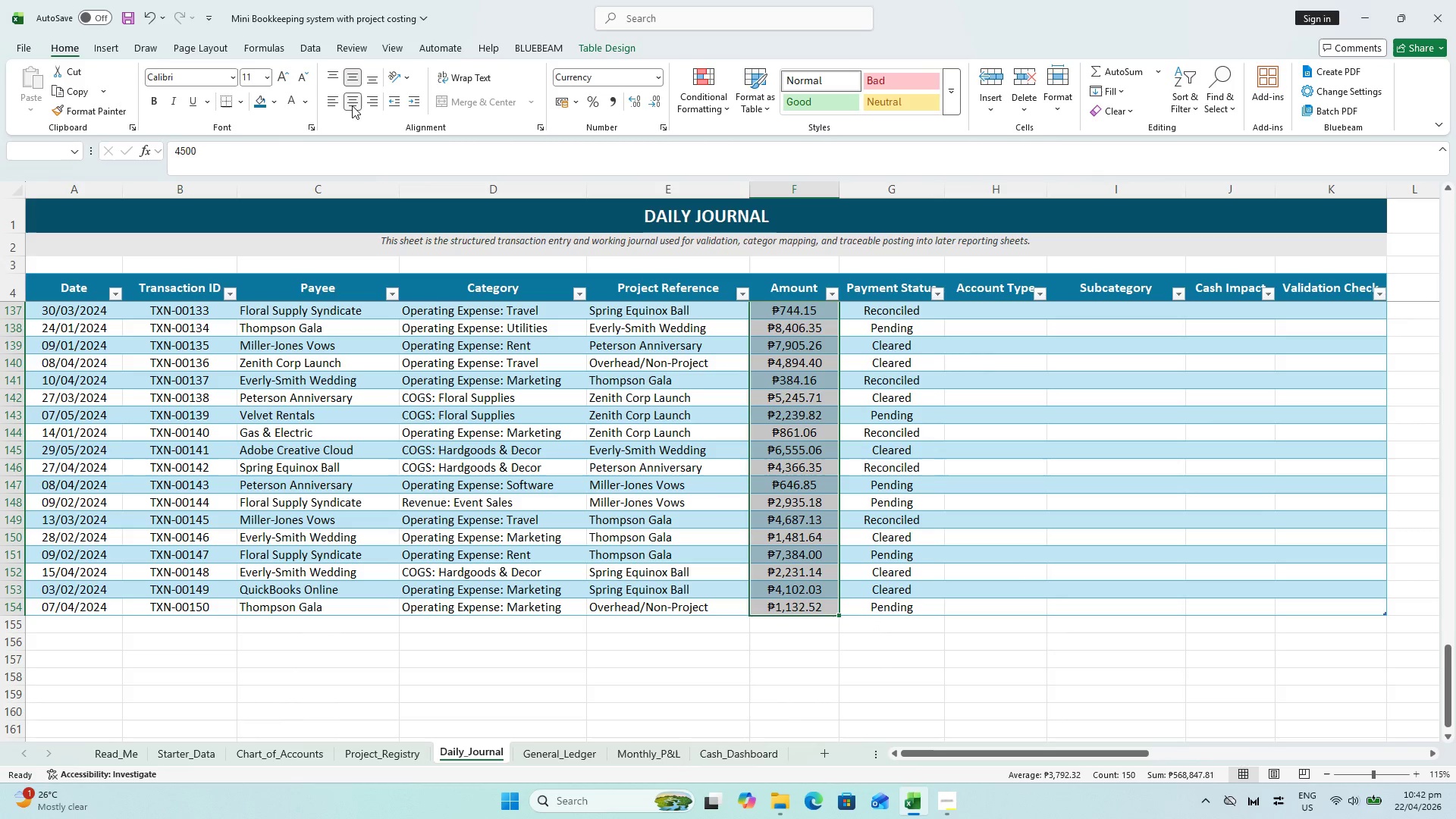 
scroll: coordinate [805, 605], scroll_direction: down, amount: 44.0
 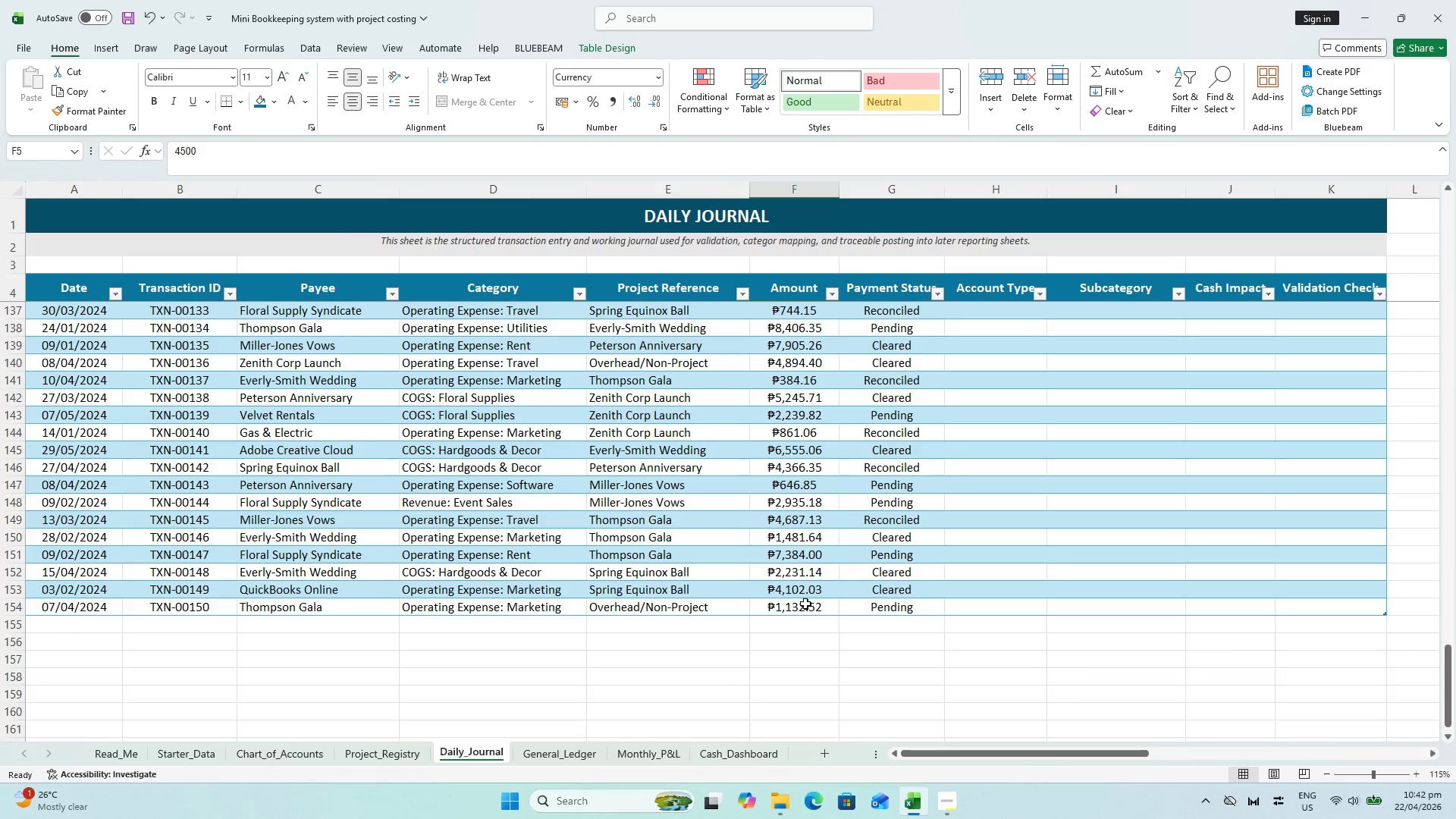 
left_click([805, 604])
 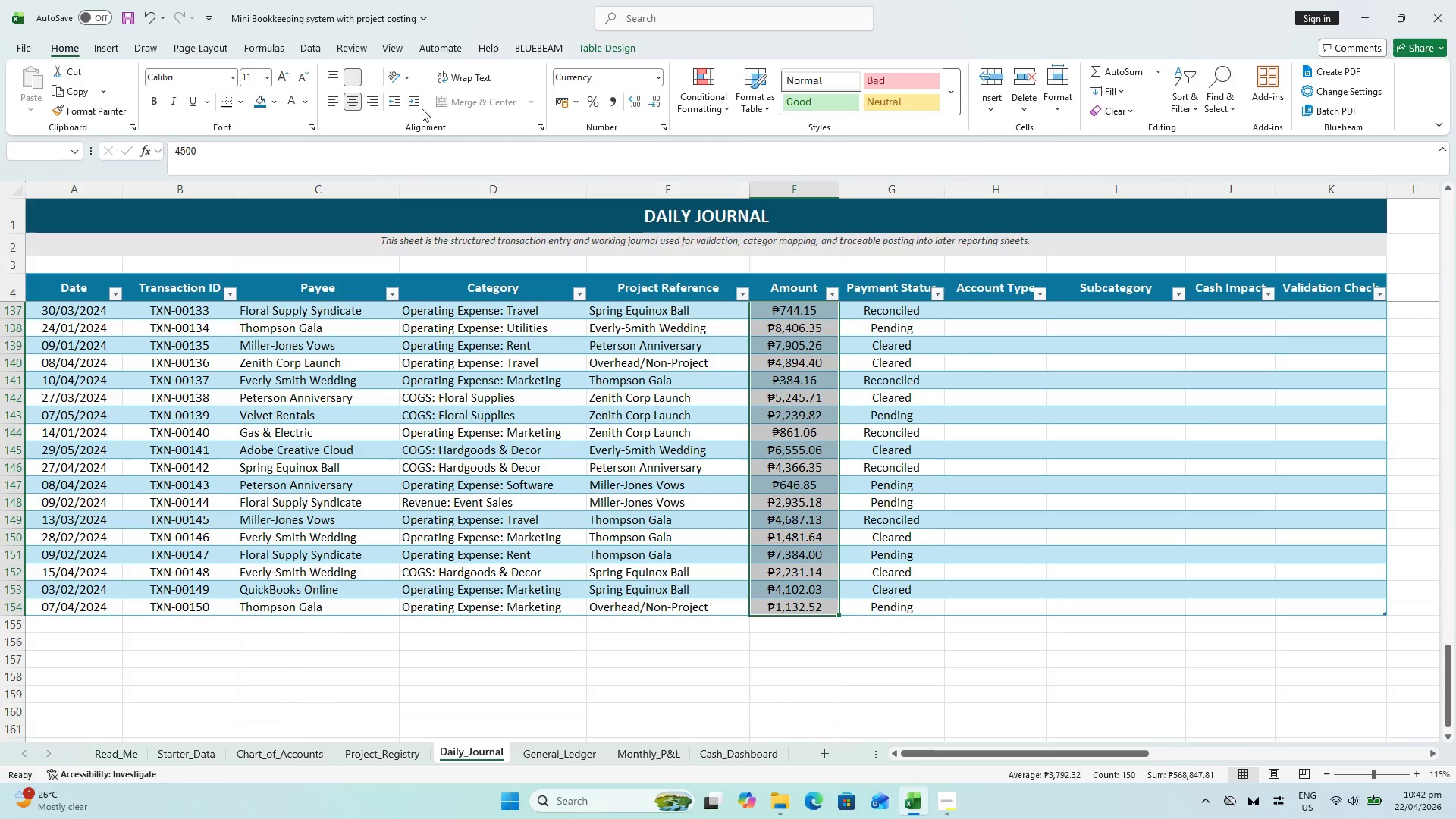 
left_click([378, 102])
 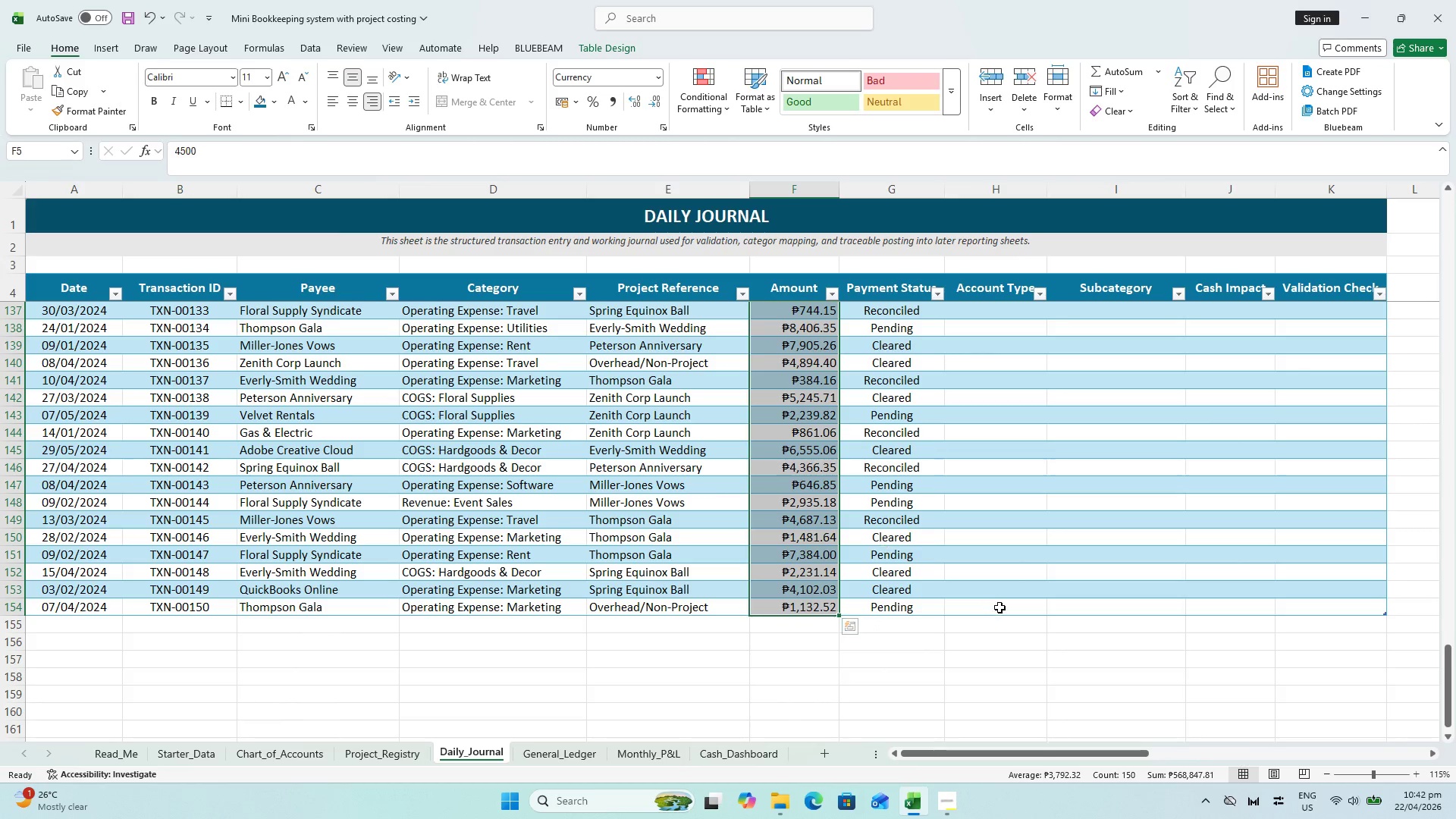 
scroll: coordinate [1008, 604], scroll_direction: up, amount: 54.0
 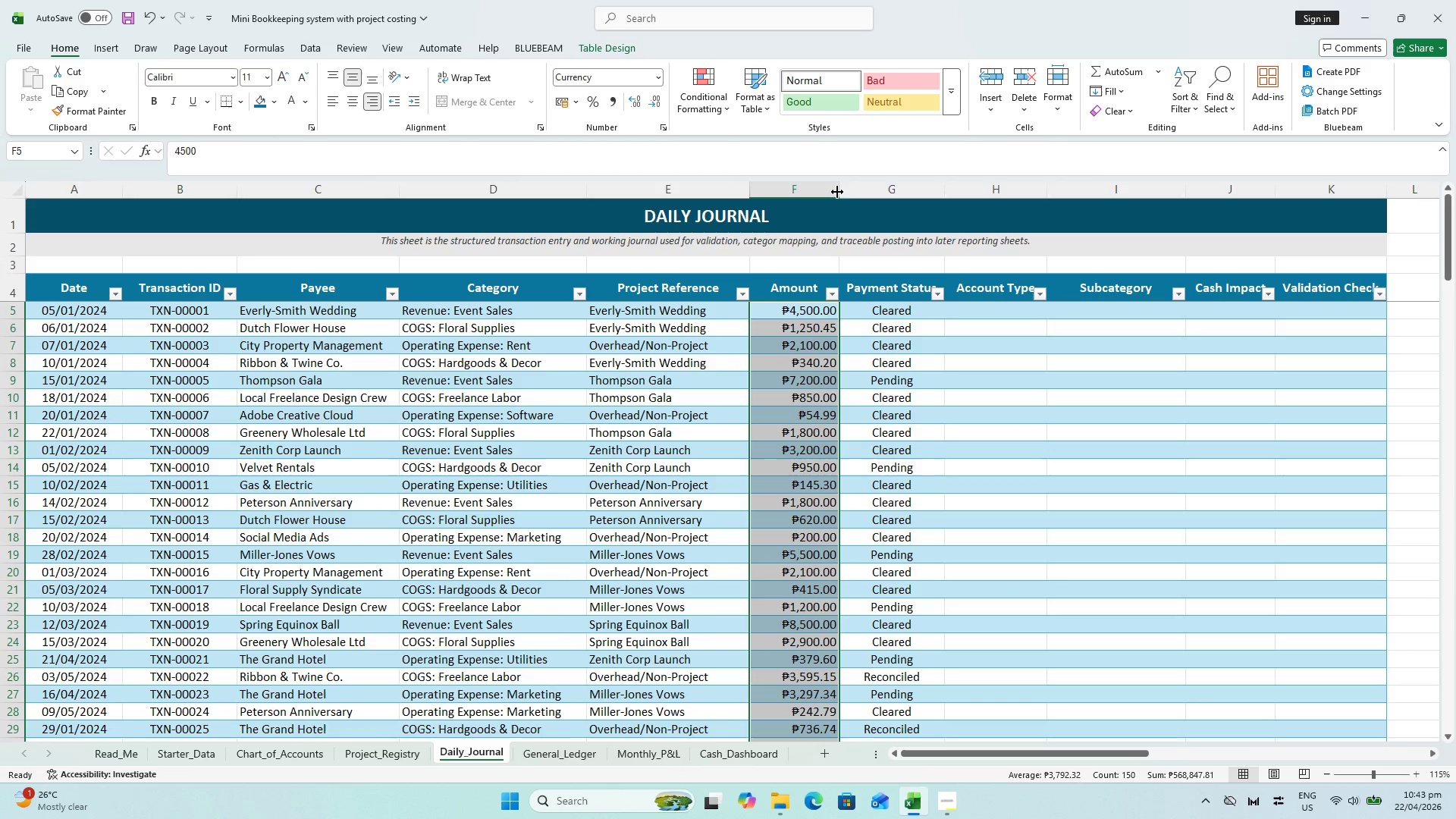 
left_click_drag(start_coordinate=[839, 191], to_coordinate=[849, 190])
 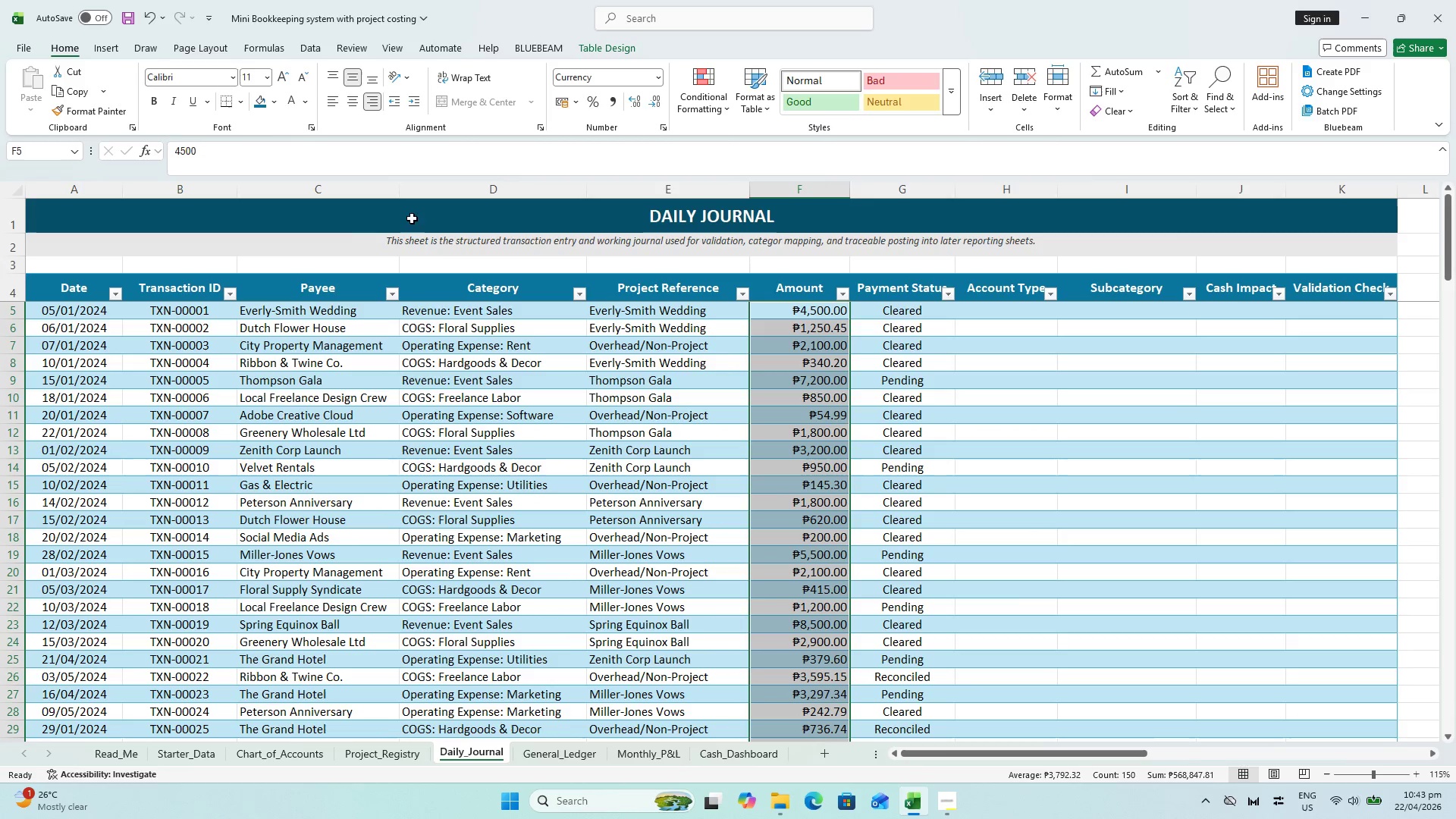 
left_click_drag(start_coordinate=[400, 193], to_coordinate=[407, 192])
 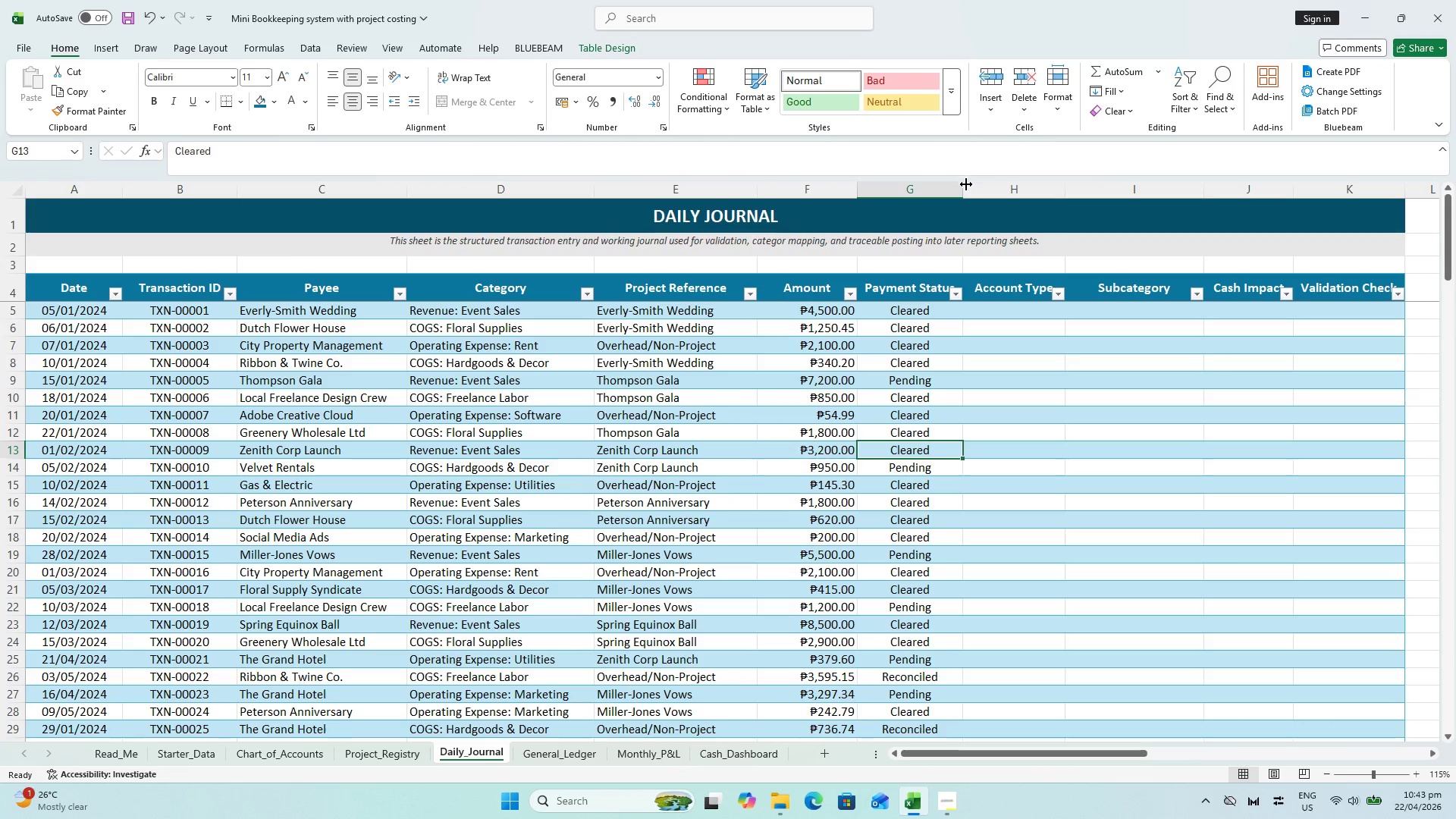 
left_click_drag(start_coordinate=[959, 192], to_coordinate=[968, 192])
 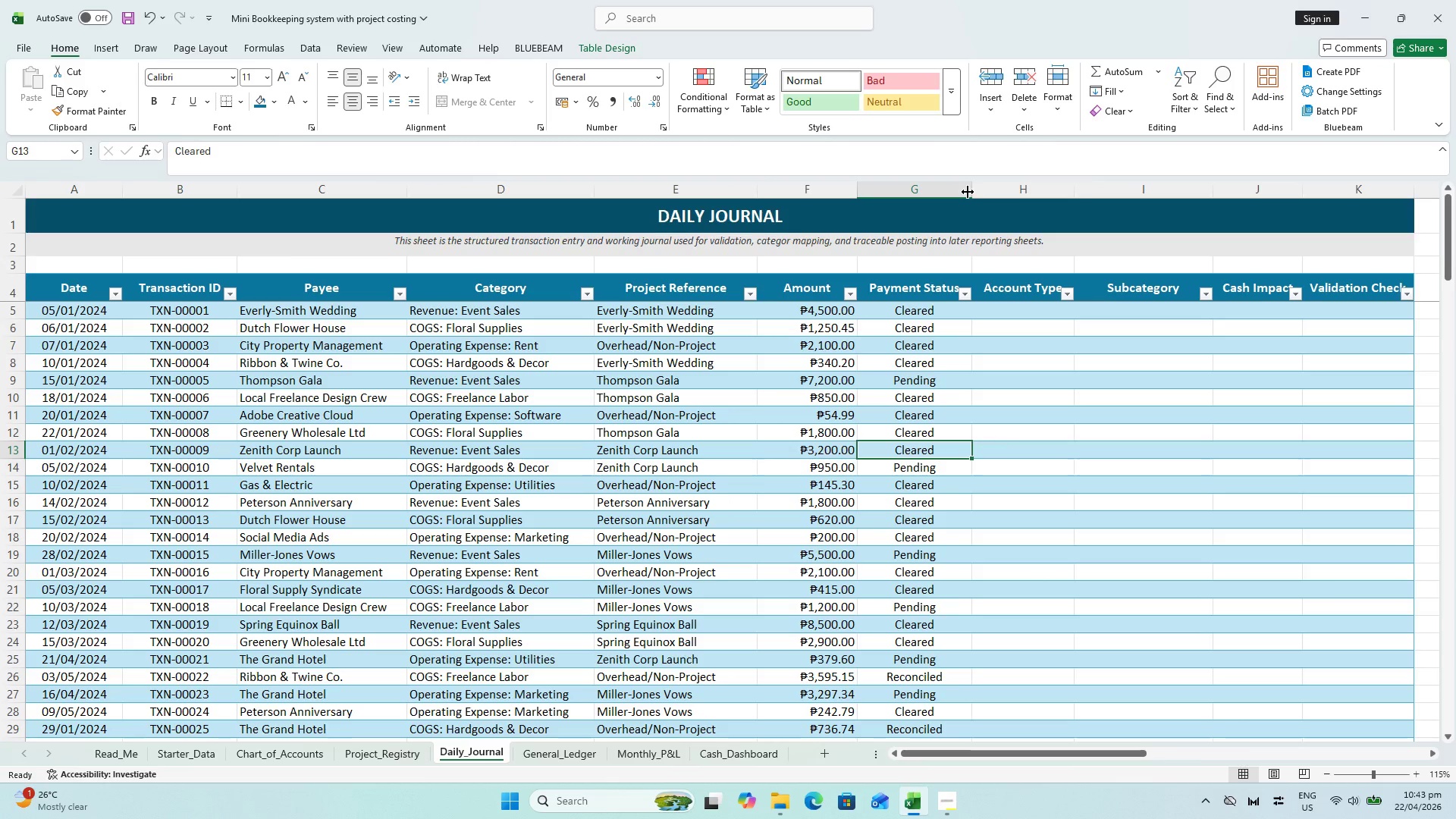 
left_click_drag(start_coordinate=[968, 192], to_coordinate=[975, 193])
 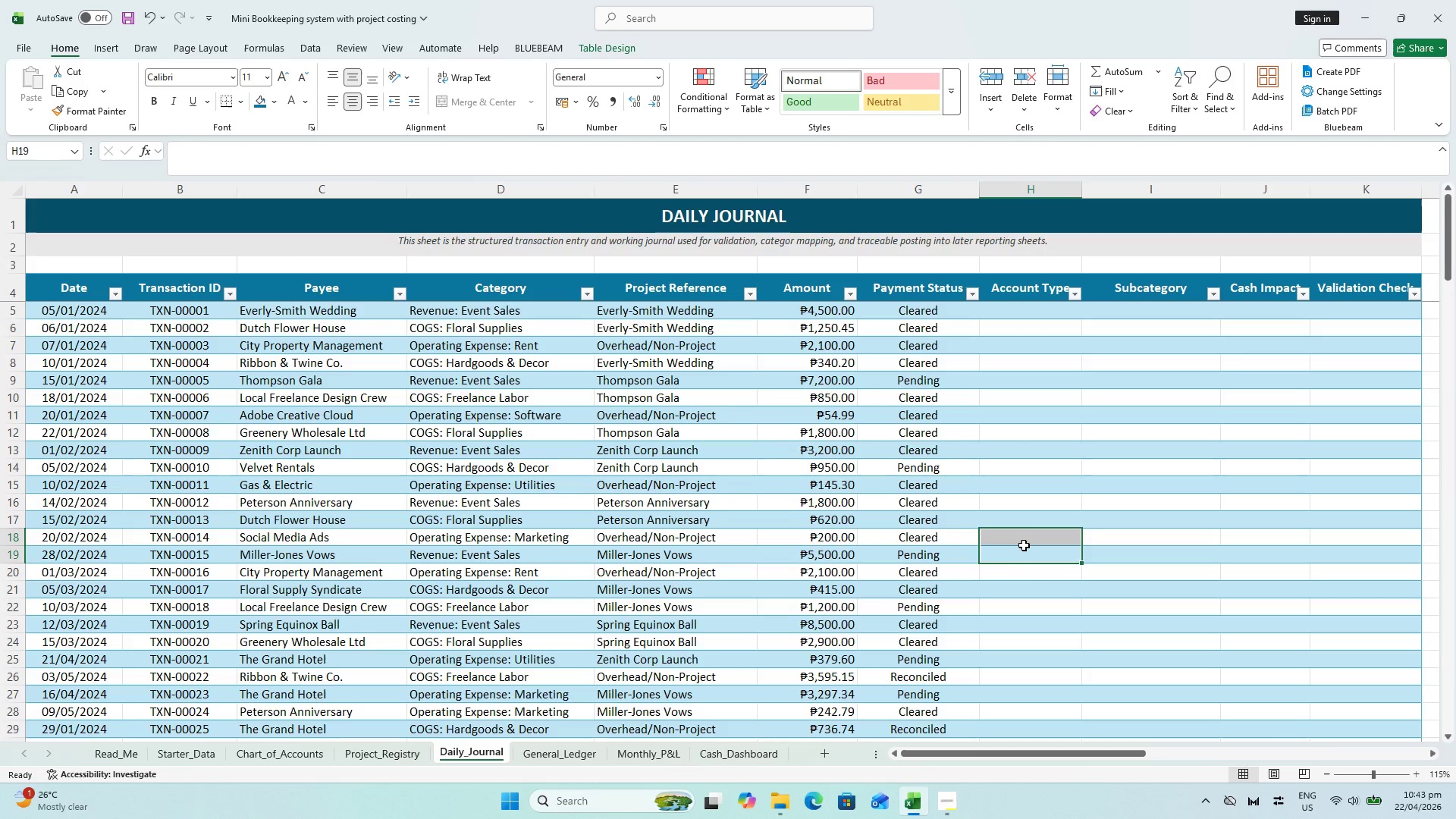 
key(Control+ControlLeft)
 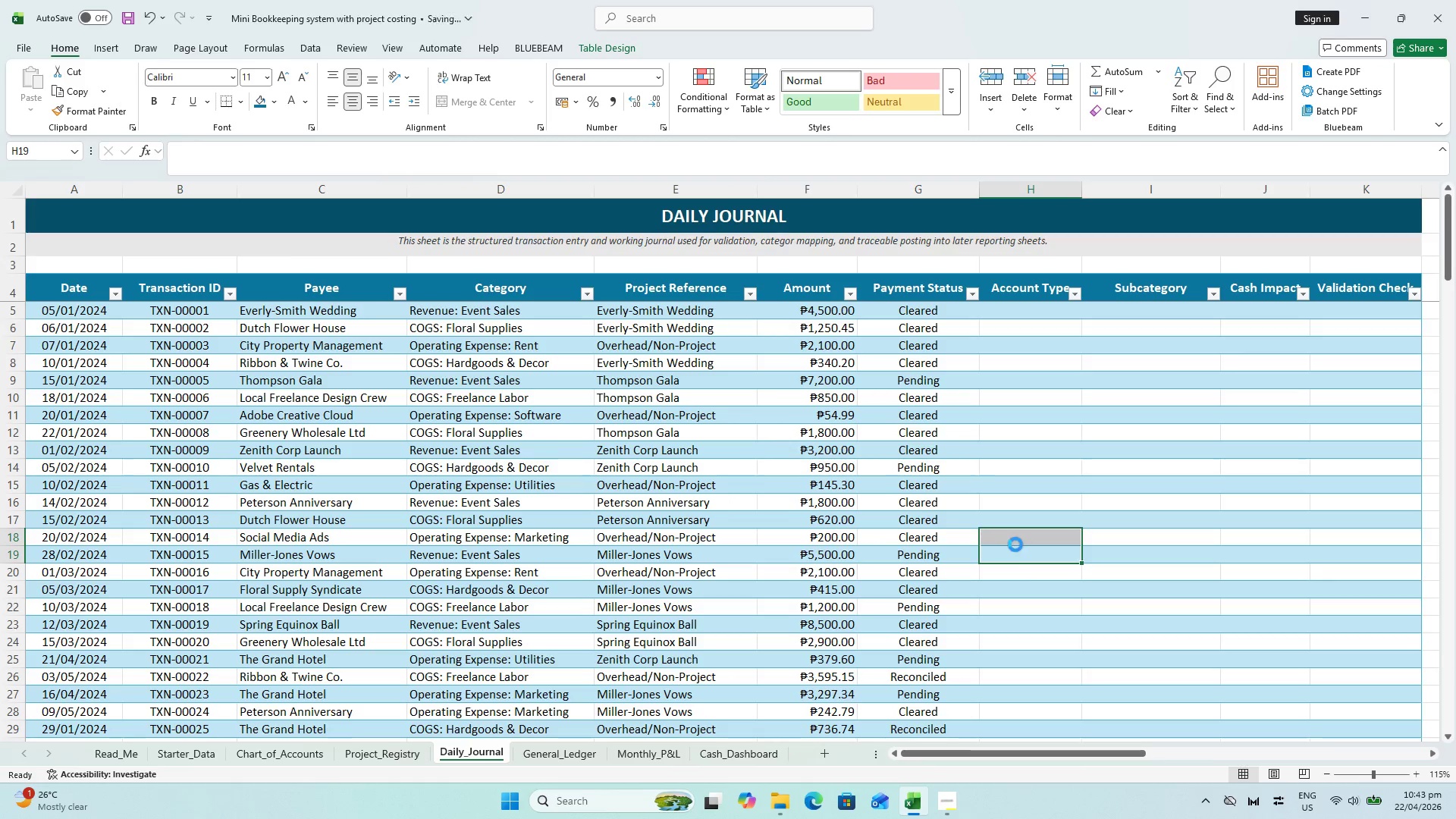 
key(Control+S)
 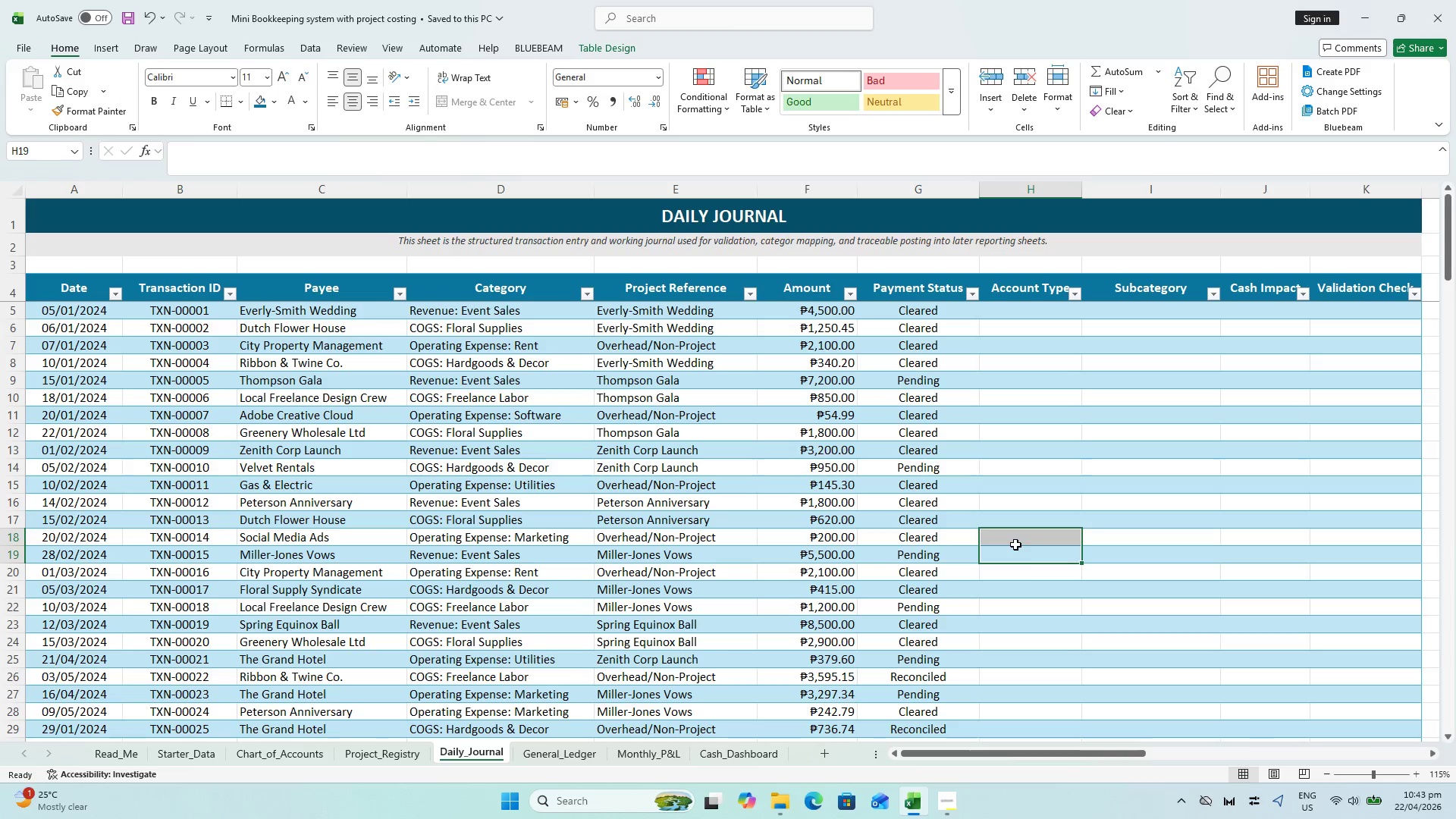 
wait(6.64)
 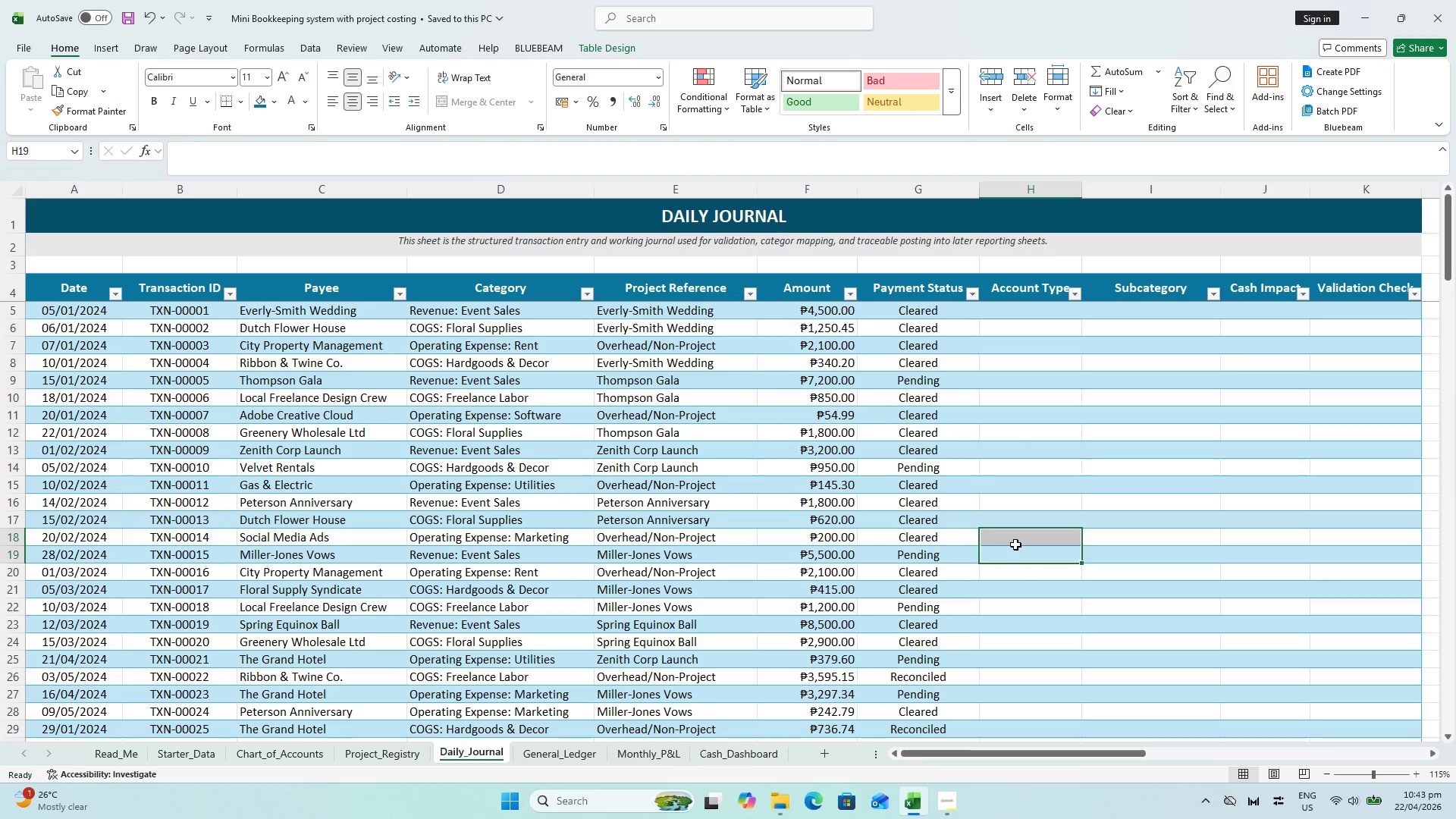 
key(Control+S)
 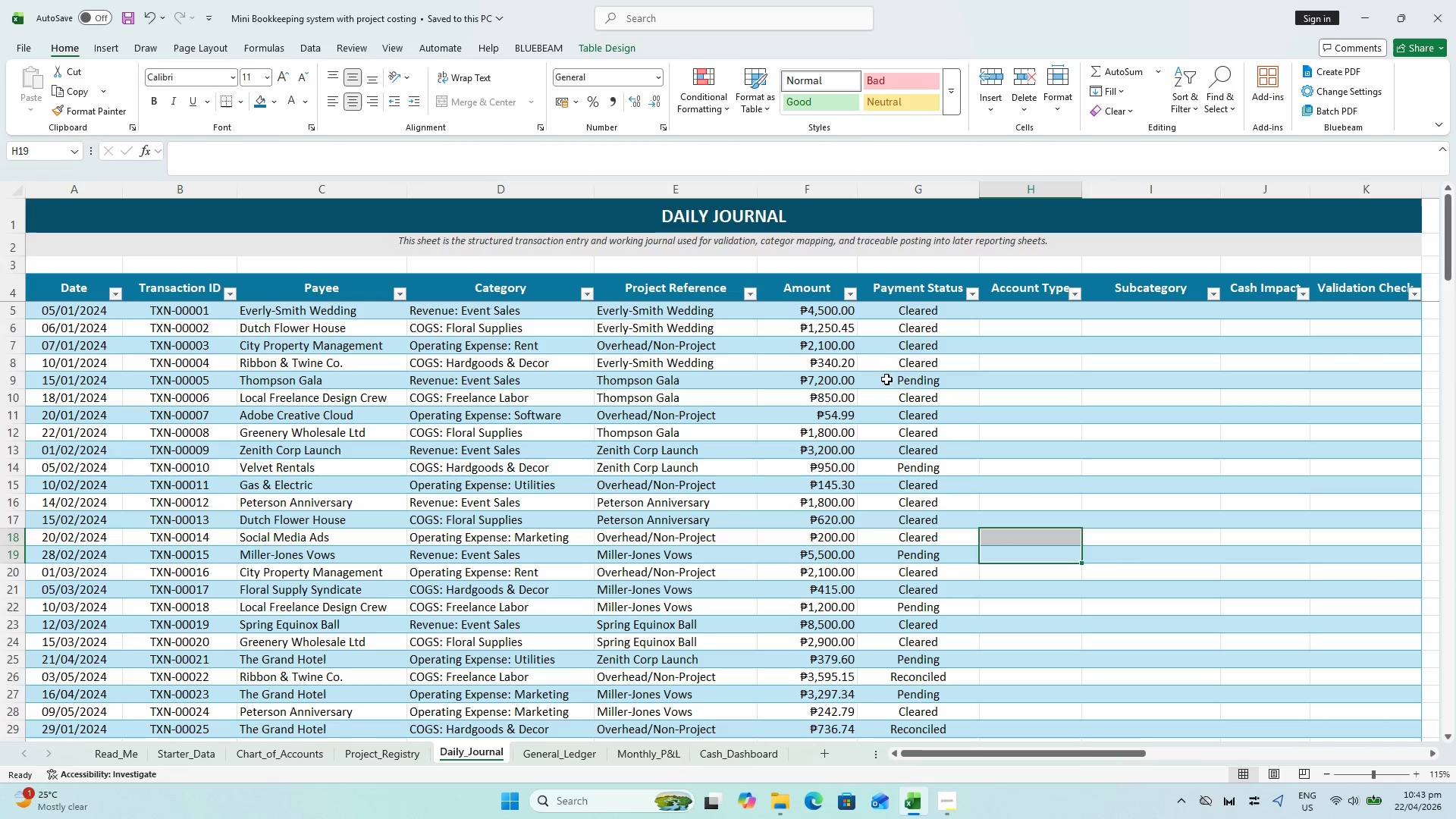 
key(Control+S)
 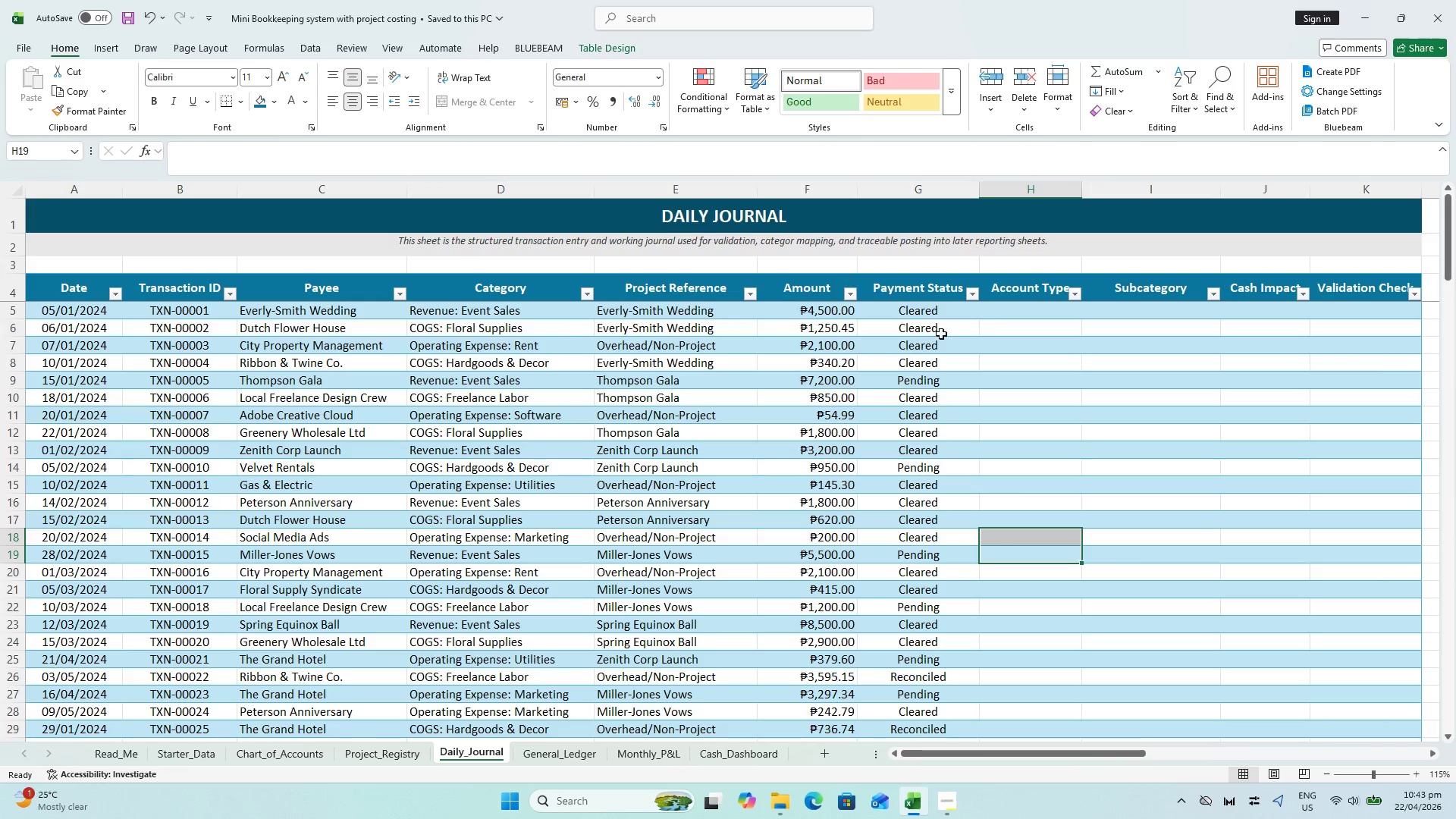 
left_click([1004, 309])
 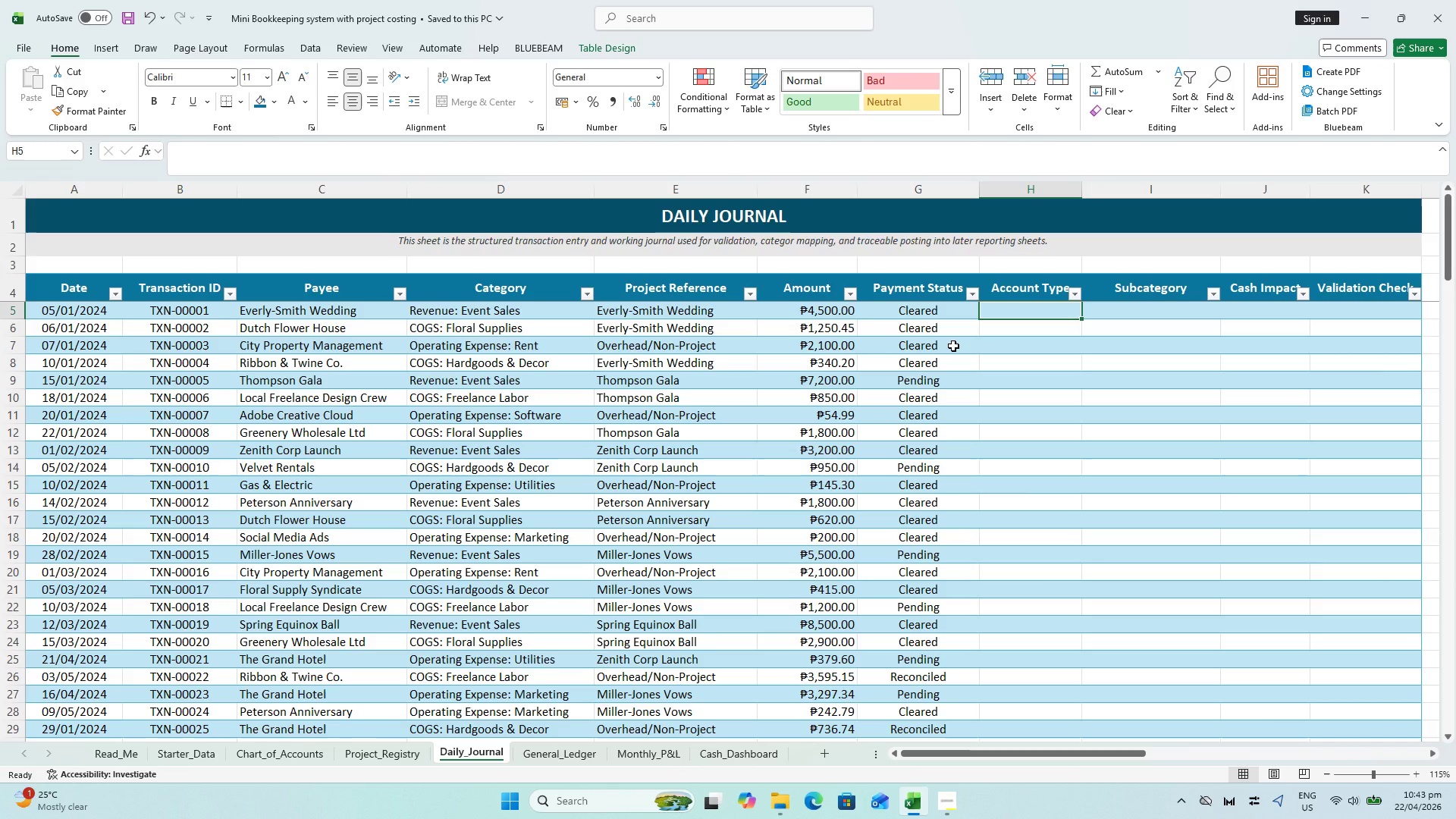 
scroll: coordinate [996, 315], scroll_direction: up, amount: 1.0
 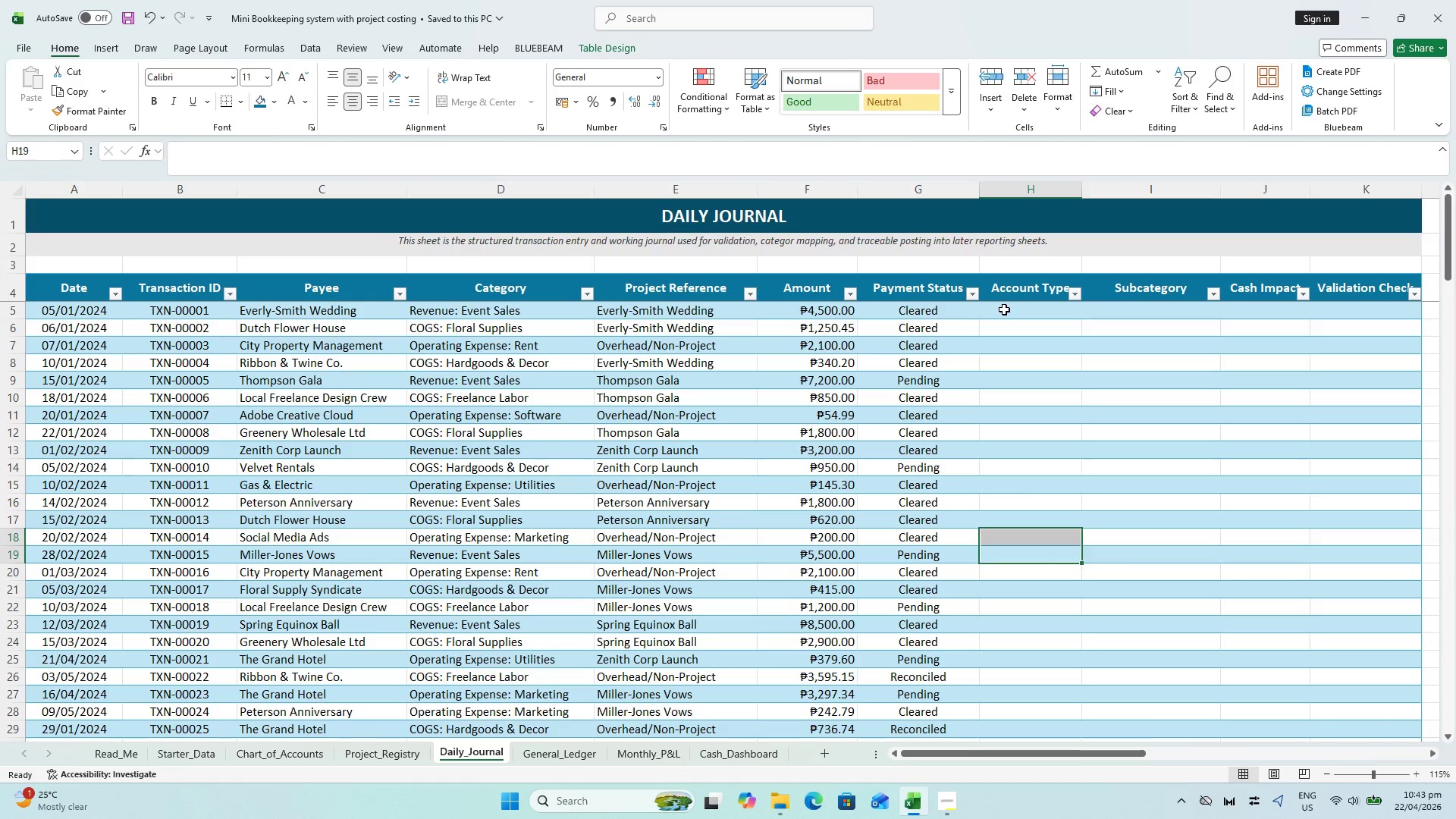 
type(=XK)
key(Backspace)
type(LOOKUP()
 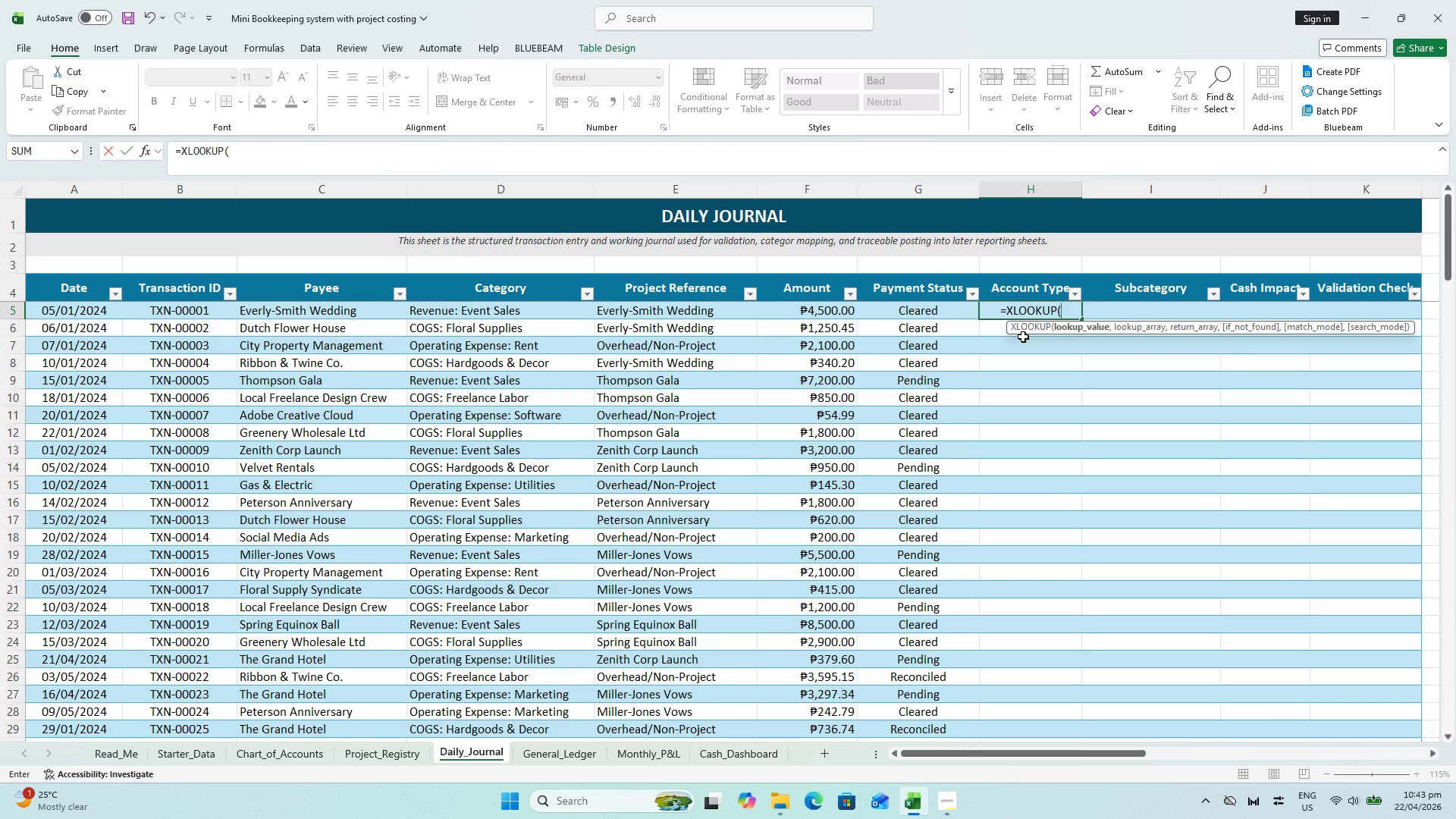 
wait(22.11)
 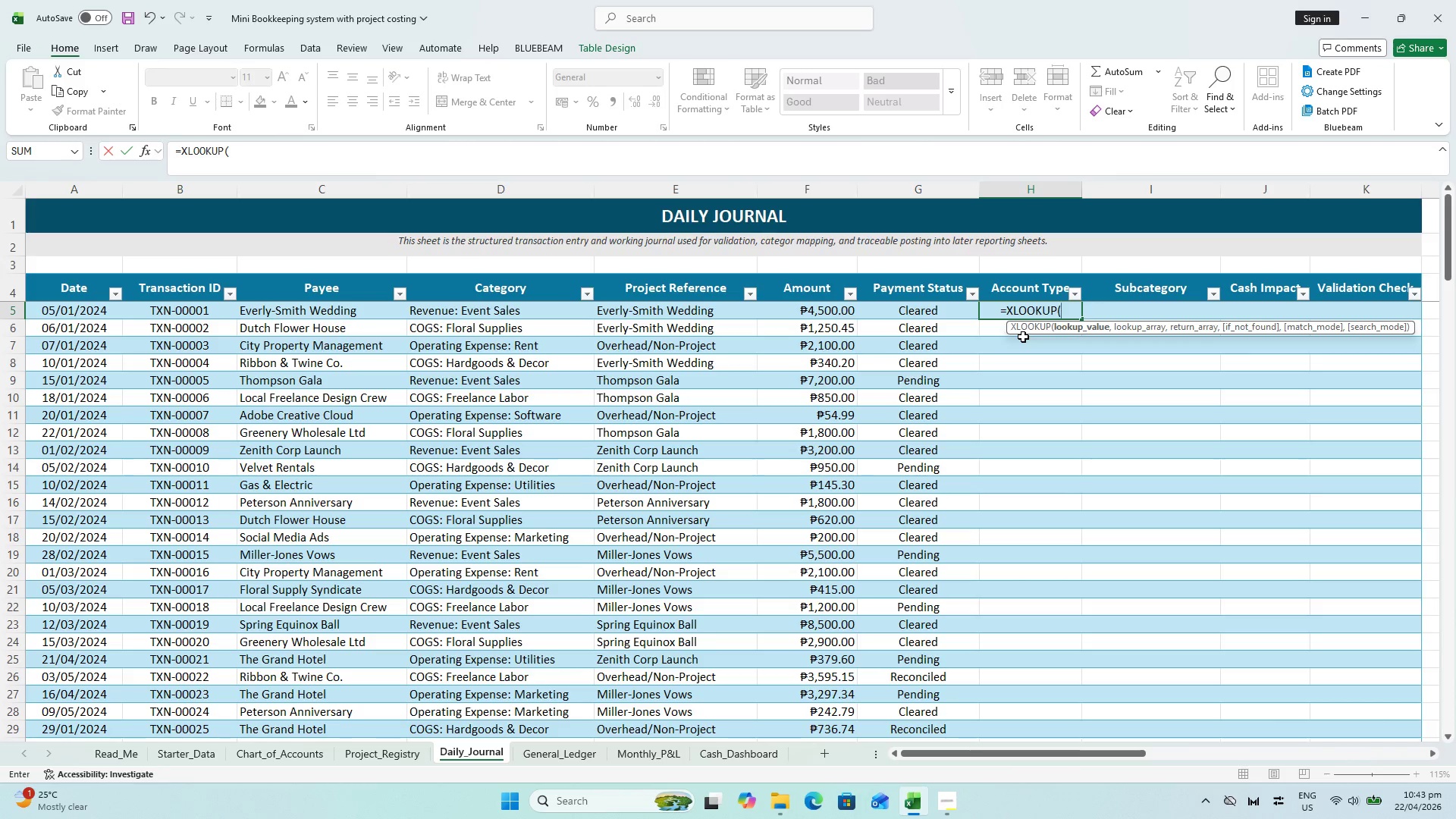 
left_click([435, 313])
 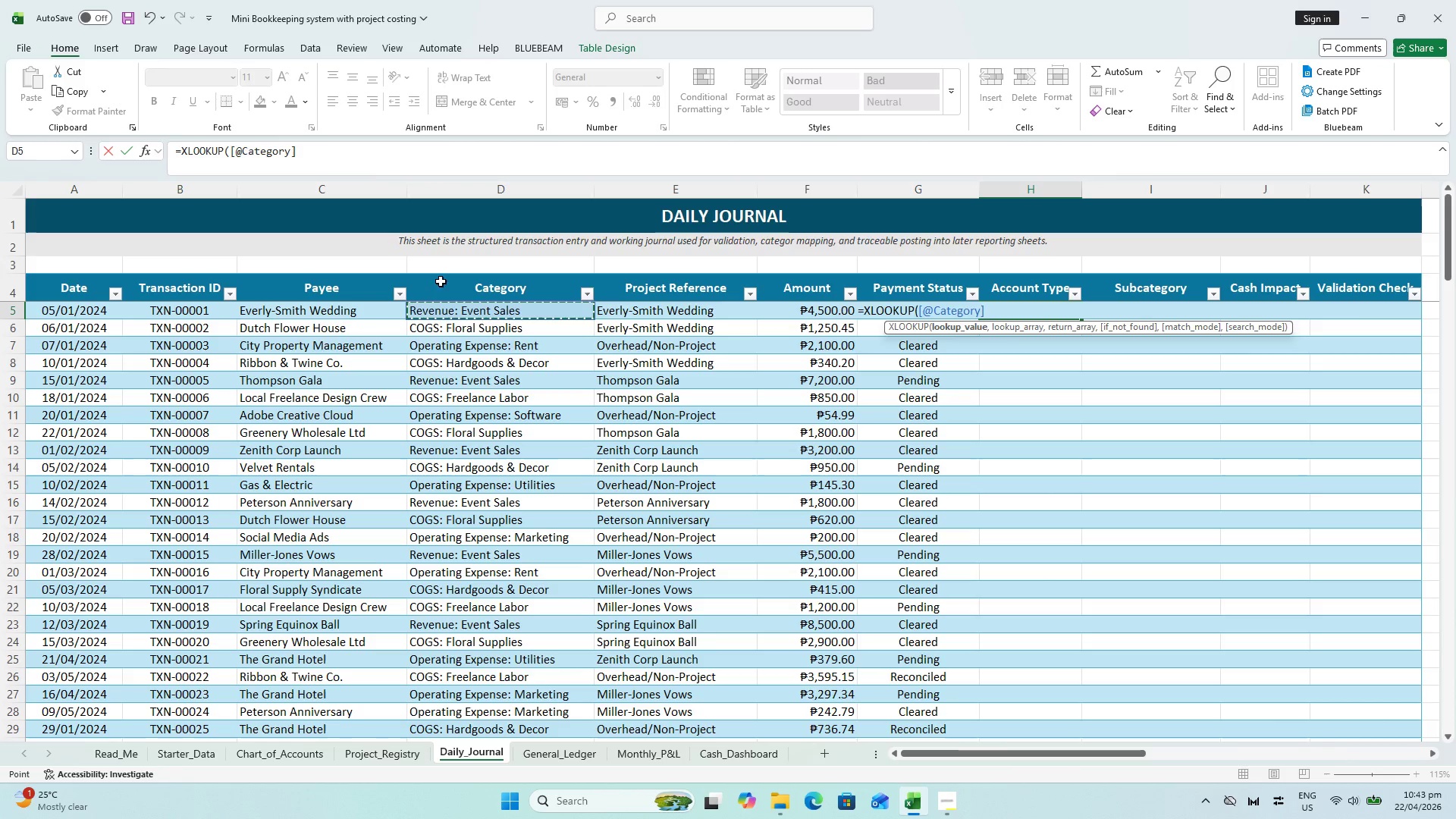 
left_click([405, 162])
 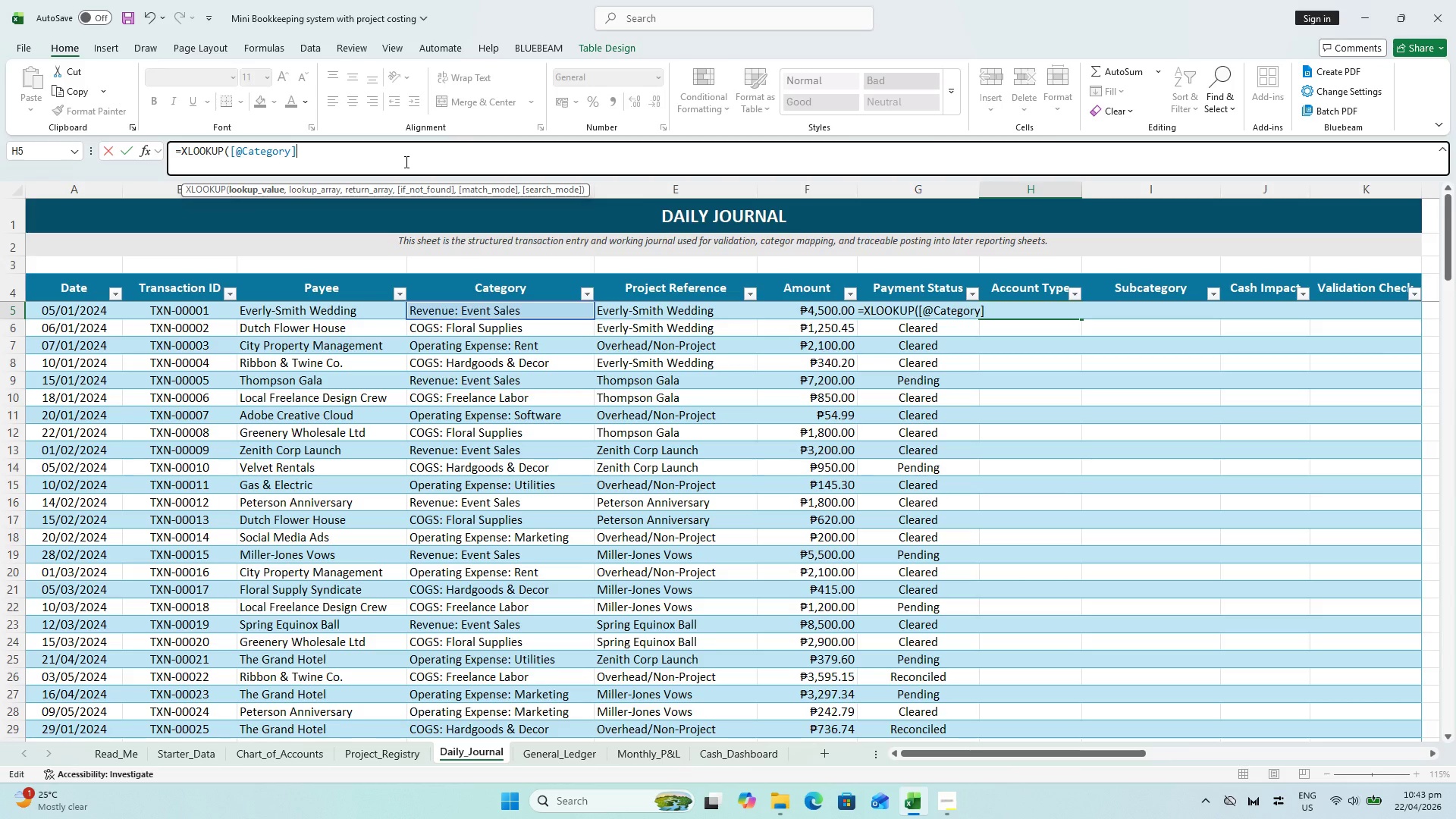 
type(,tbl)
key(Backspace)
key(Backspace)
key(Backspace)
 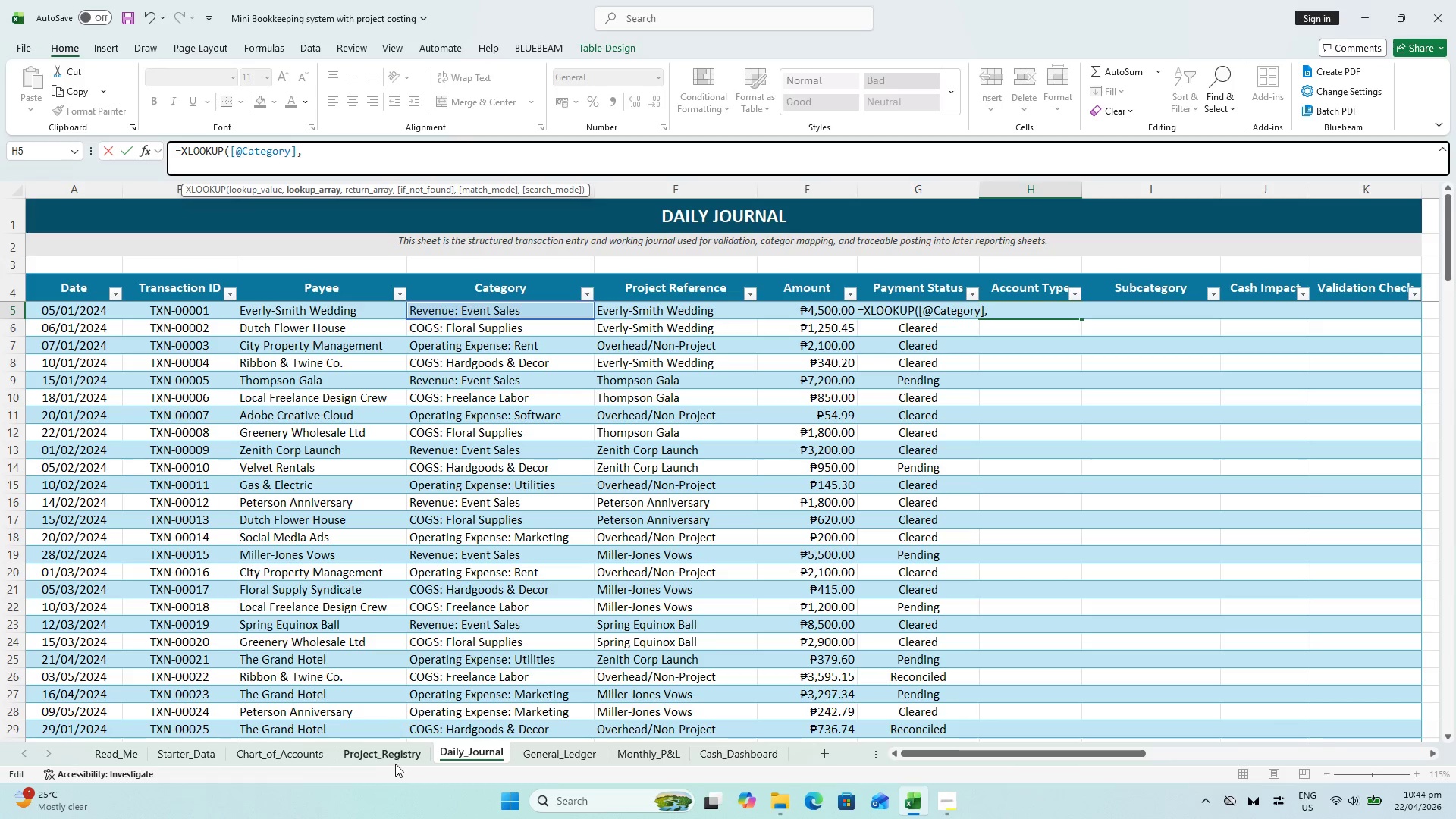 
type(tblCOA[)
 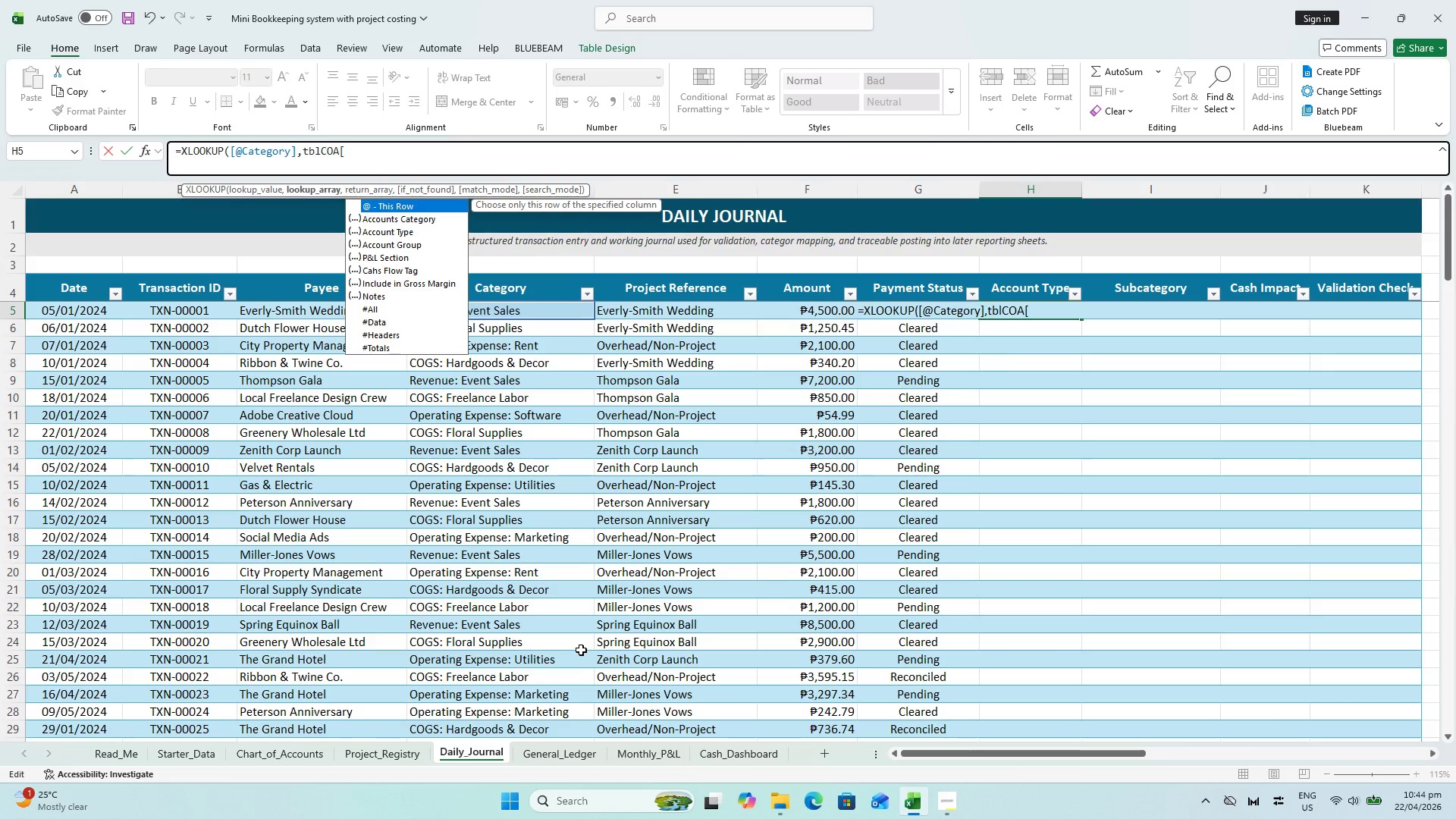 
hold_key(key=ShiftLeft, duration=0.56)
 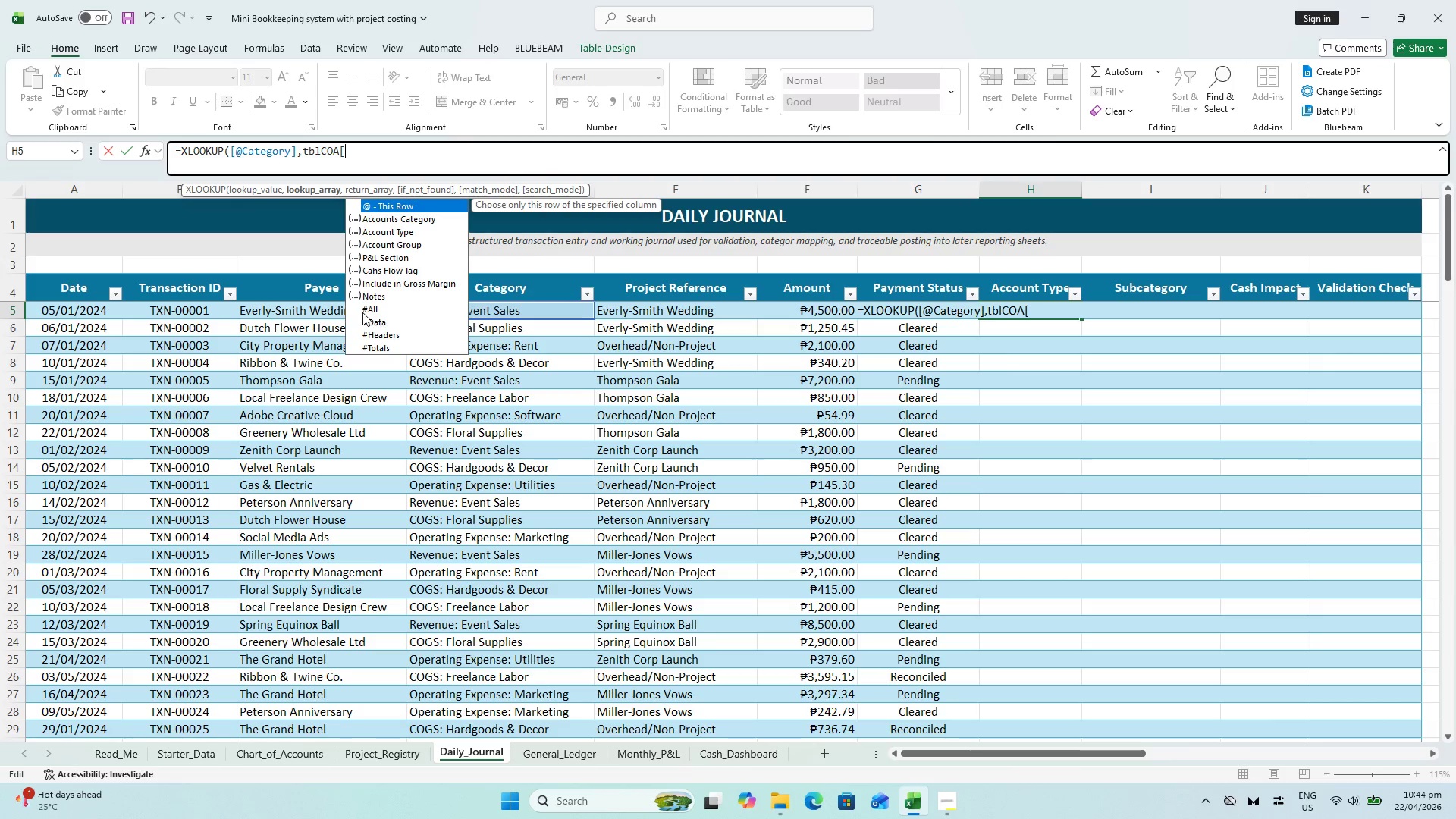 
double_click([372, 221])
 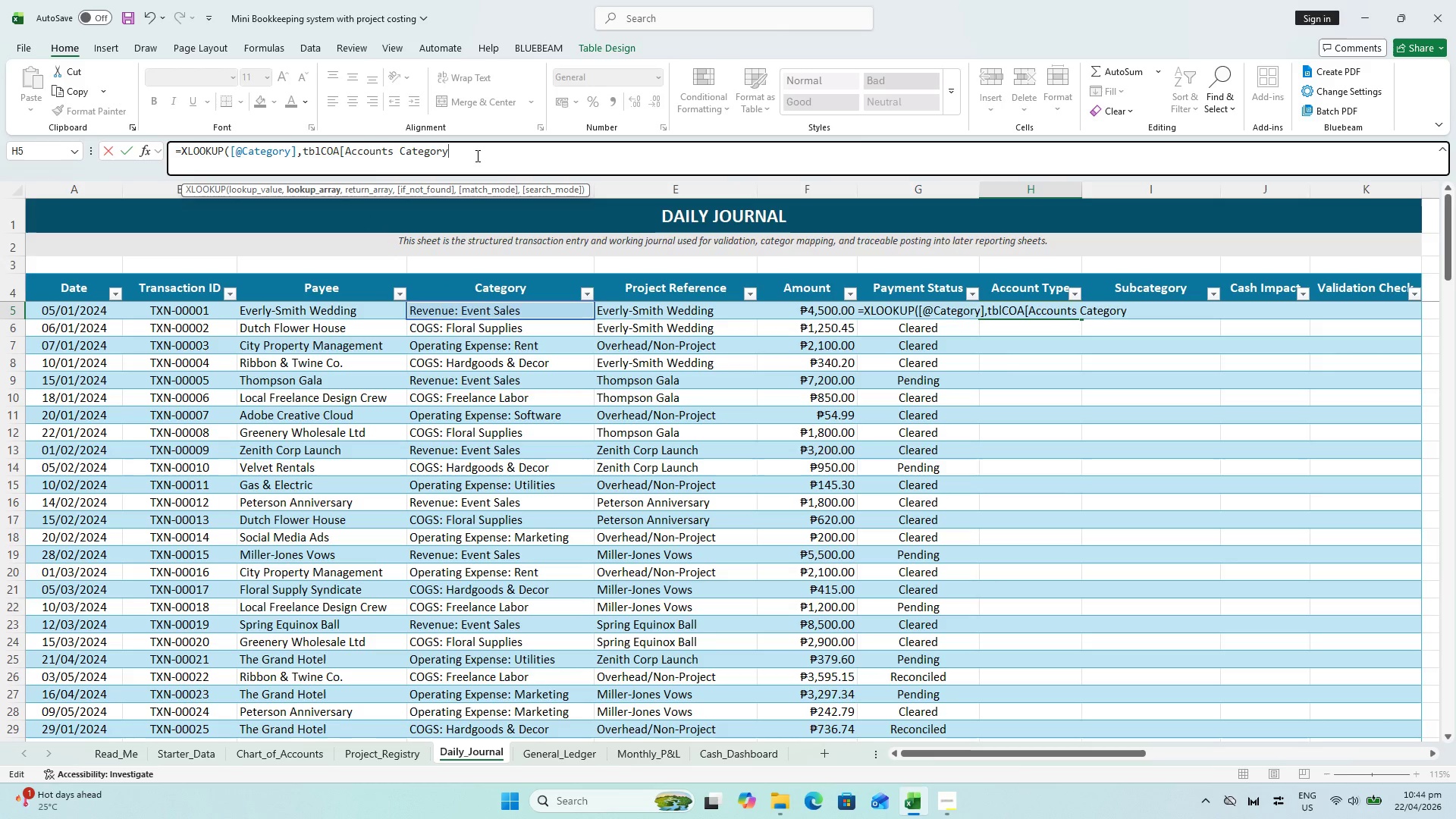 
left_click([476, 155])
 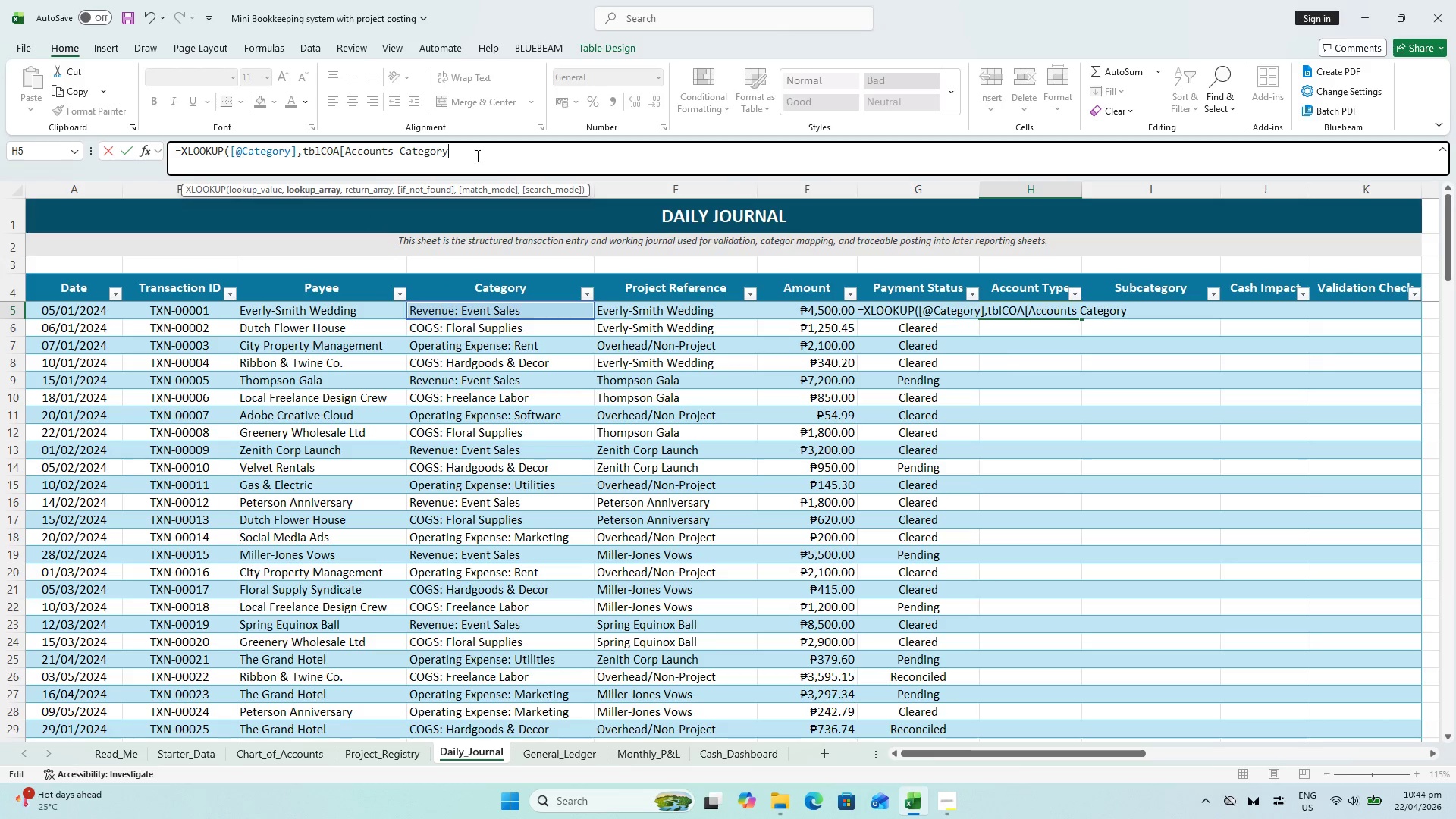 
hold_key(key=ShiftLeft, duration=0.62)
 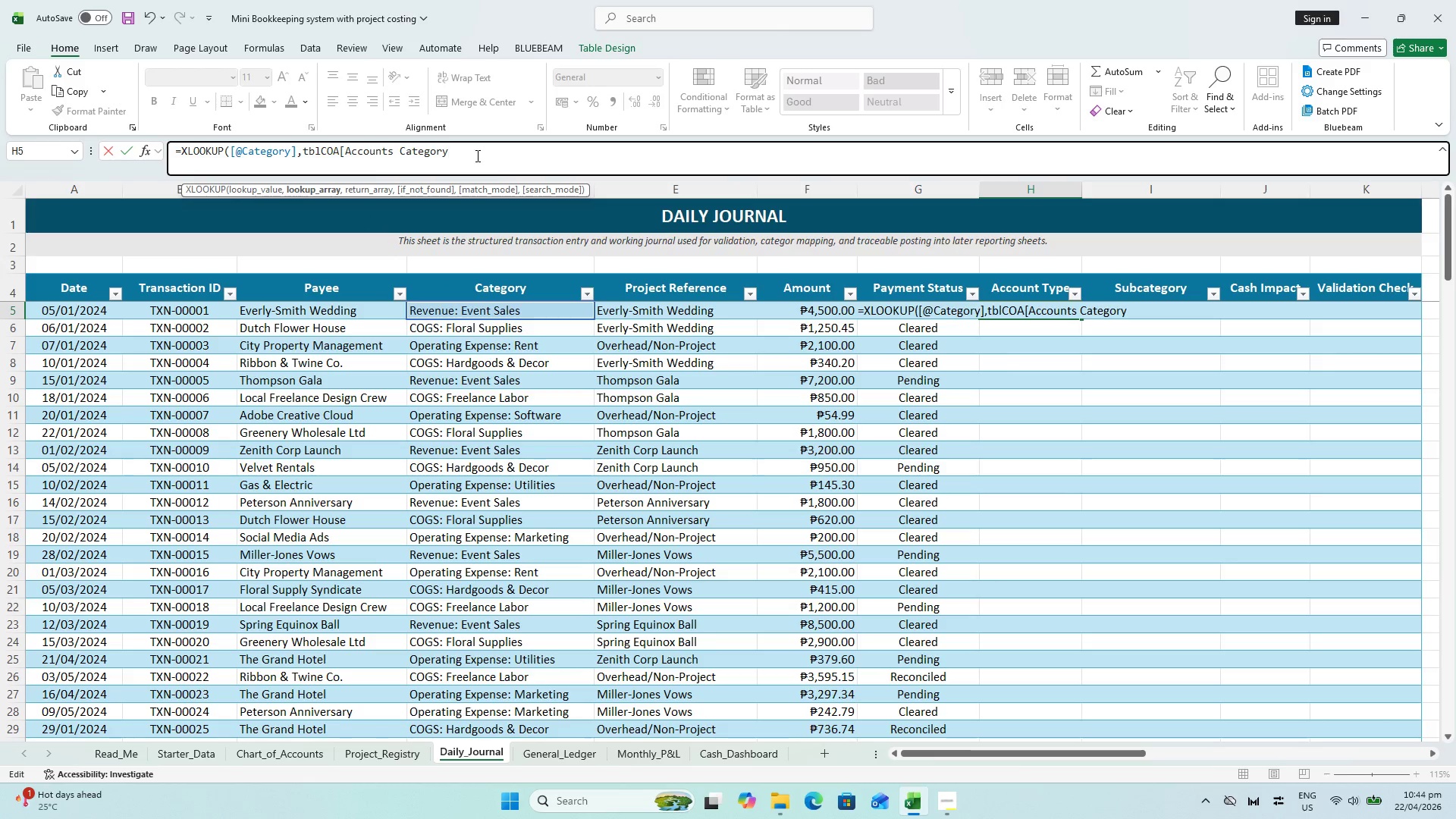 
key(BracketRight)
 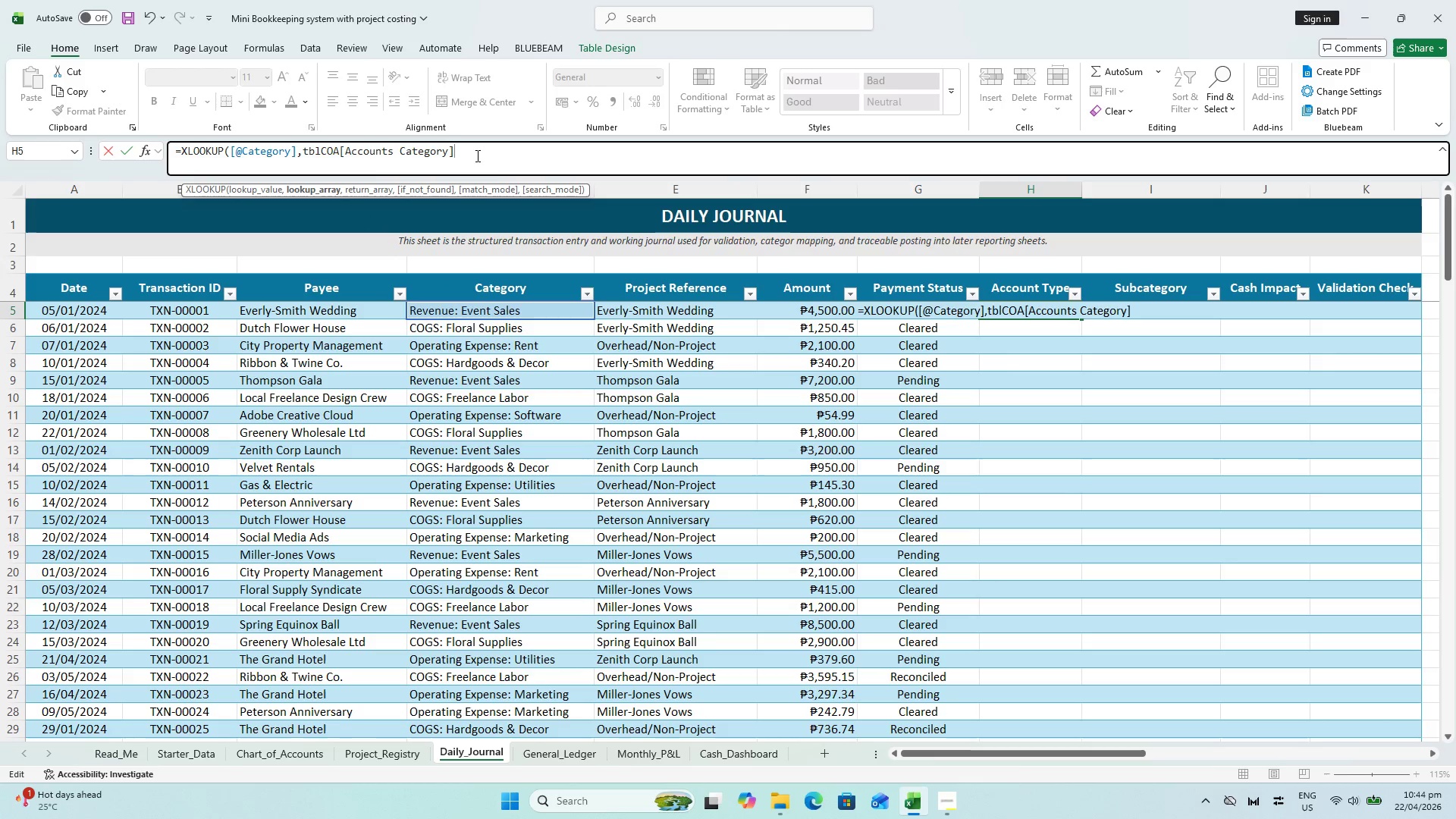 
type(,tblCOA[)
 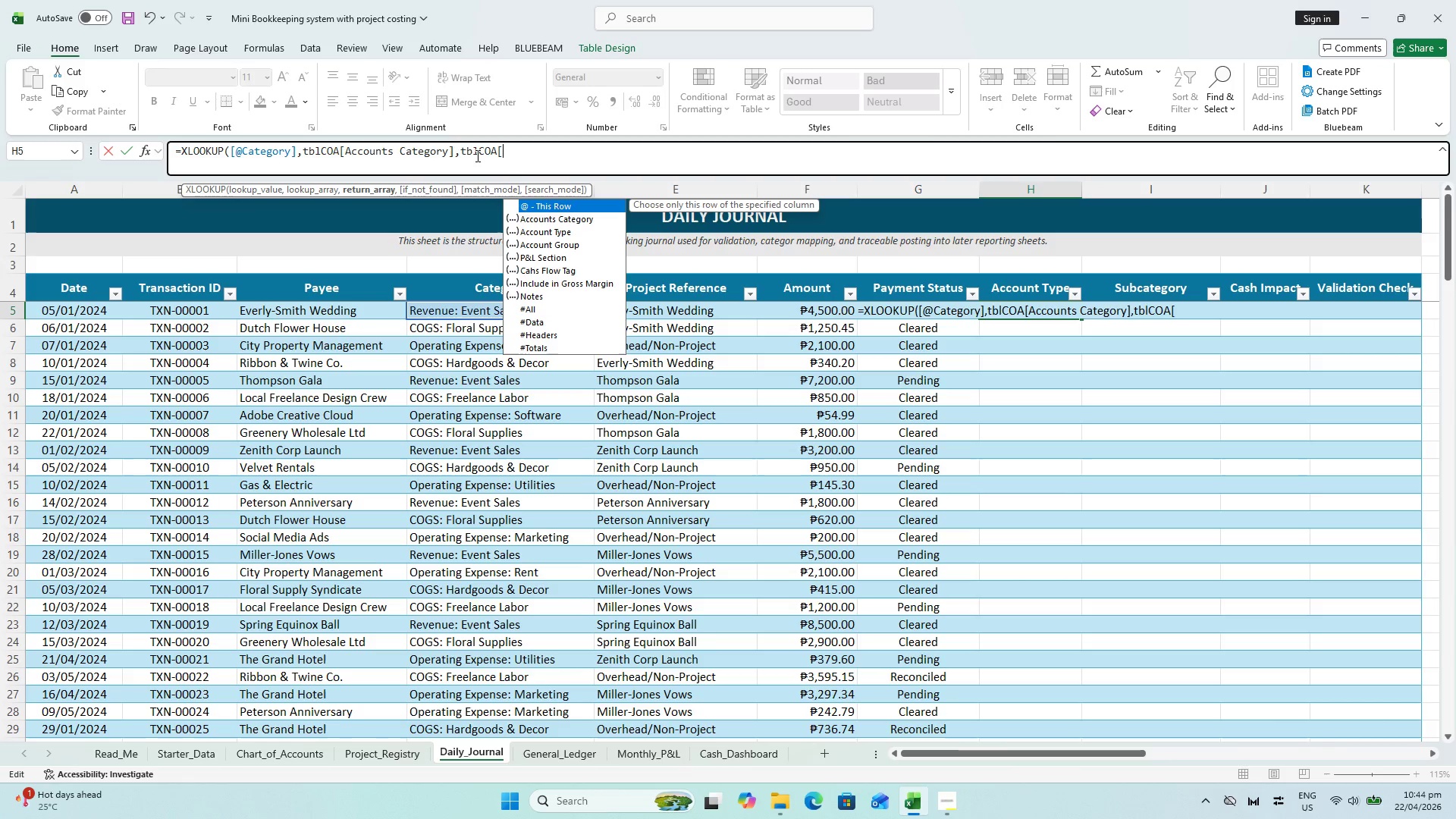 
left_click([535, 234])
 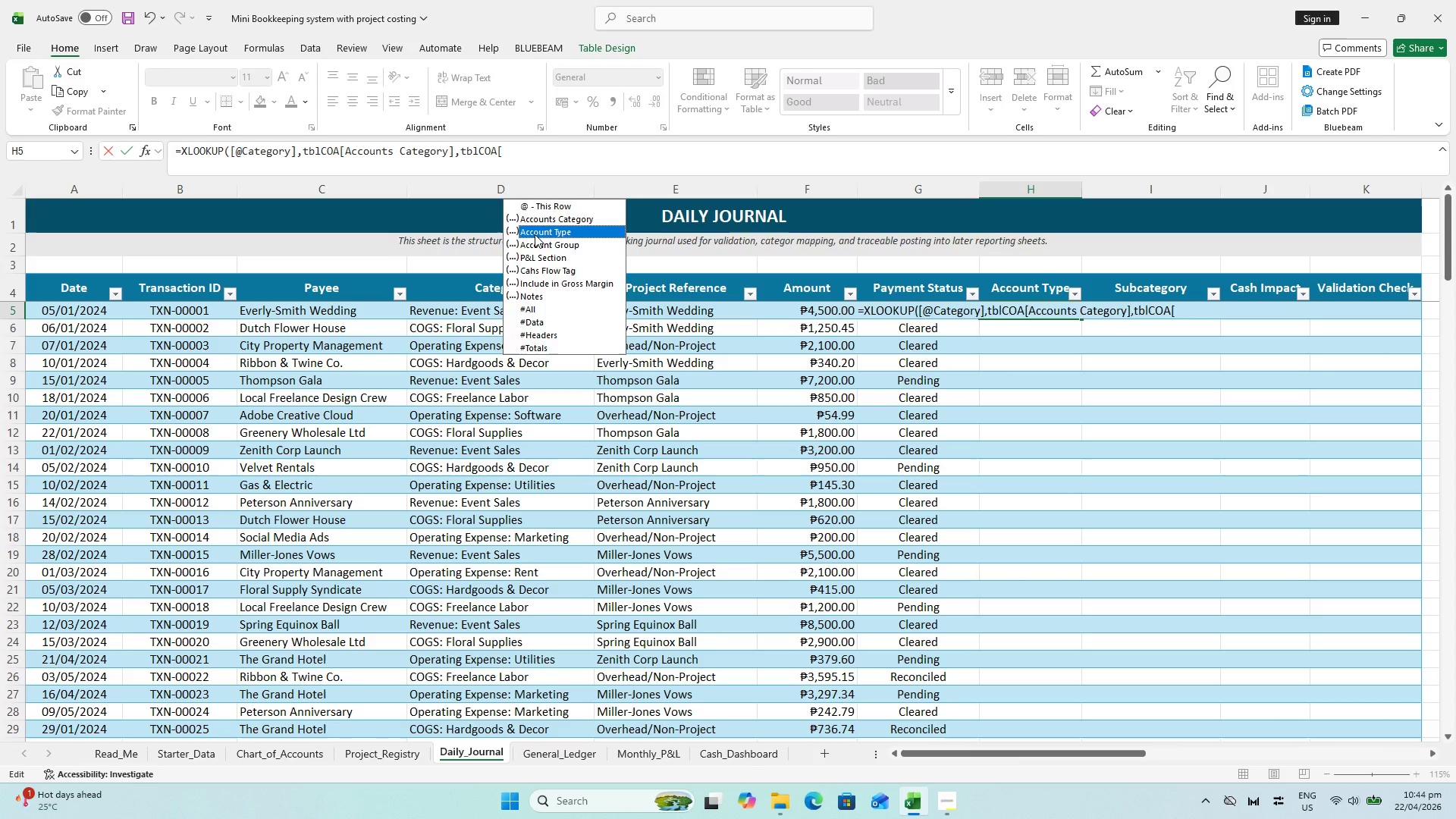 
double_click([535, 234])
 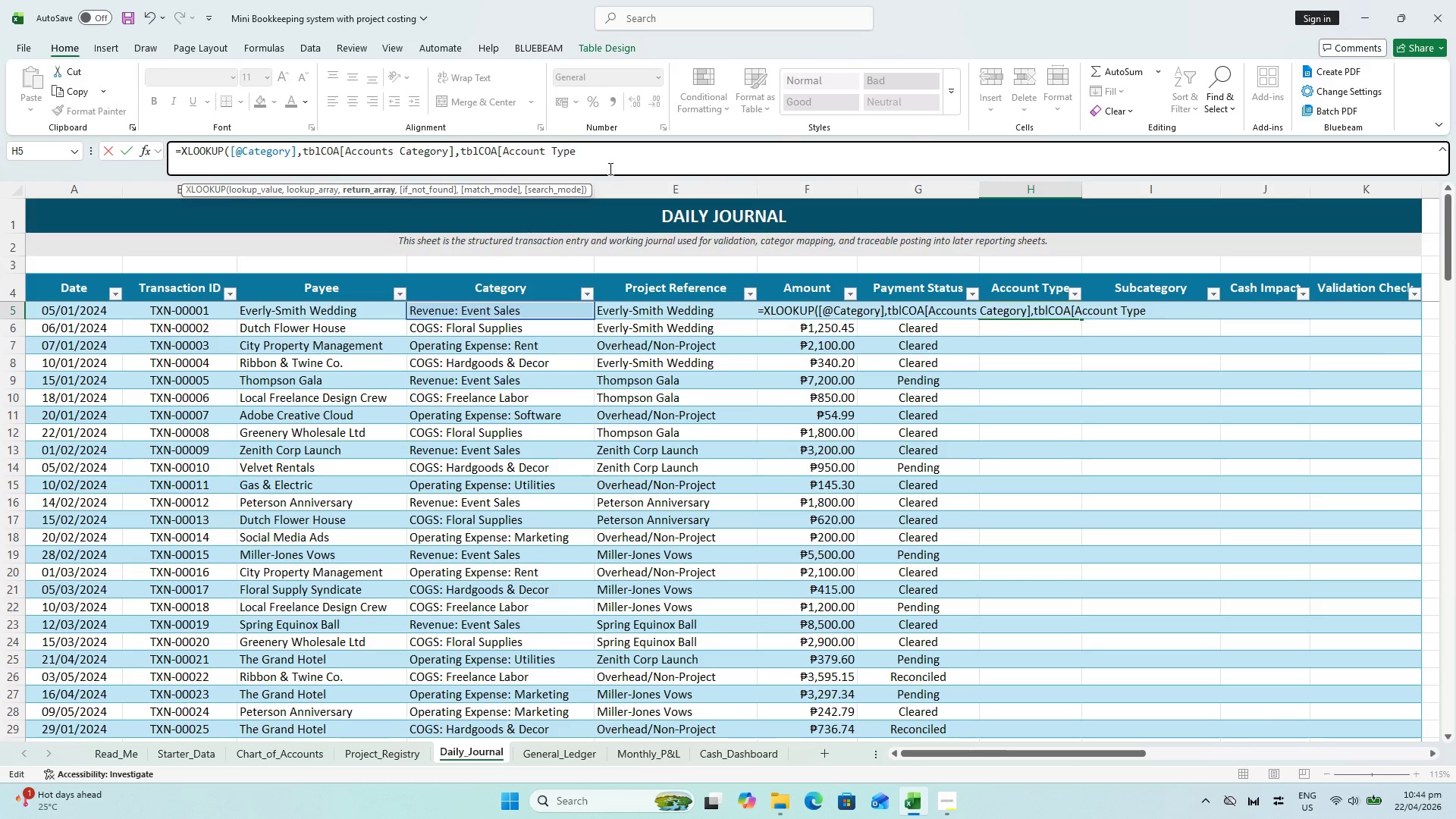 
key(BracketRight)
 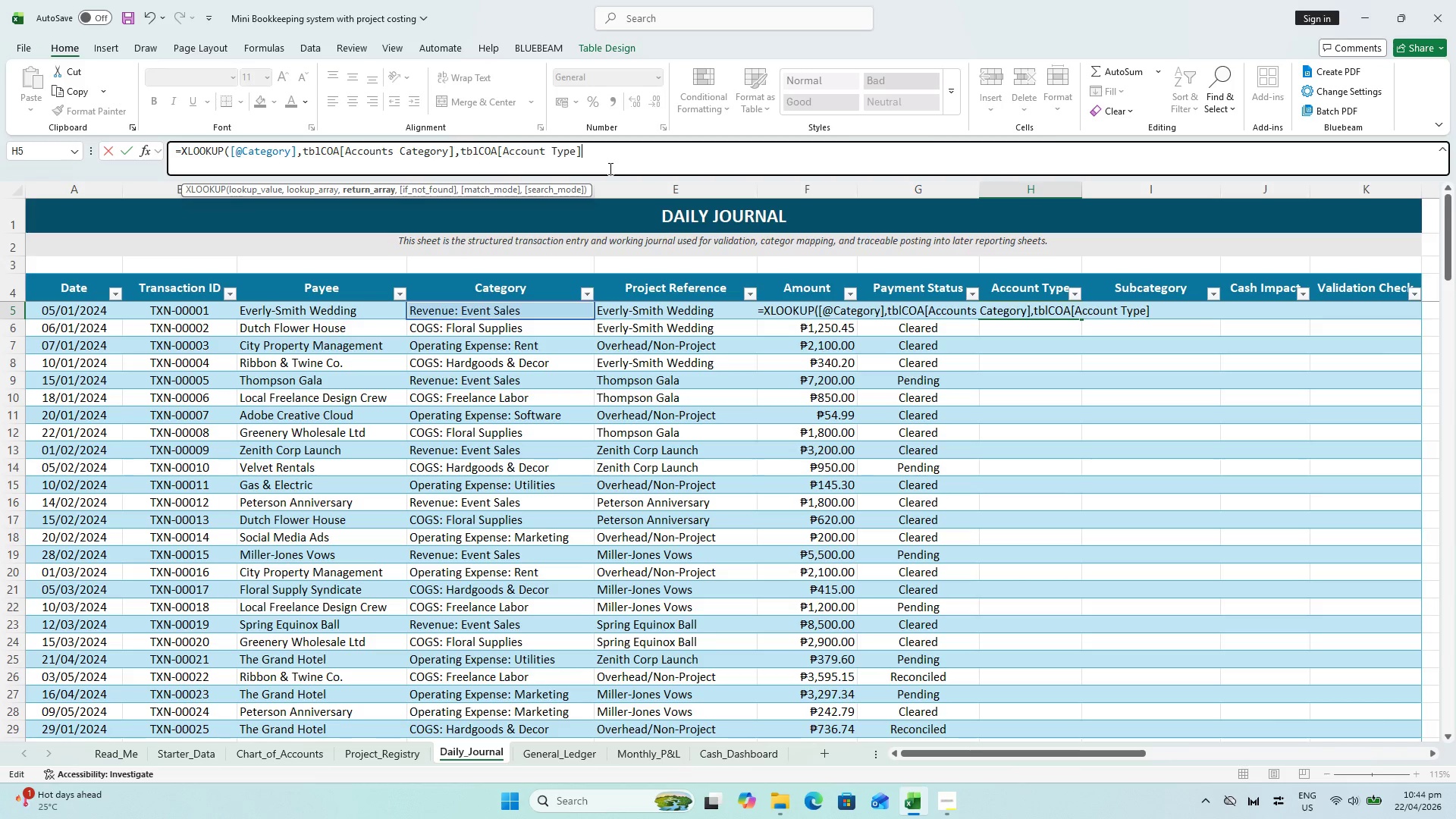 
key(Comma)
 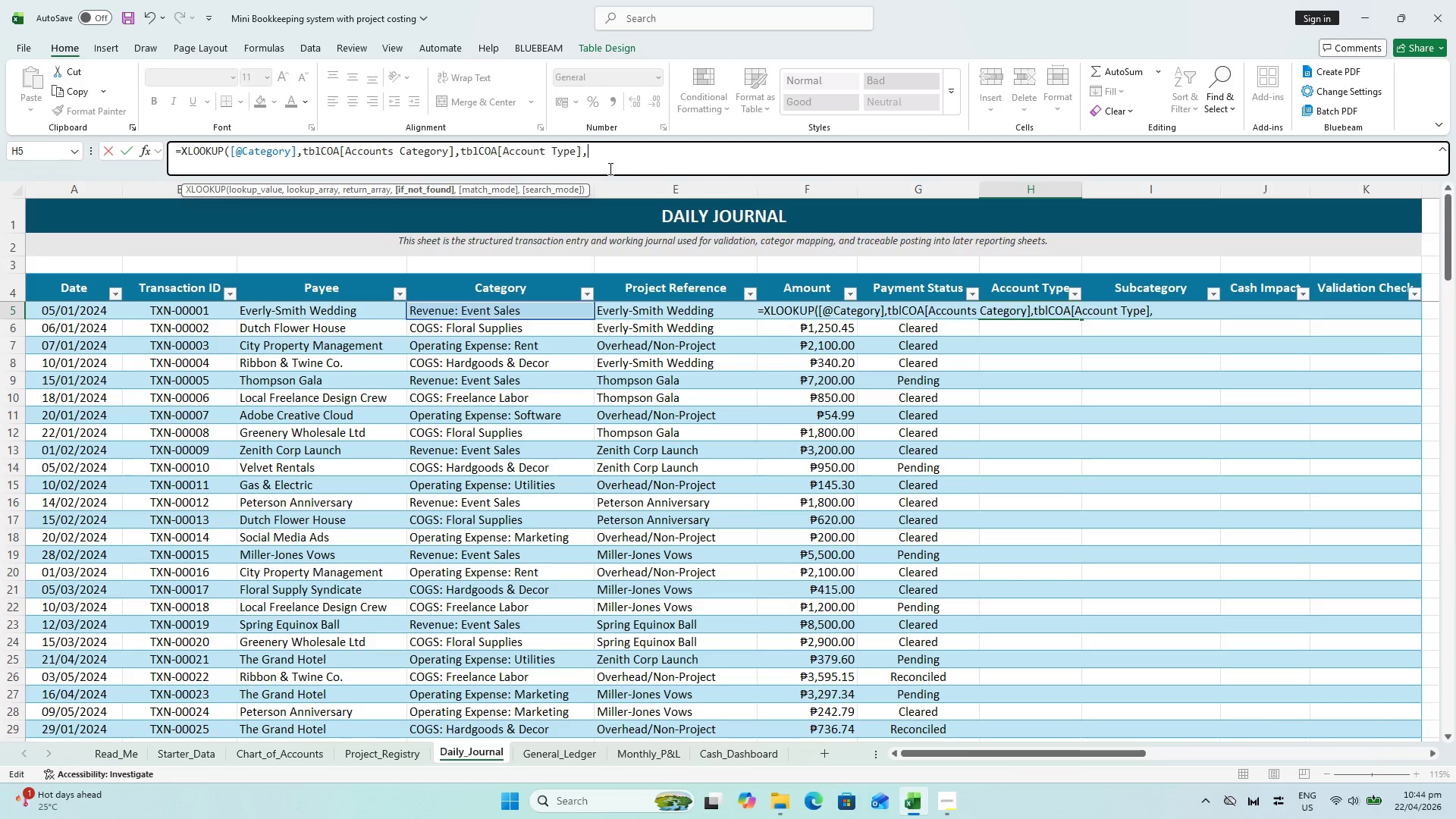 
key(Shift+Quote)
 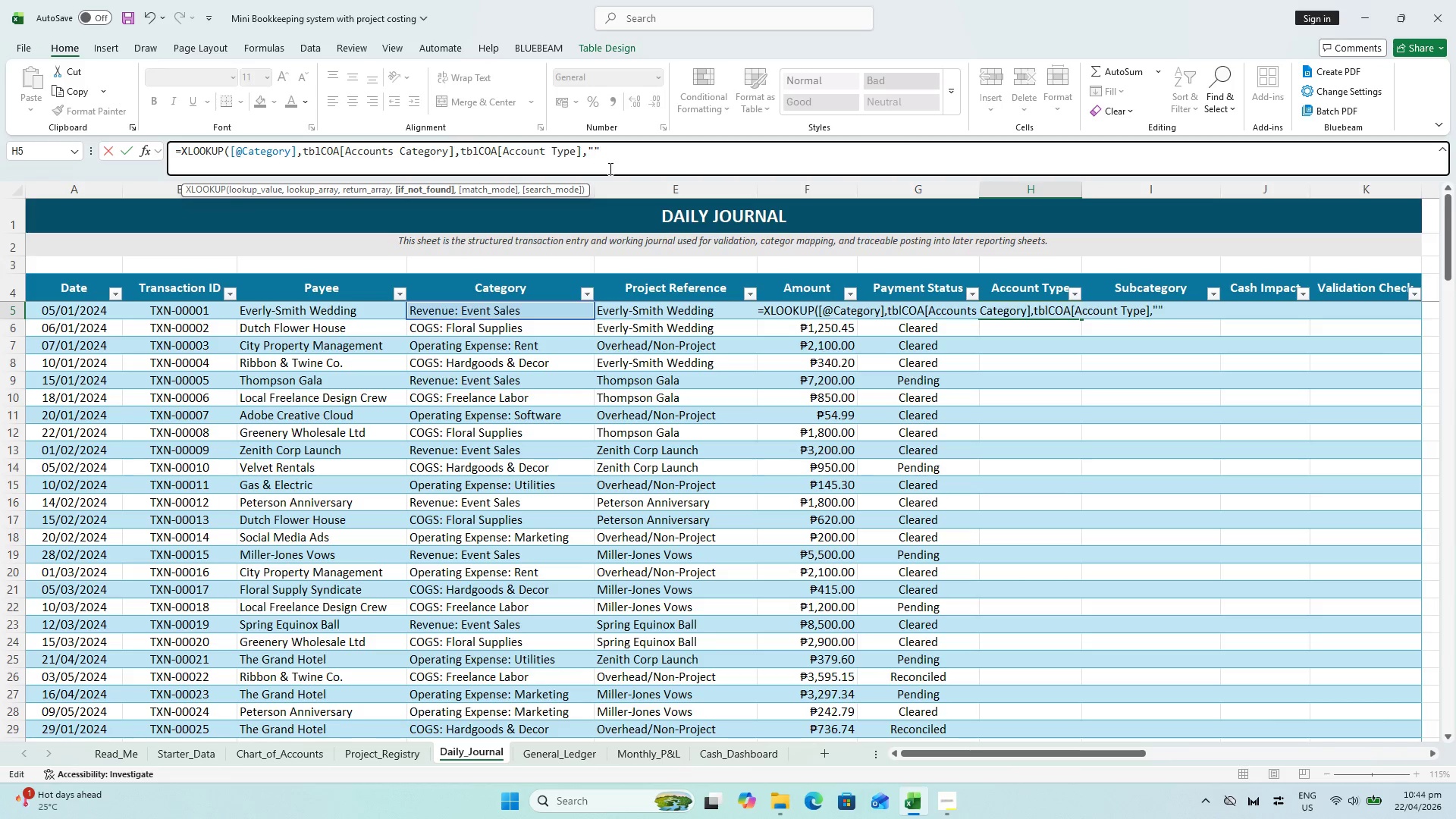 
key(Shift+Quote)
 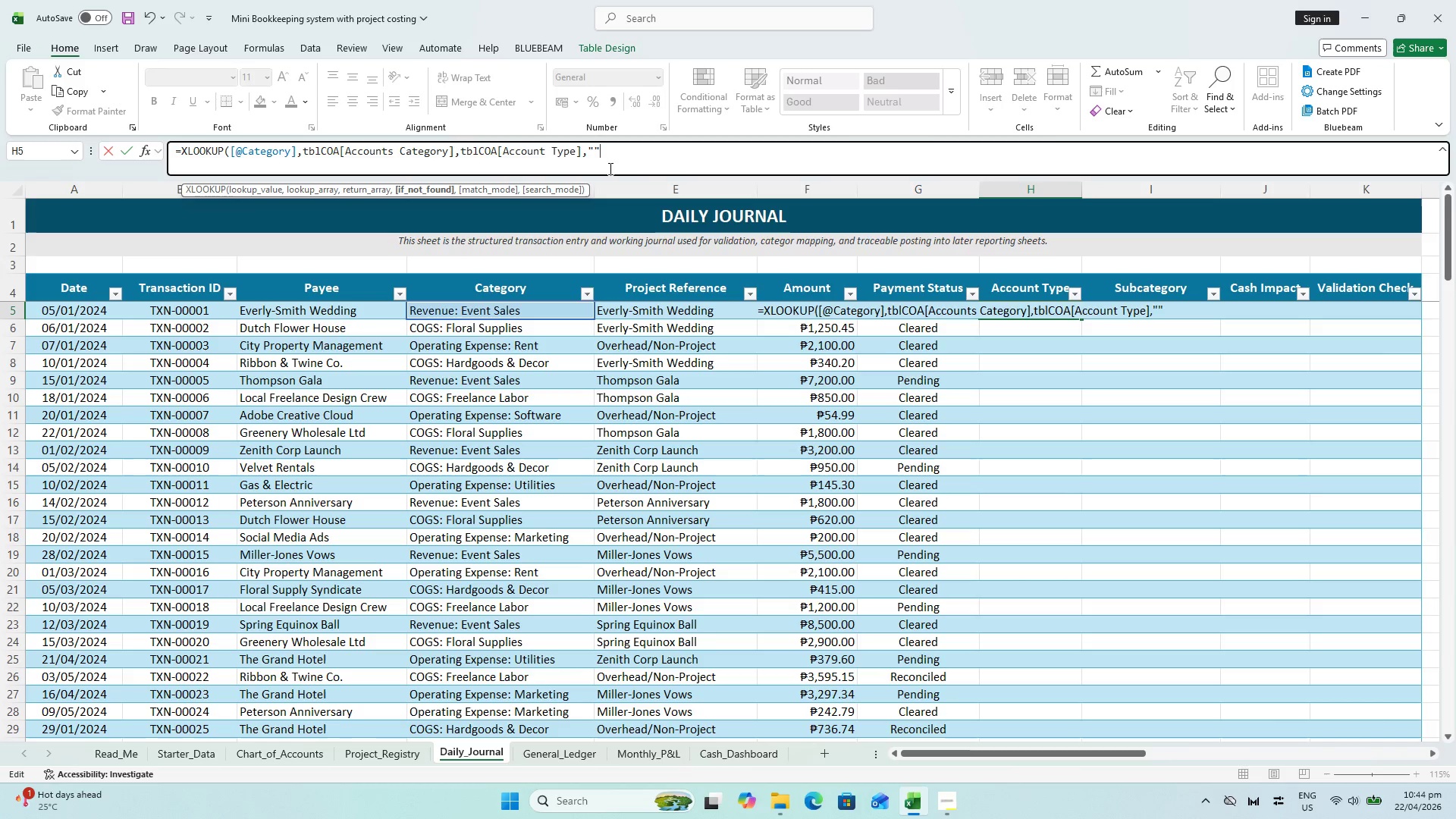 
key(Shift+0)
 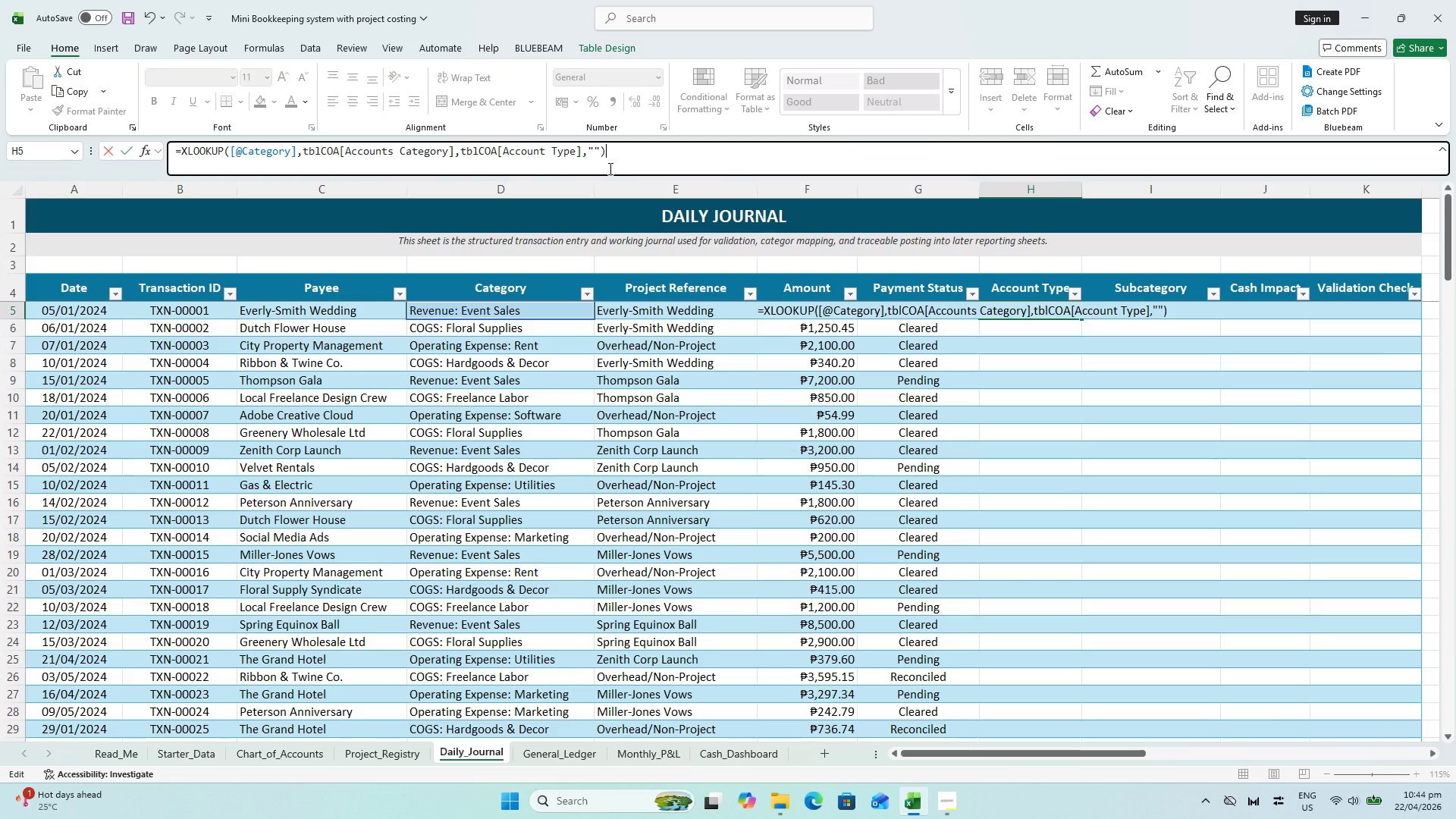 
key(Enter)
 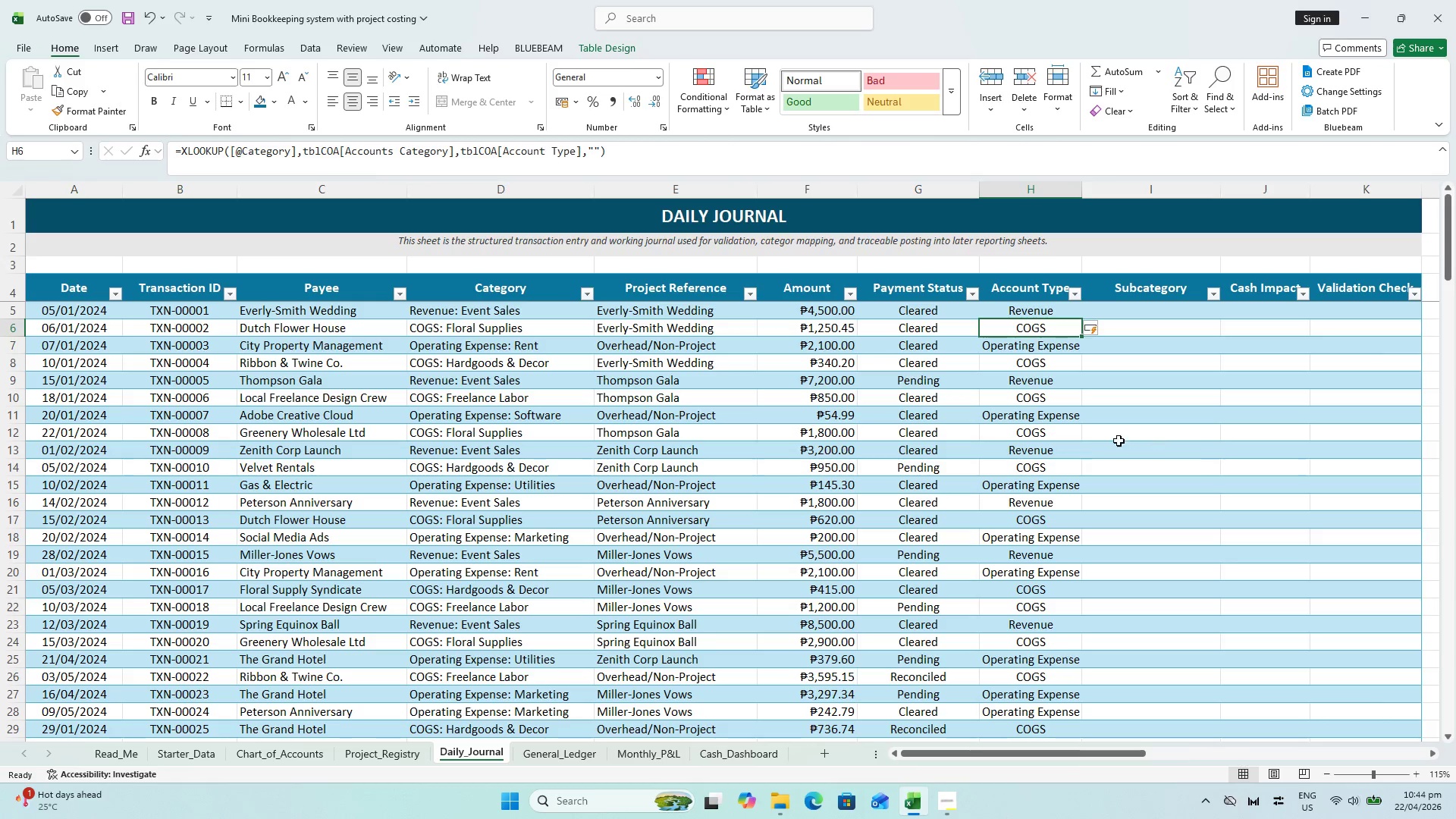 
scroll: coordinate [1083, 463], scroll_direction: down, amount: 10.0
 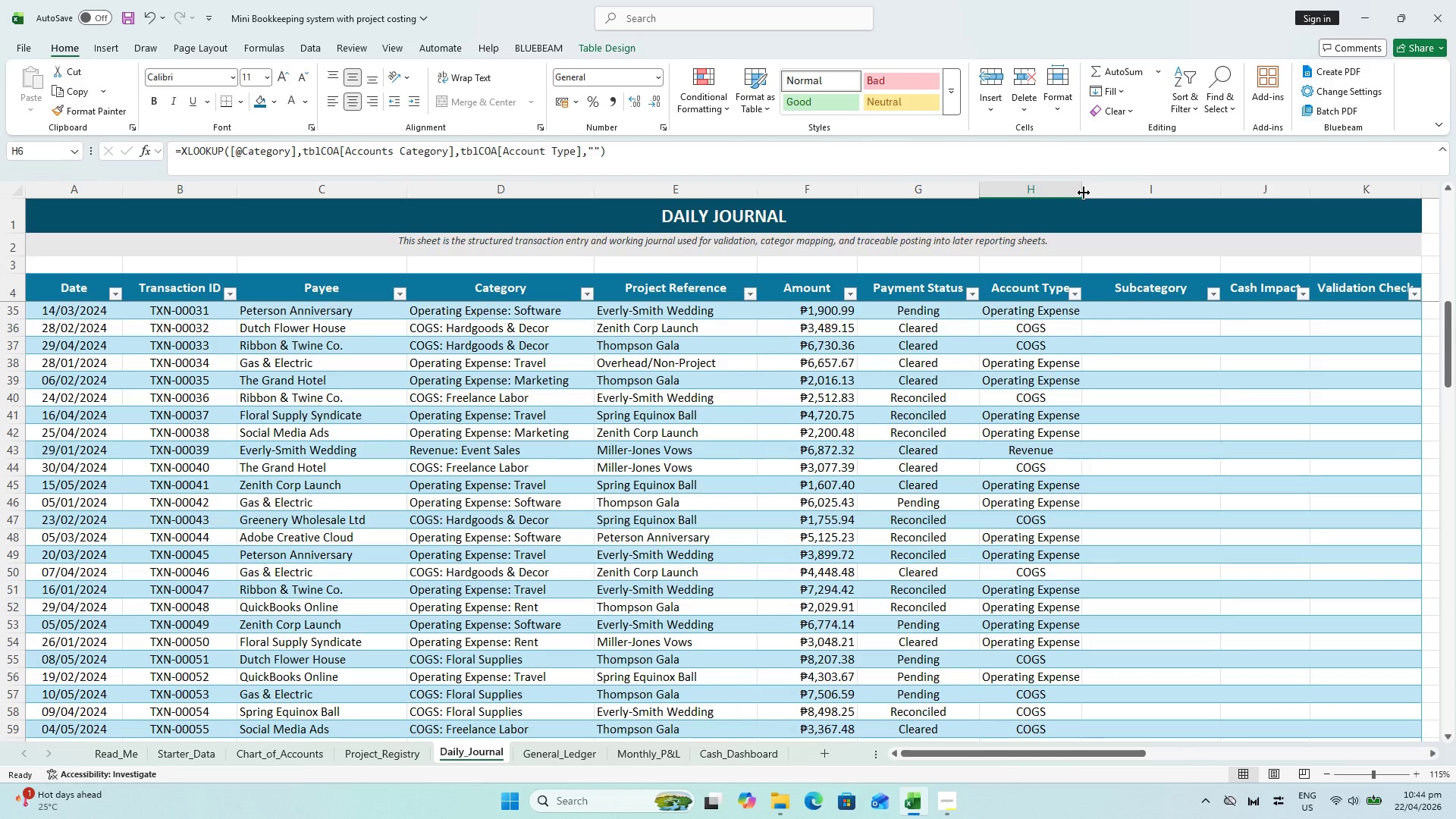 
double_click([1084, 192])
 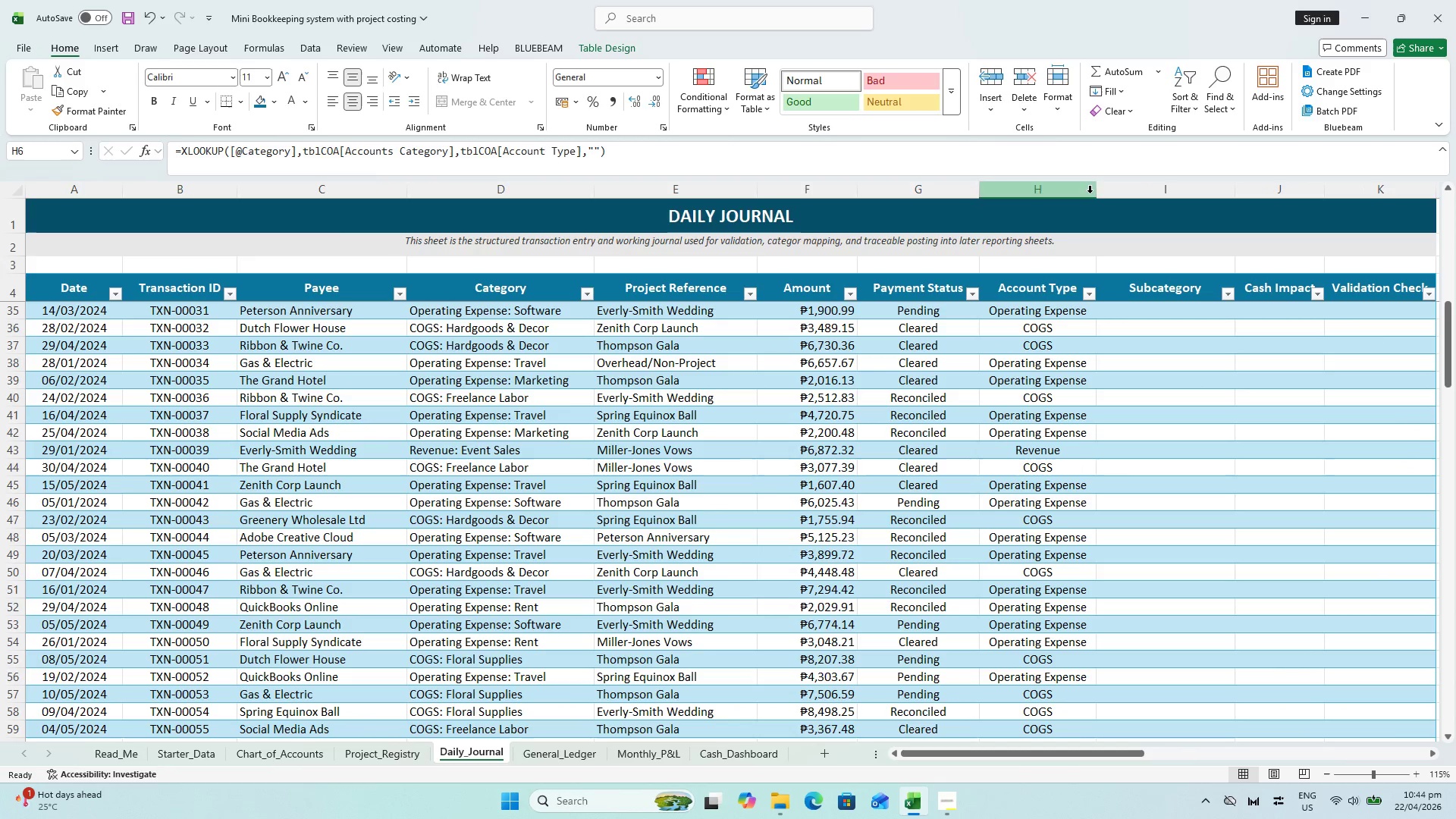 
left_click_drag(start_coordinate=[1099, 190], to_coordinate=[1109, 188])
 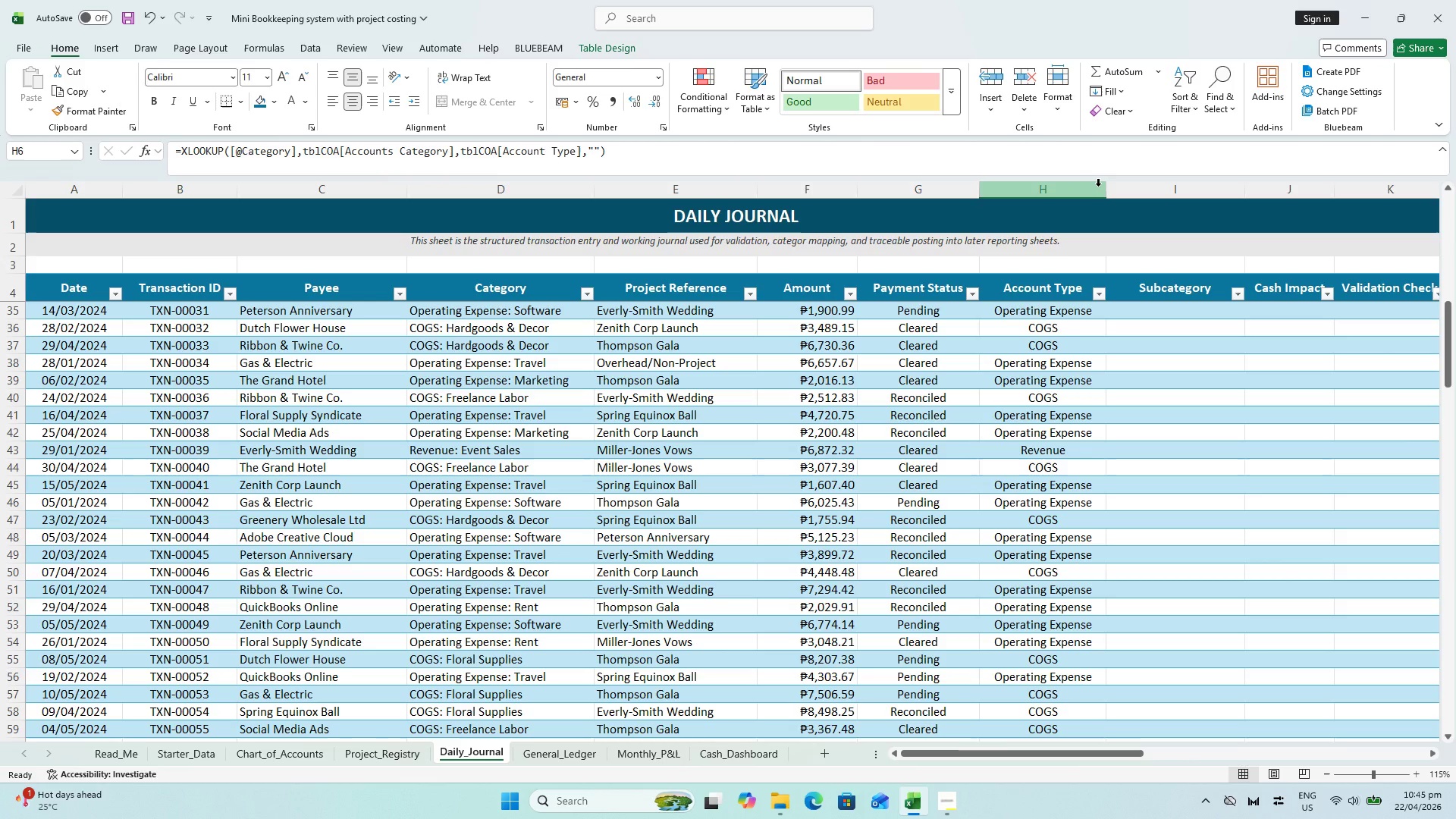 
wait(7.94)
 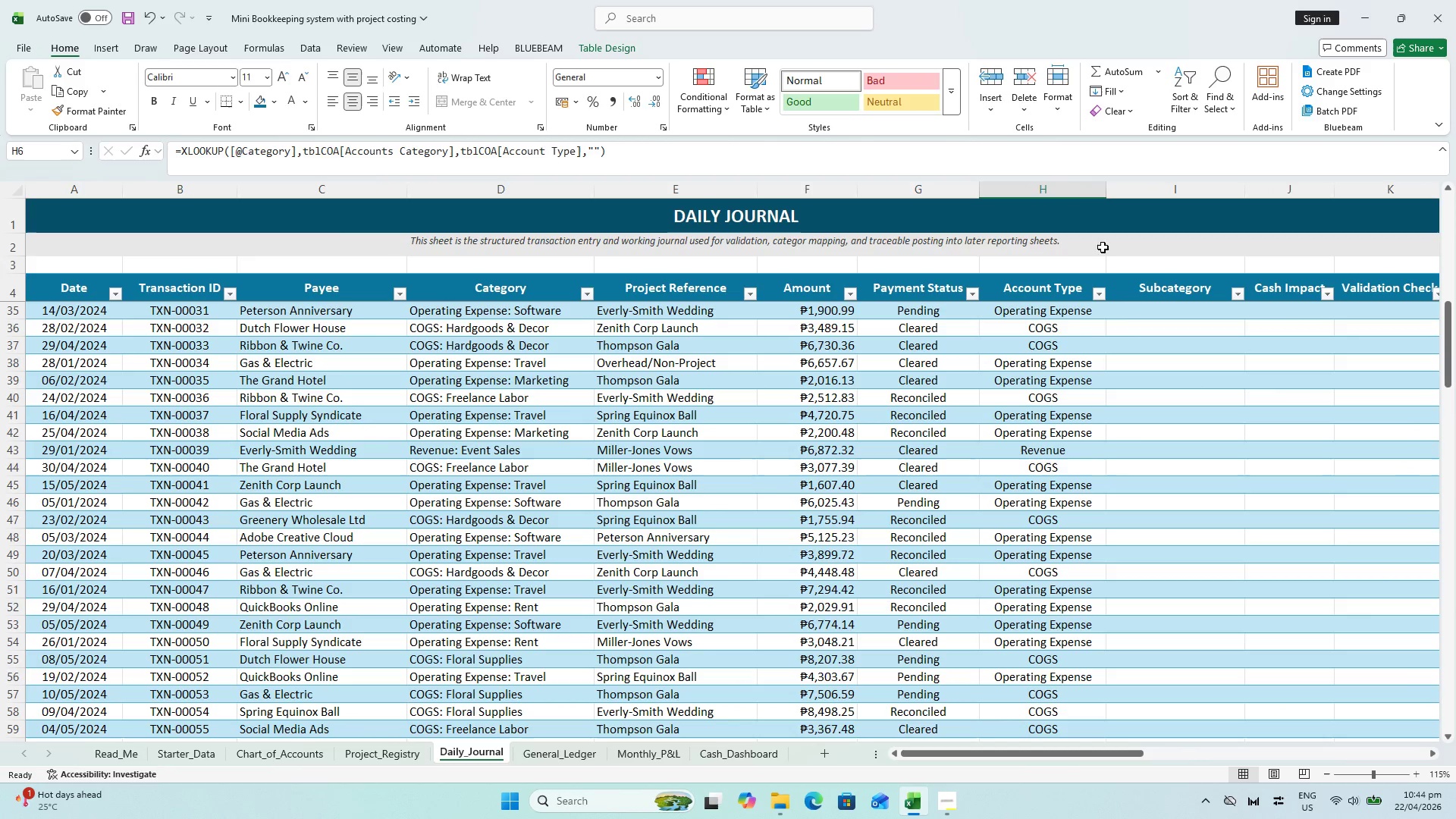 
left_click_drag(start_coordinate=[1106, 189], to_coordinate=[1115, 189])
 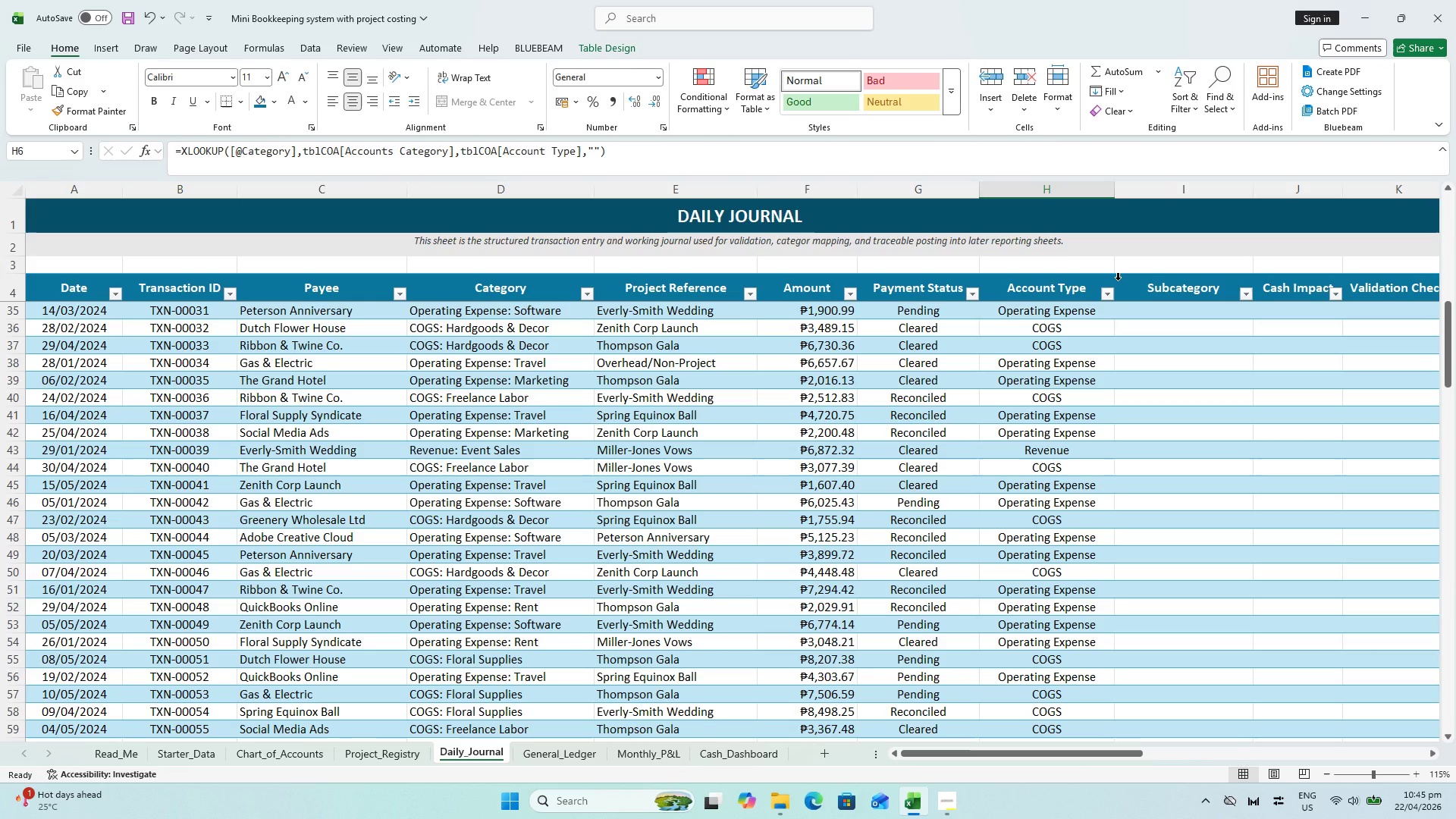 
wait(14.45)
 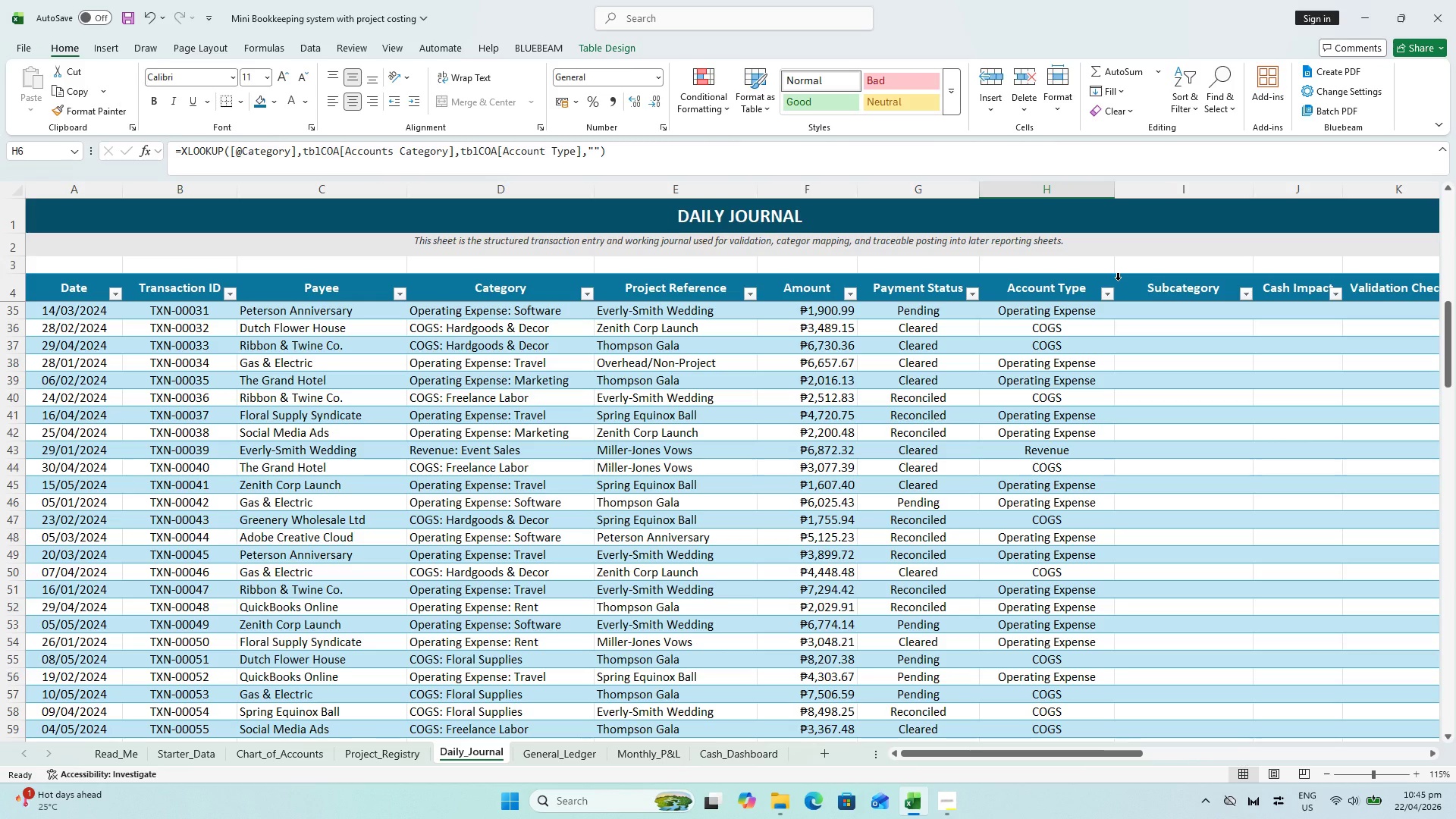 
key(Control+S)
 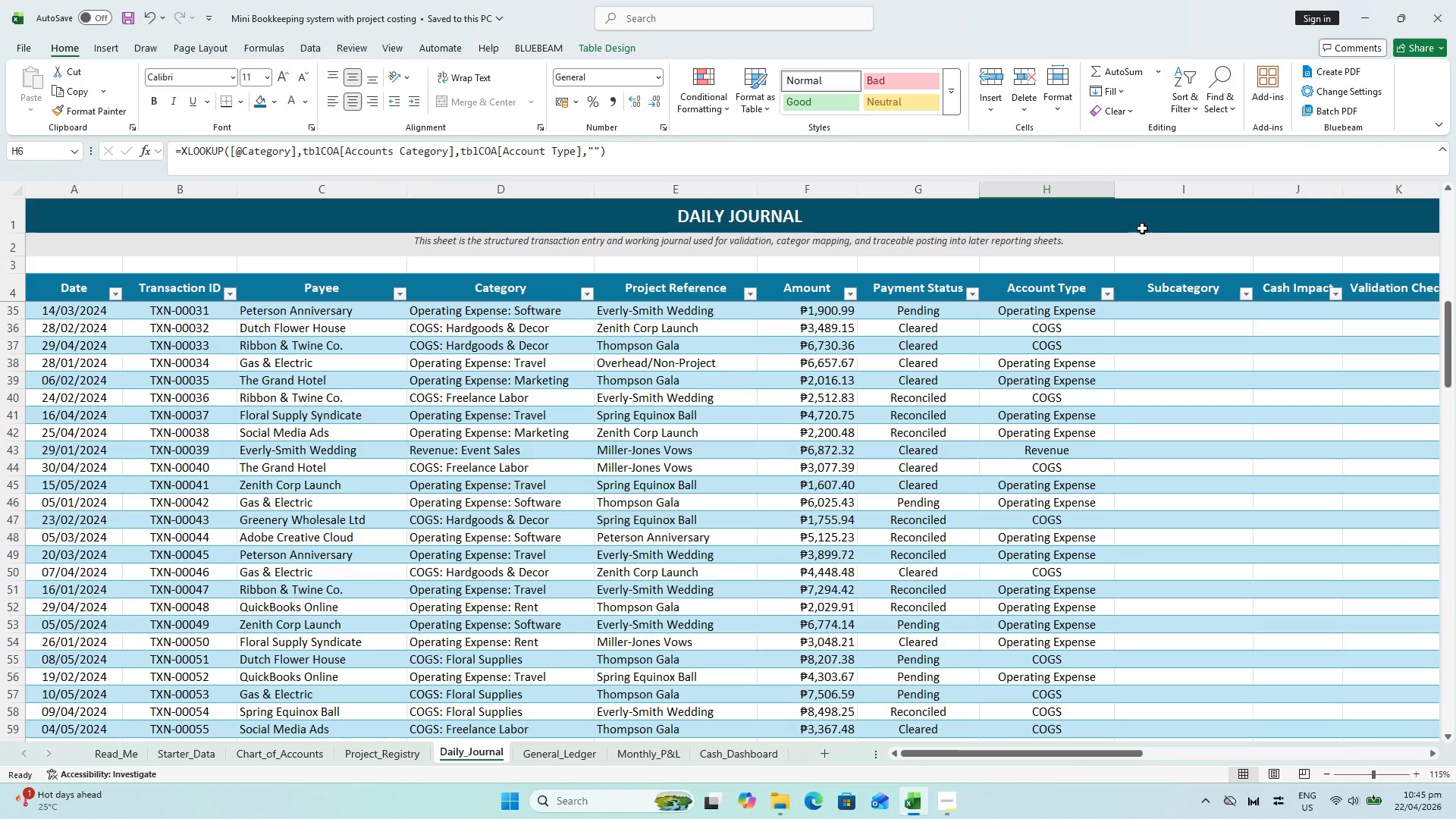 
scroll: coordinate [1072, 472], scroll_direction: down, amount: 33.0
 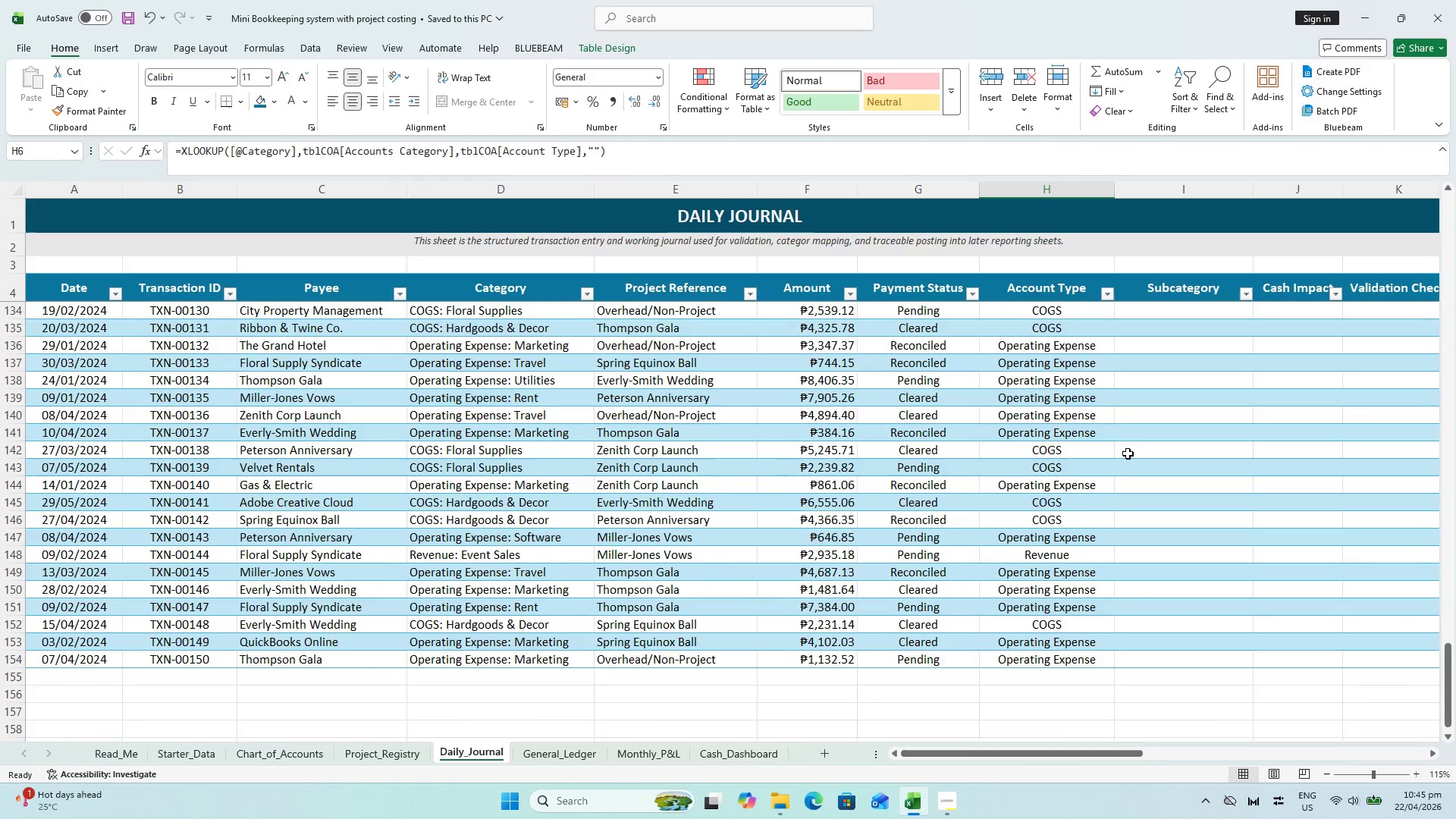 
scroll: coordinate [1128, 454], scroll_direction: up, amount: 15.0
 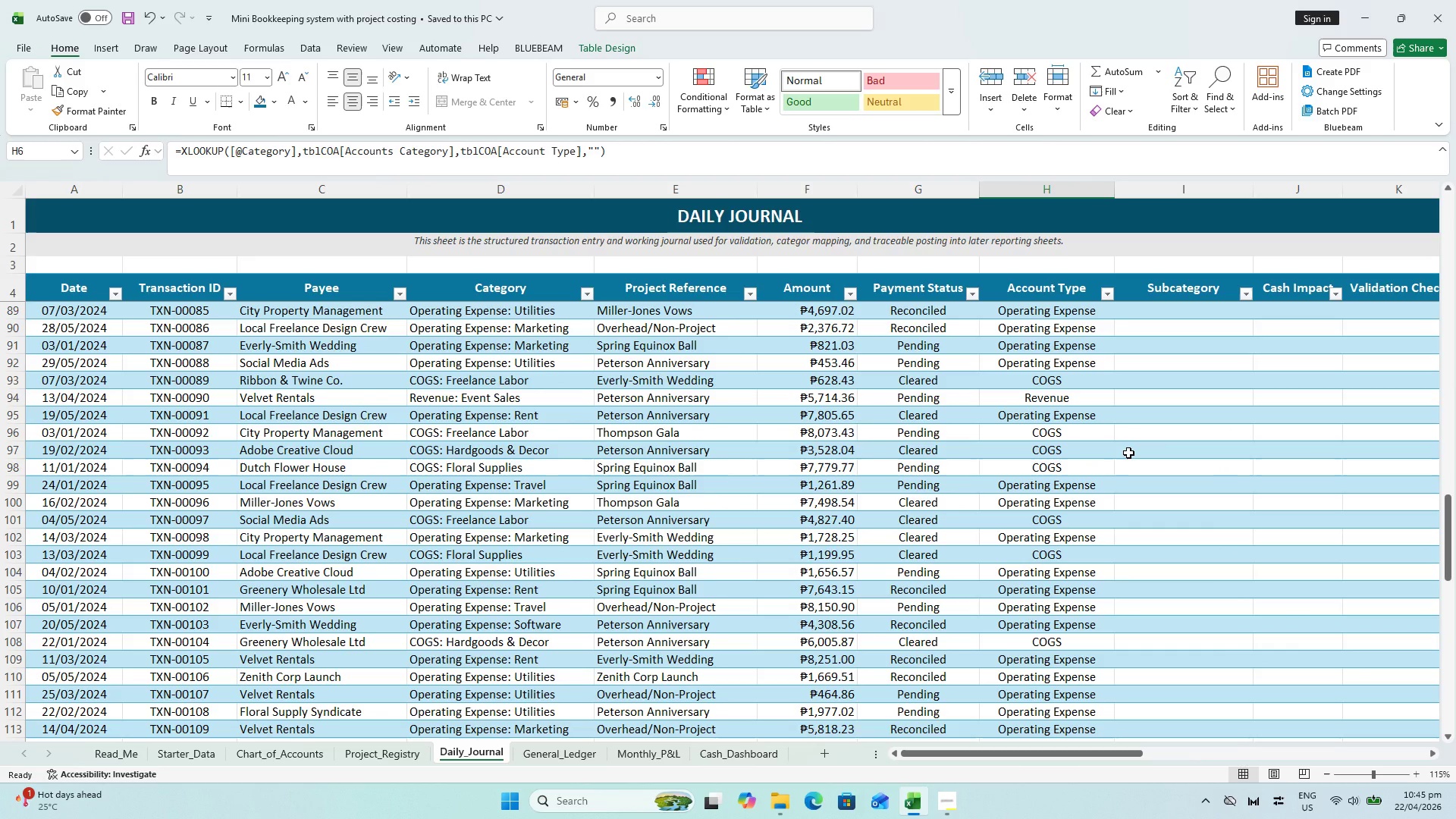 
key(Control+S)
 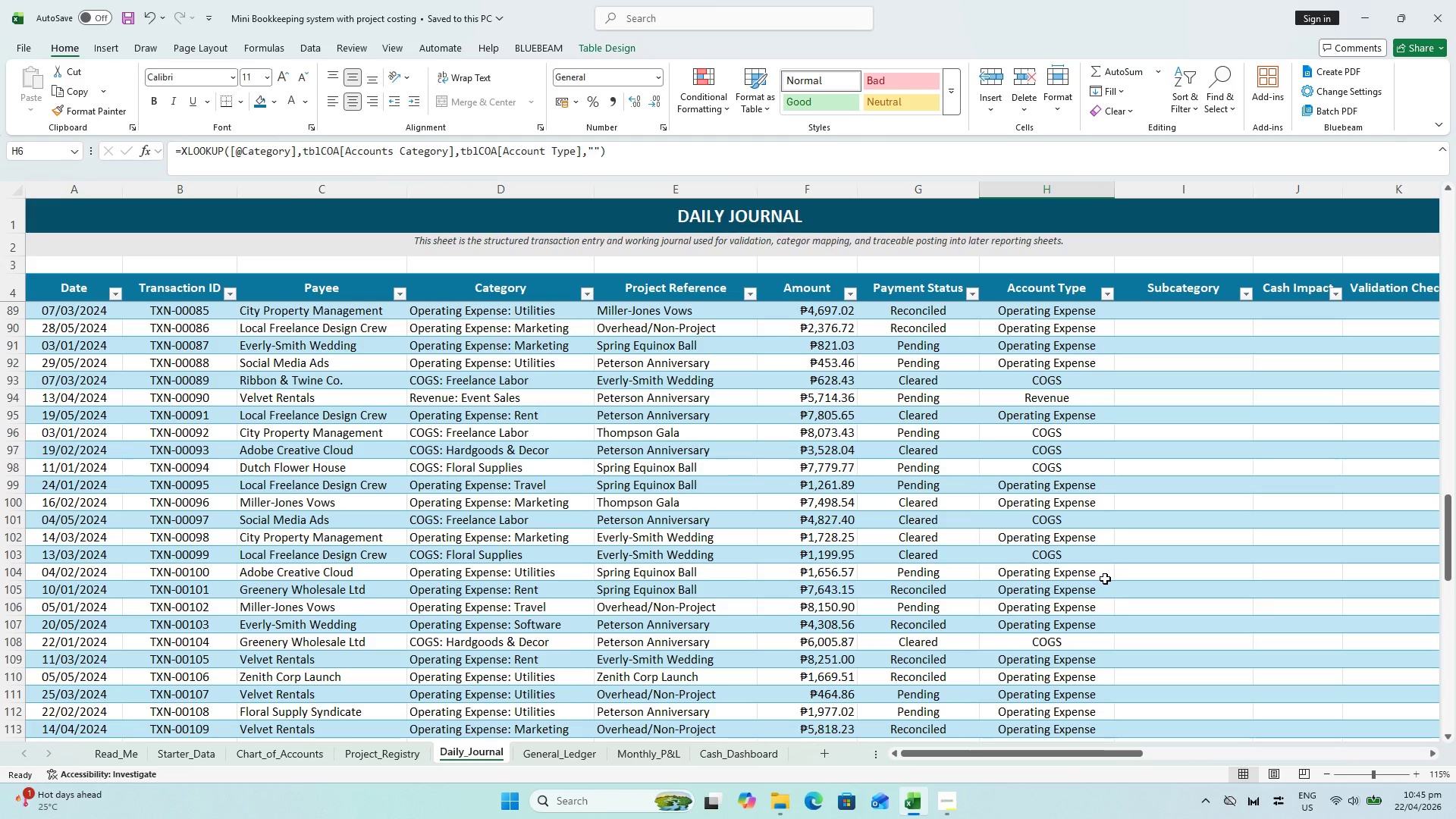 
wait(24.38)
 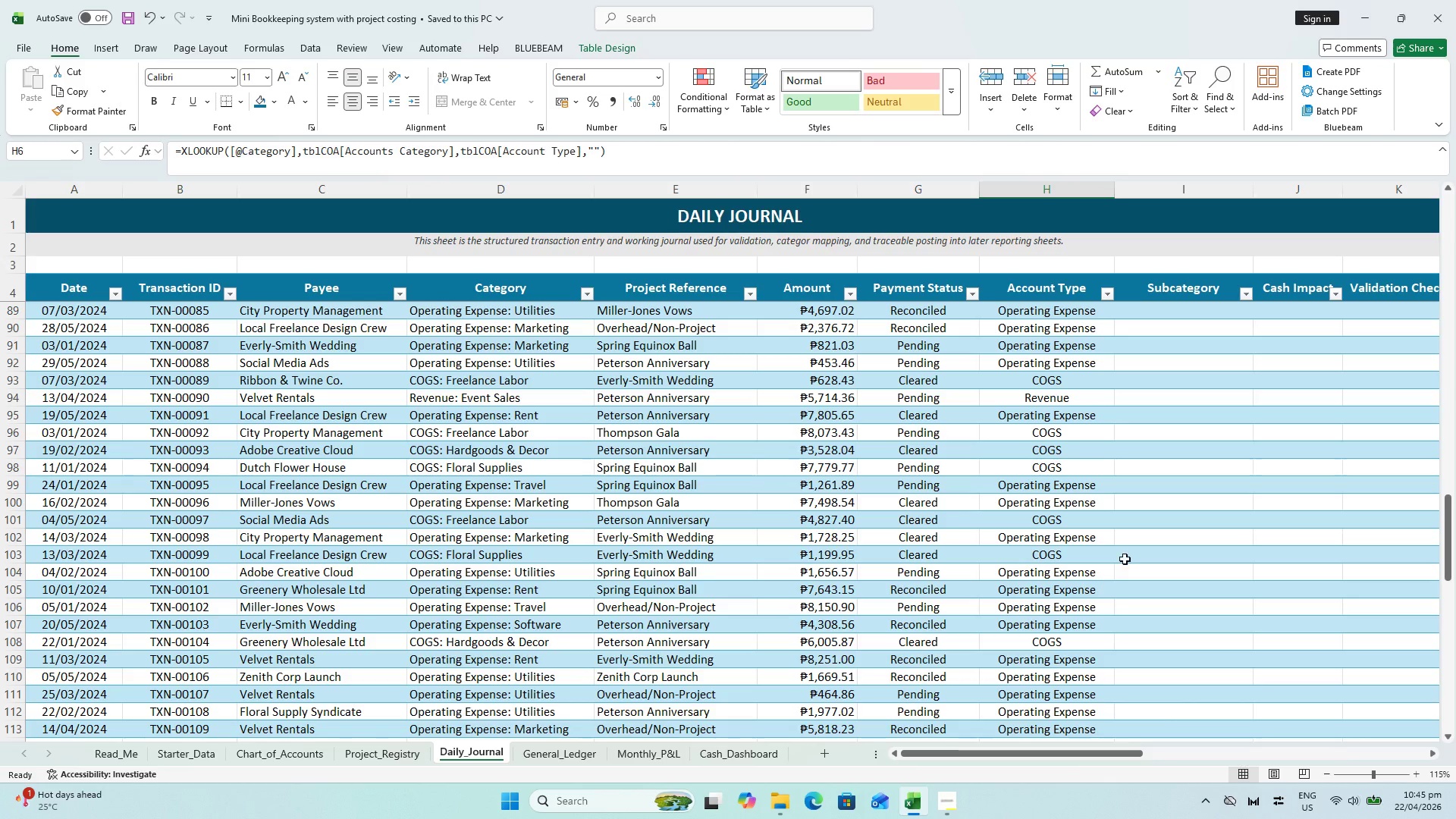 
key(Control+S)
 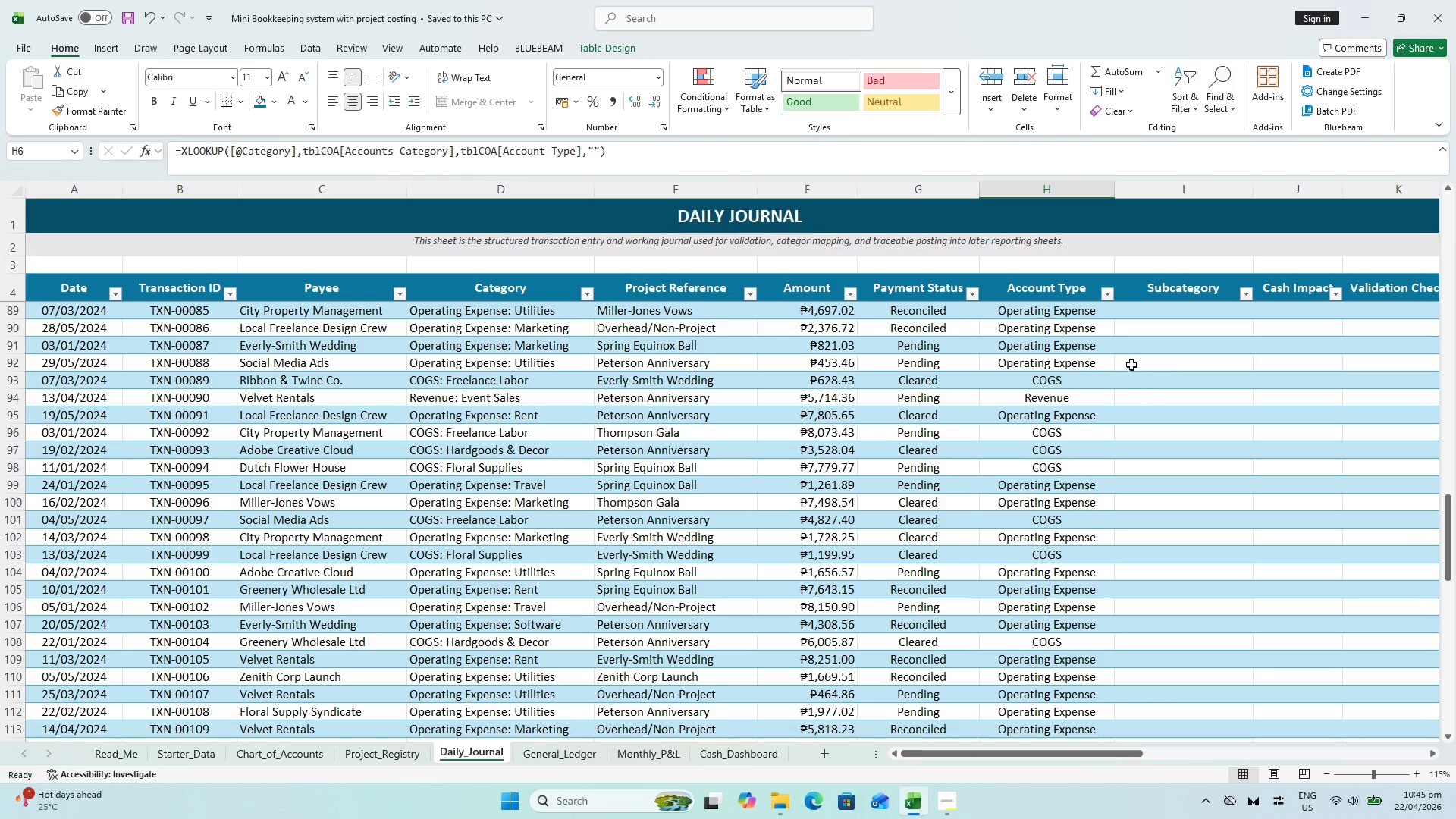 
scroll: coordinate [1138, 331], scroll_direction: up, amount: 41.0
 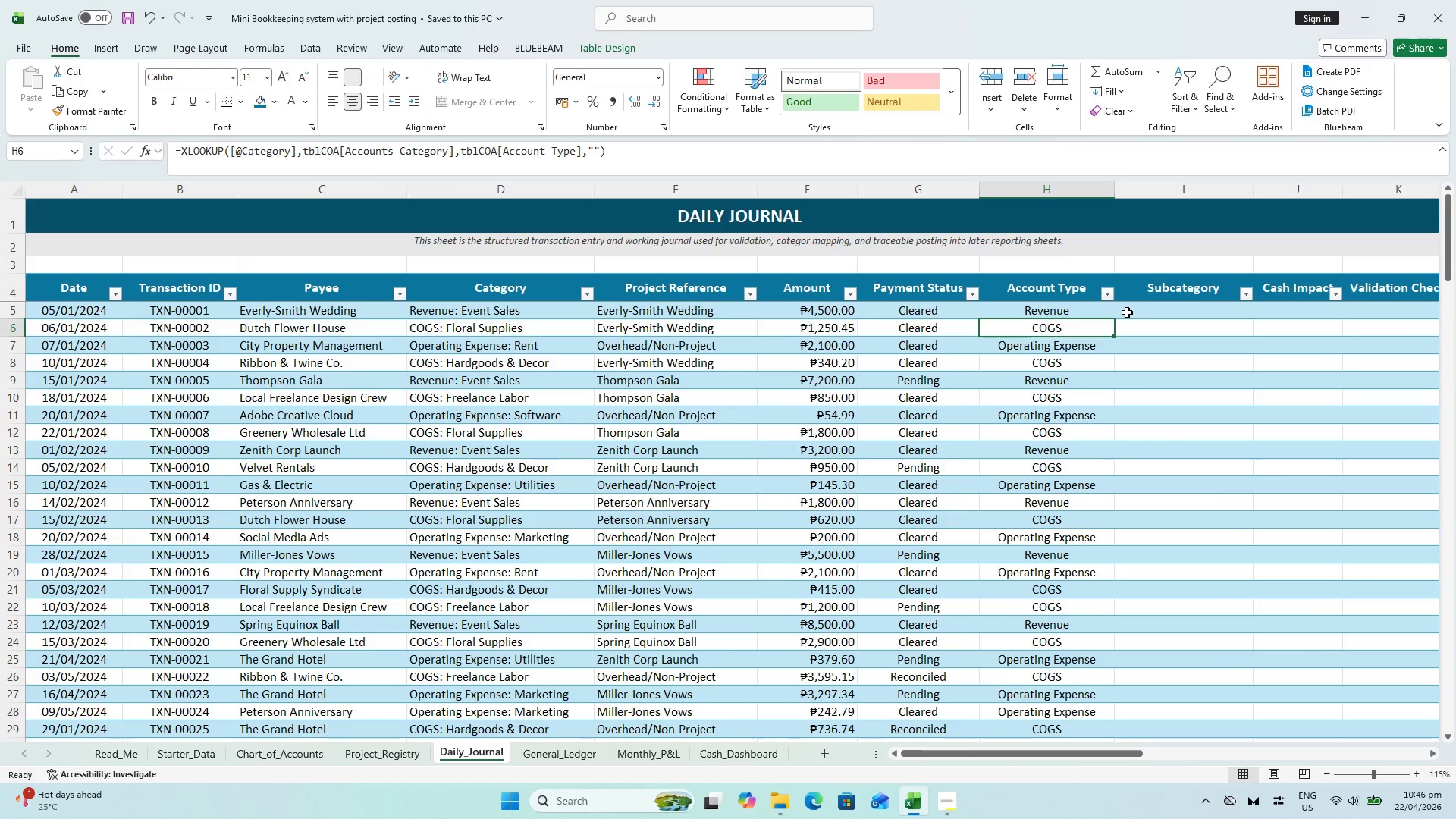 
left_click([1150, 318])
 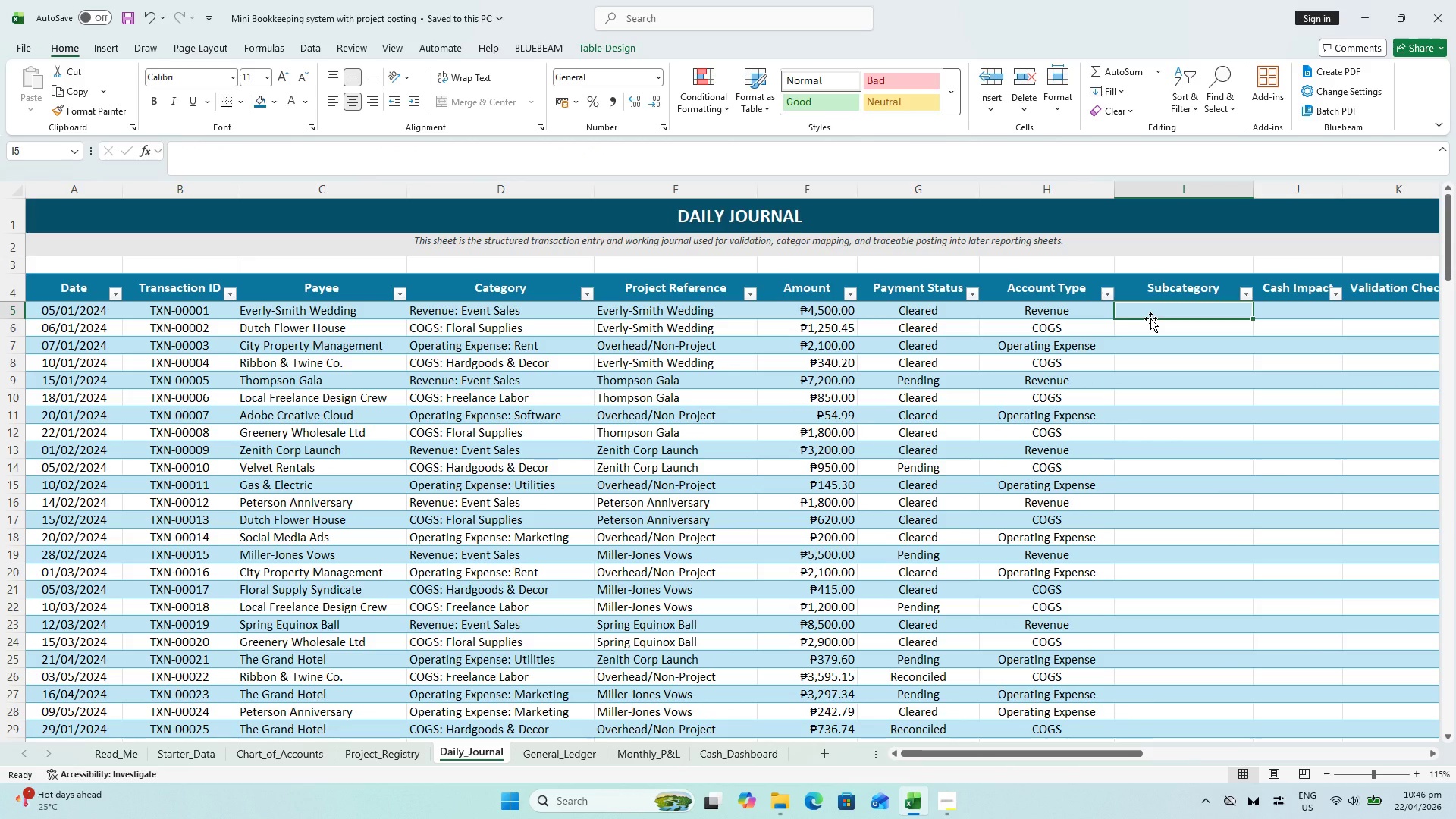 
scroll: coordinate [1150, 318], scroll_direction: up, amount: 2.0
 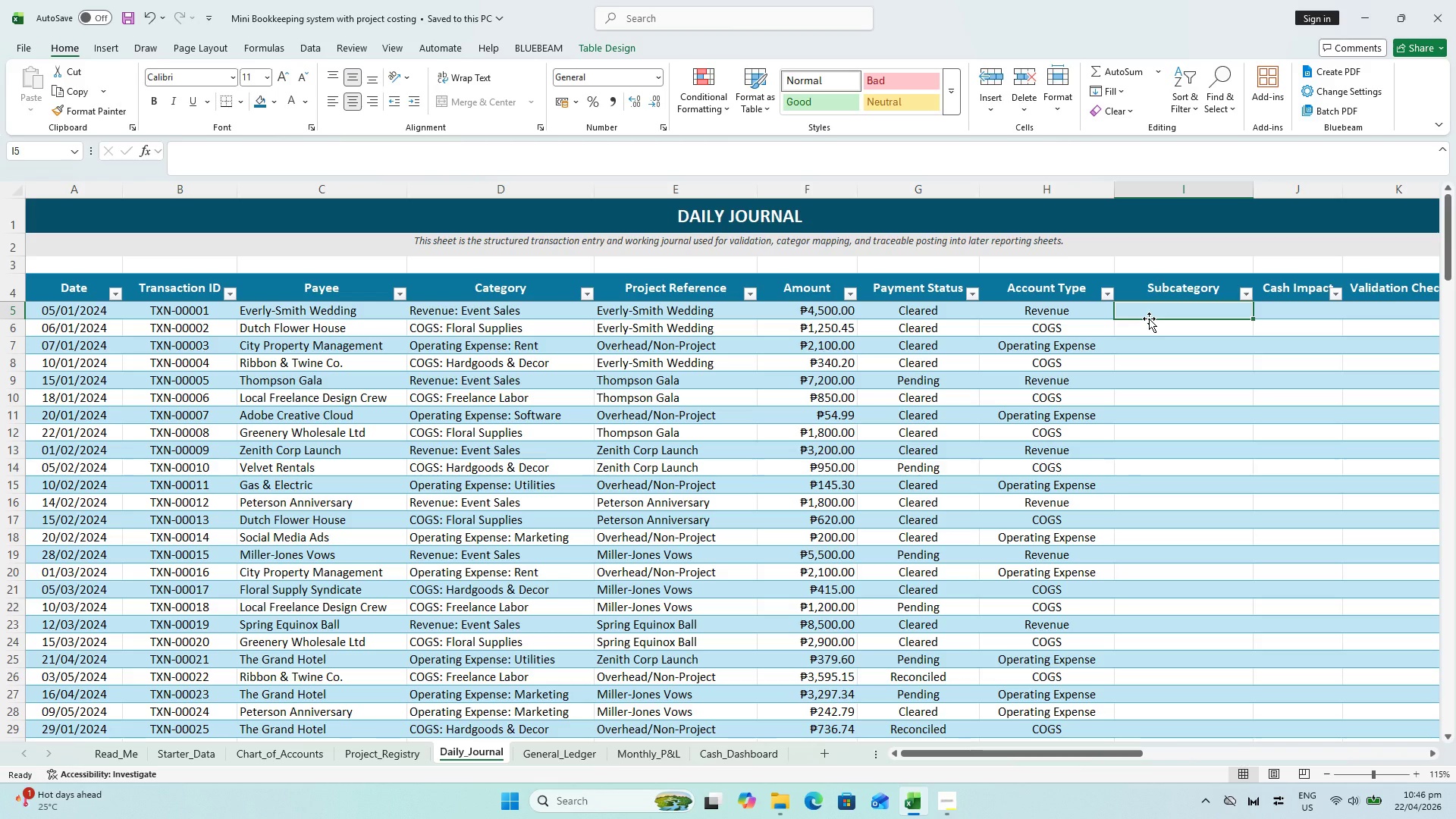 
wait(12.2)
 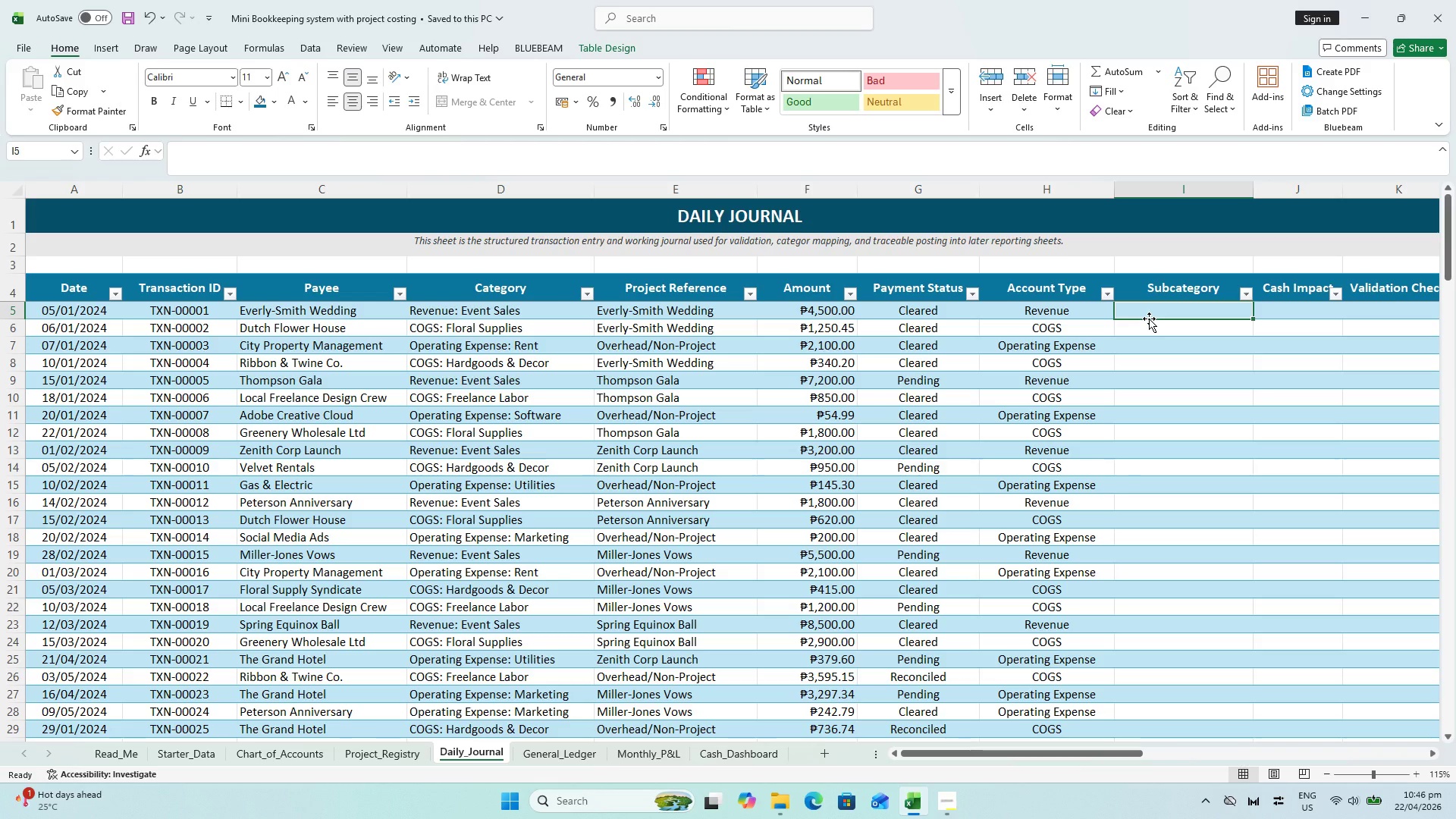 
key(Equal)
 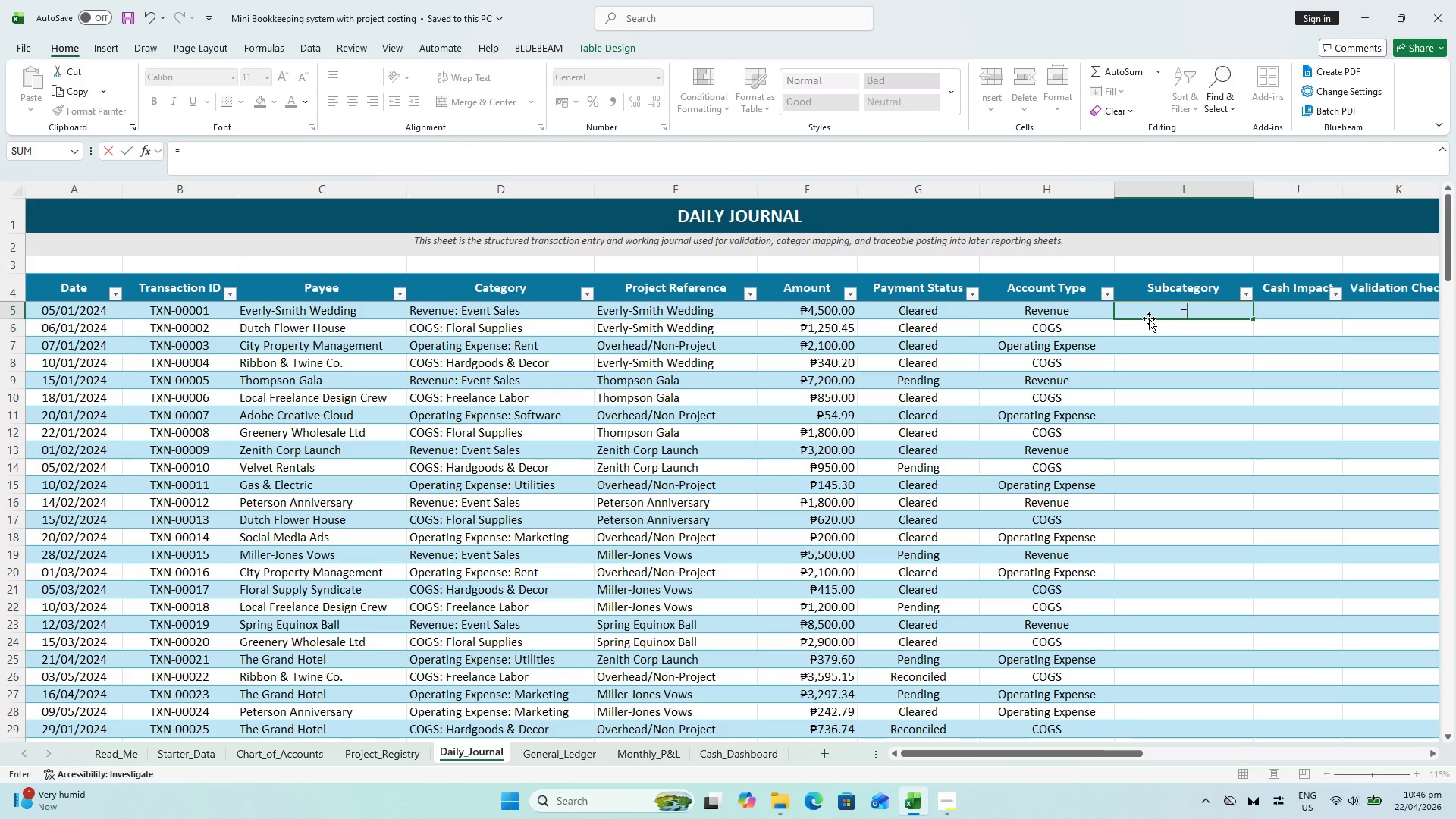 
key(CapsLock)
 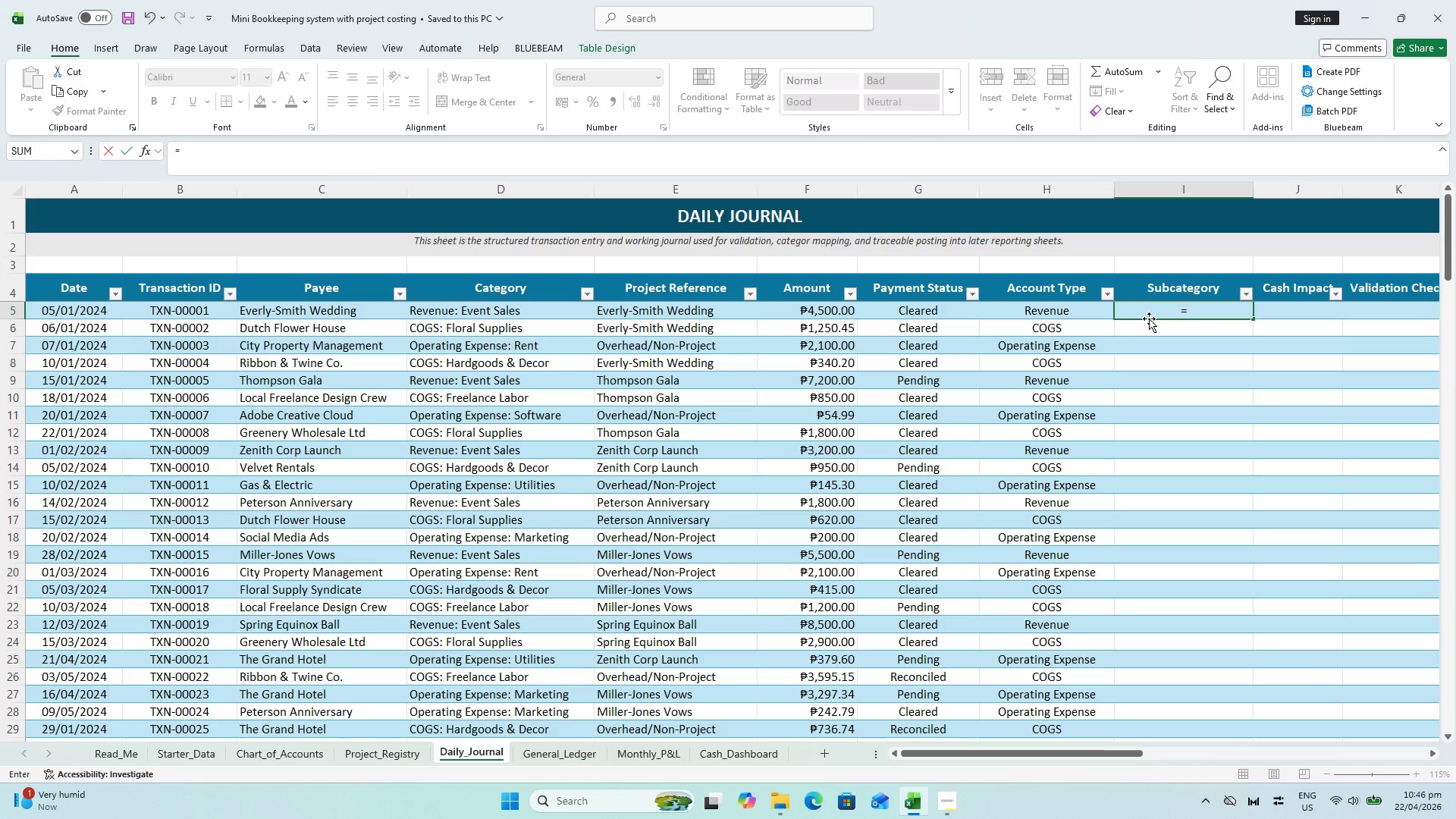 
wait(14.05)
 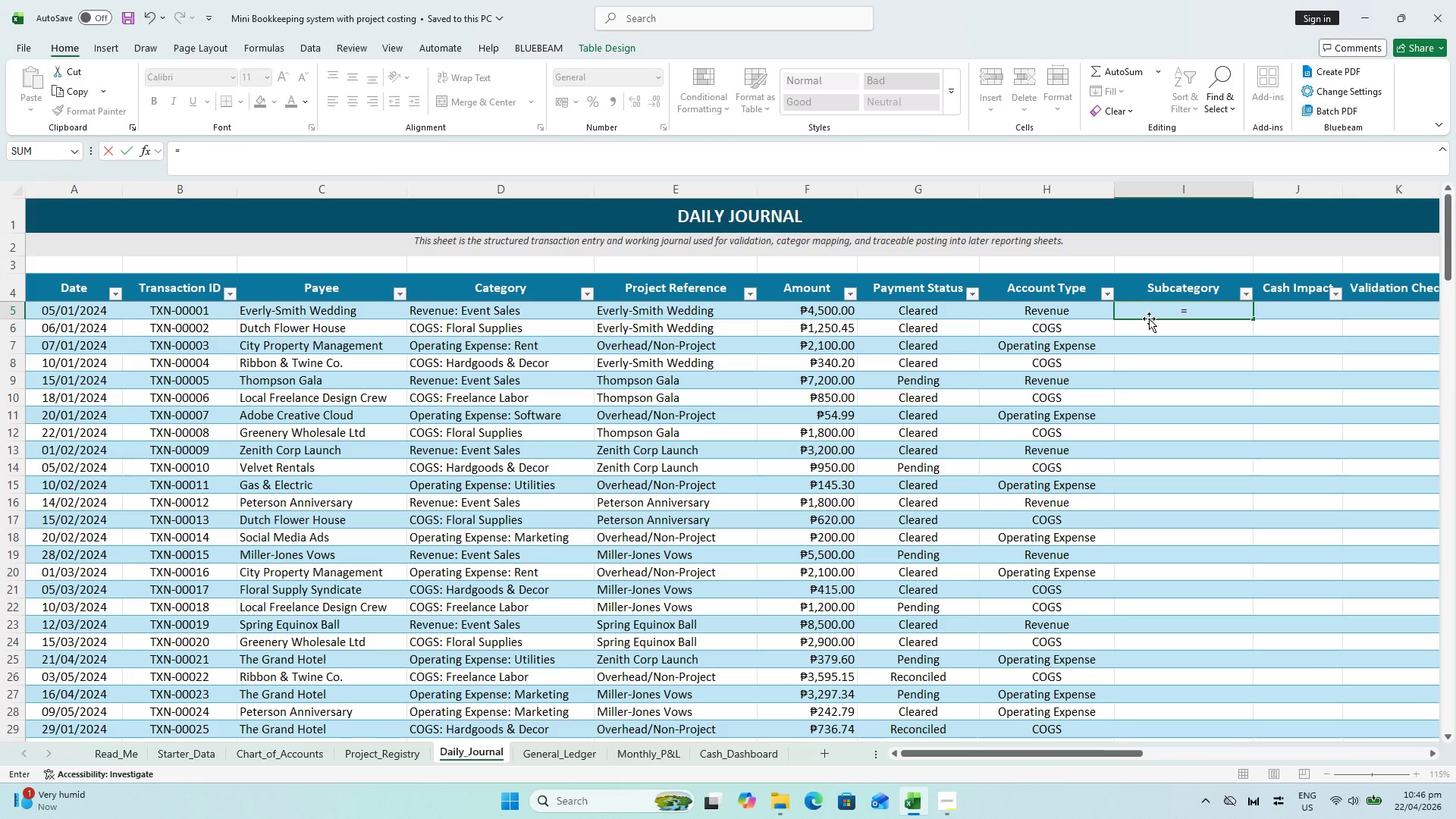 
type(IFERROR()
 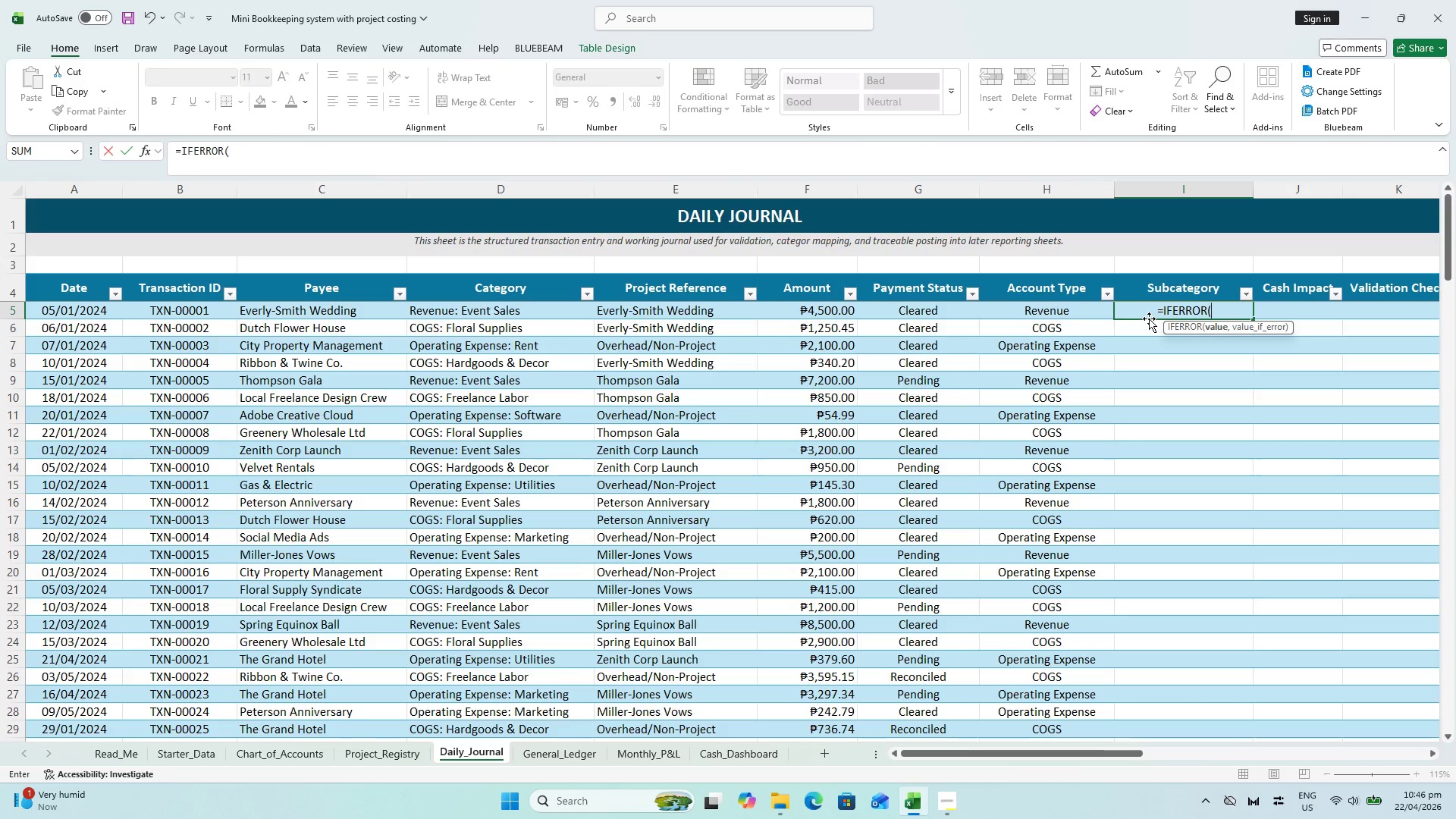 
wait(7.36)
 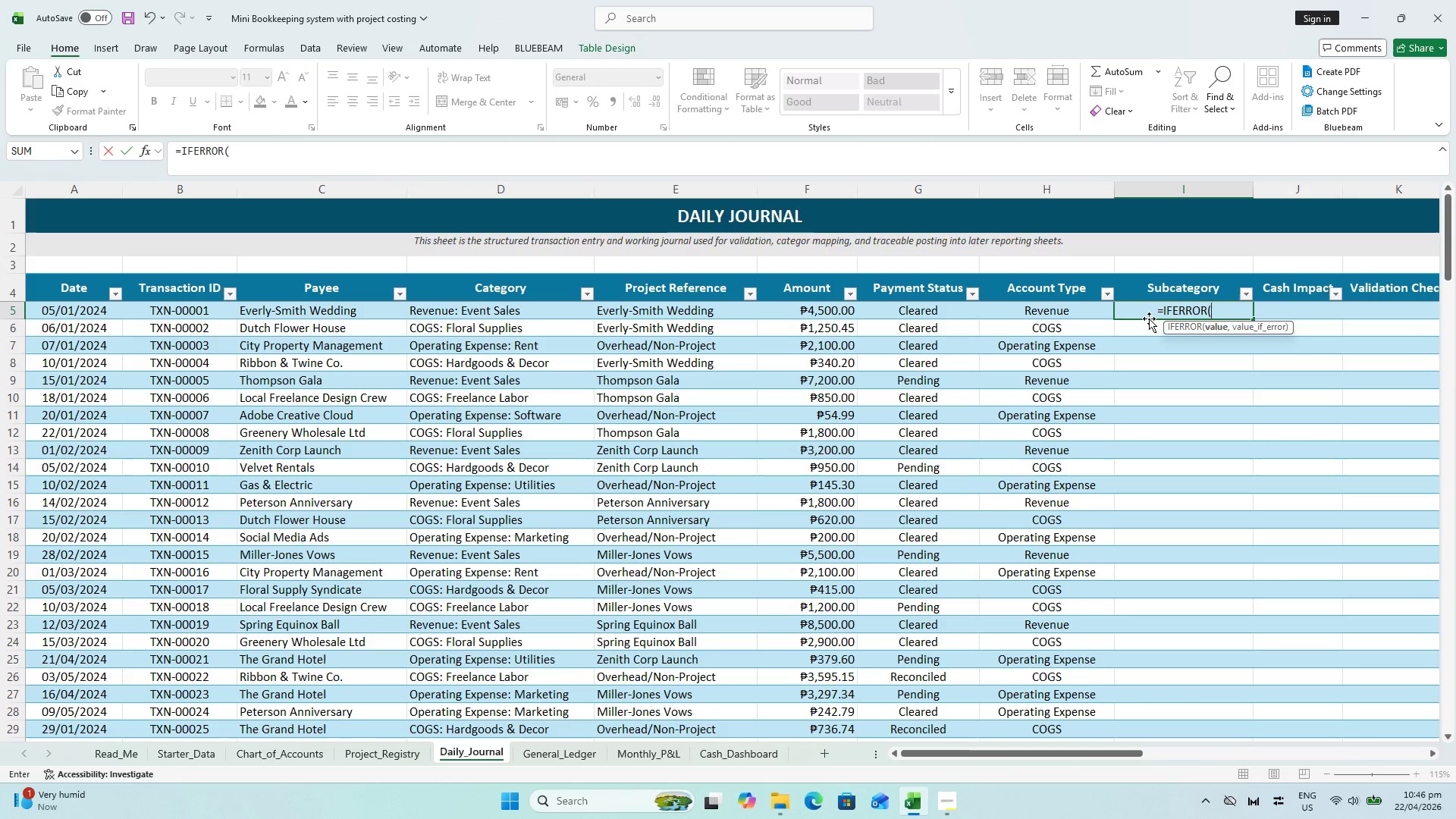 
type(TRIM(MID)
 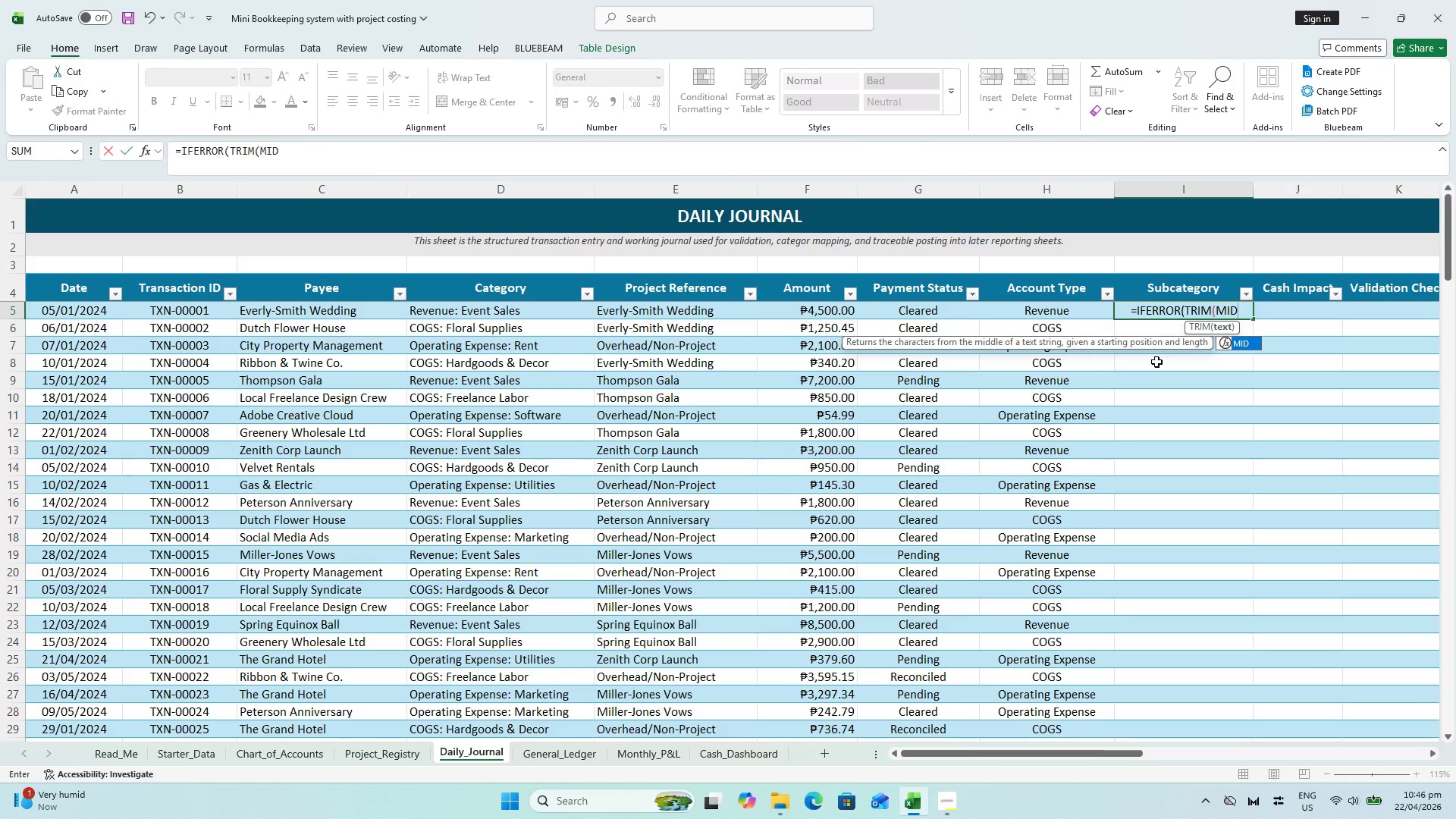 
wait(10.58)
 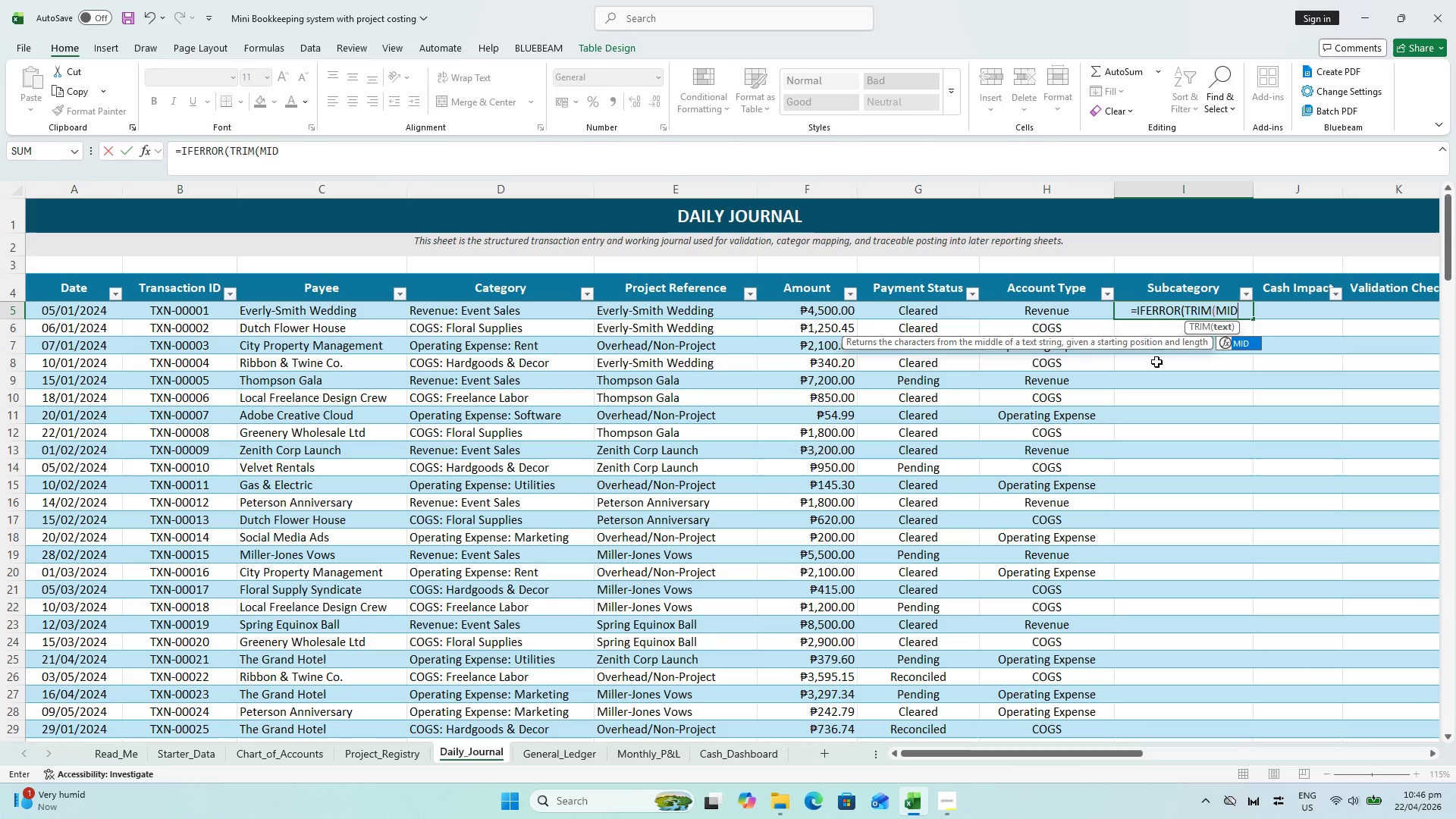 
key(Shift+9)
 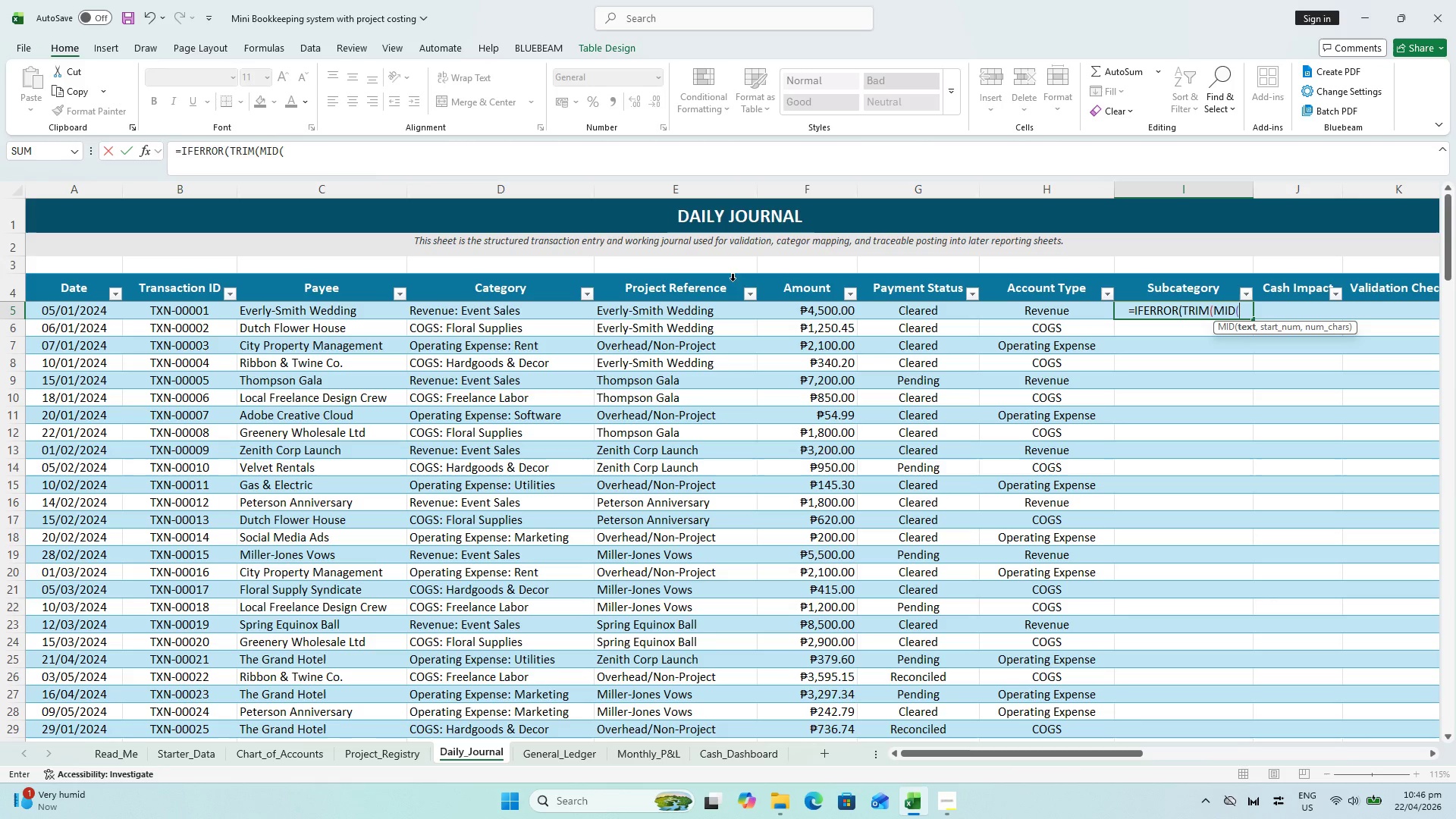 
left_click([518, 319])
 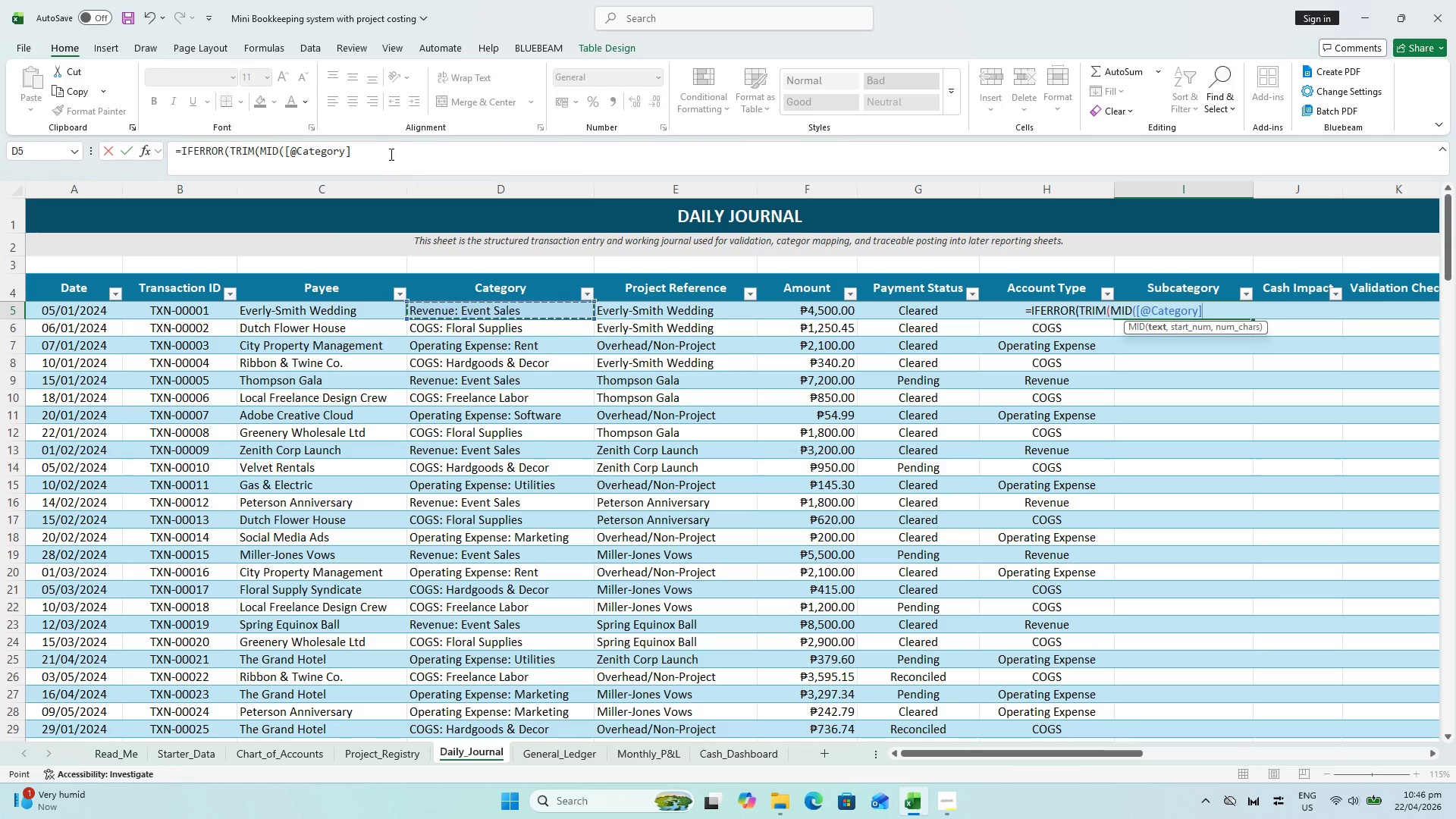 
left_click([388, 148])
 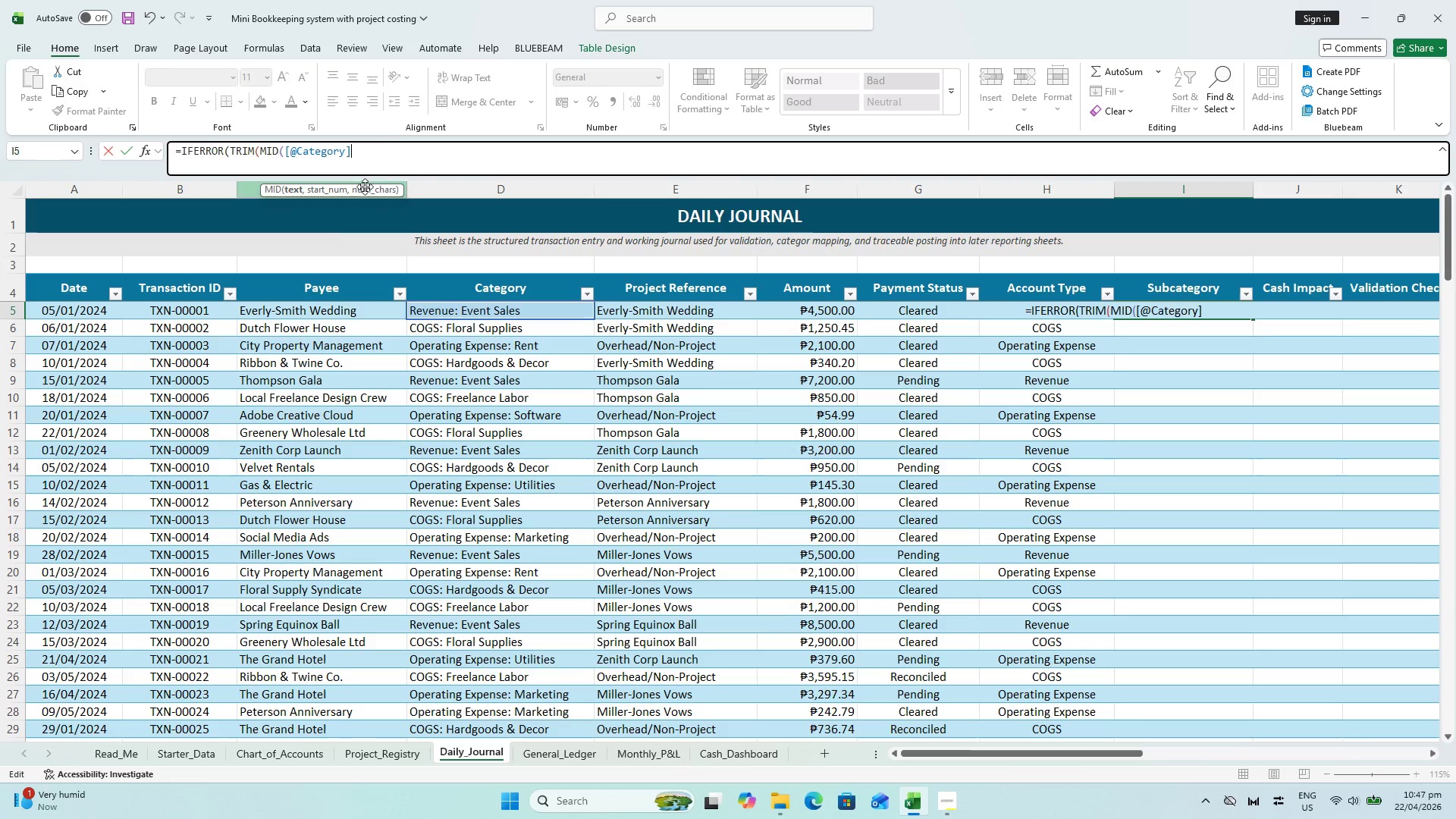 
left_click([501, 328])
 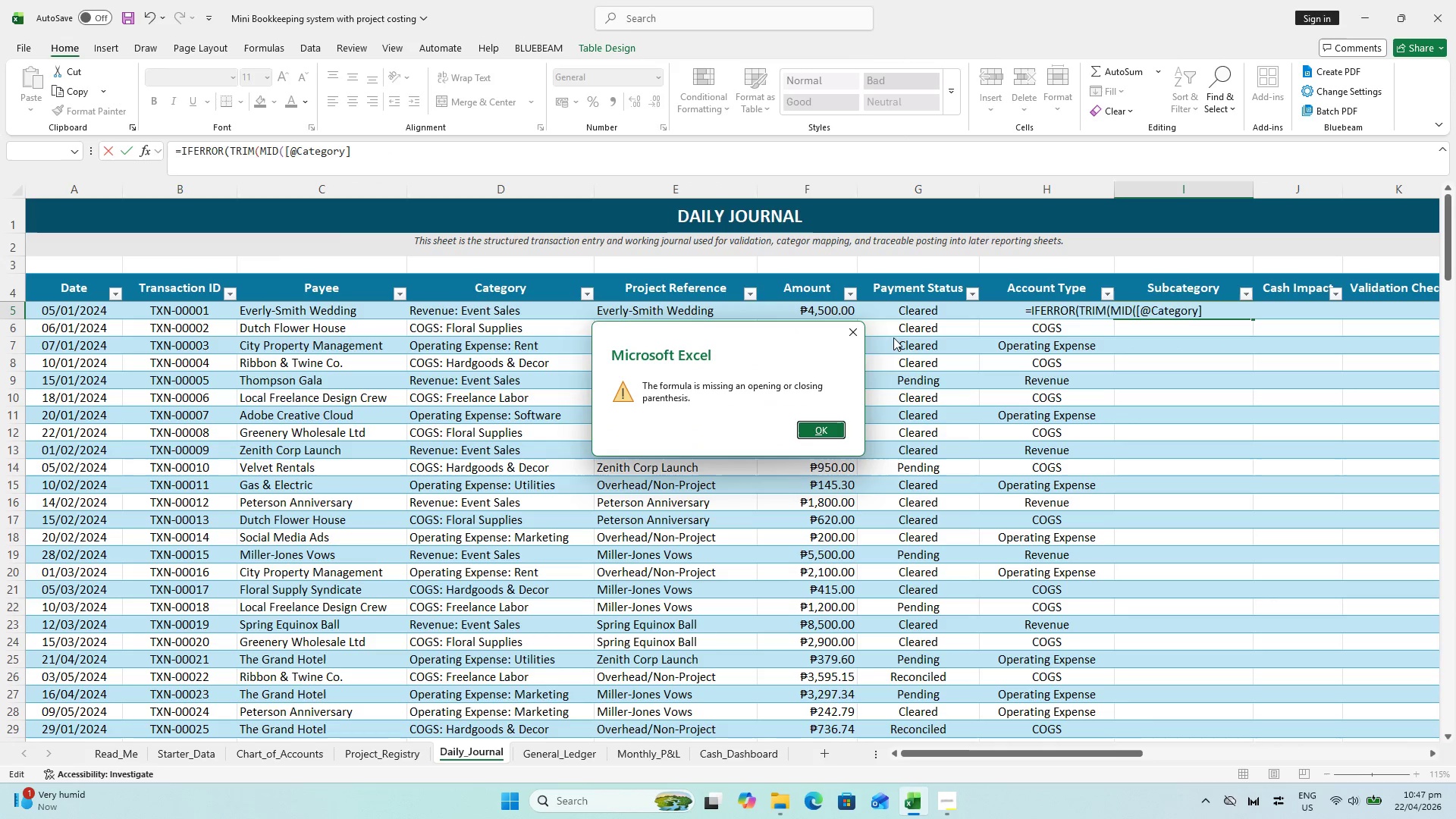 
left_click([852, 334])
 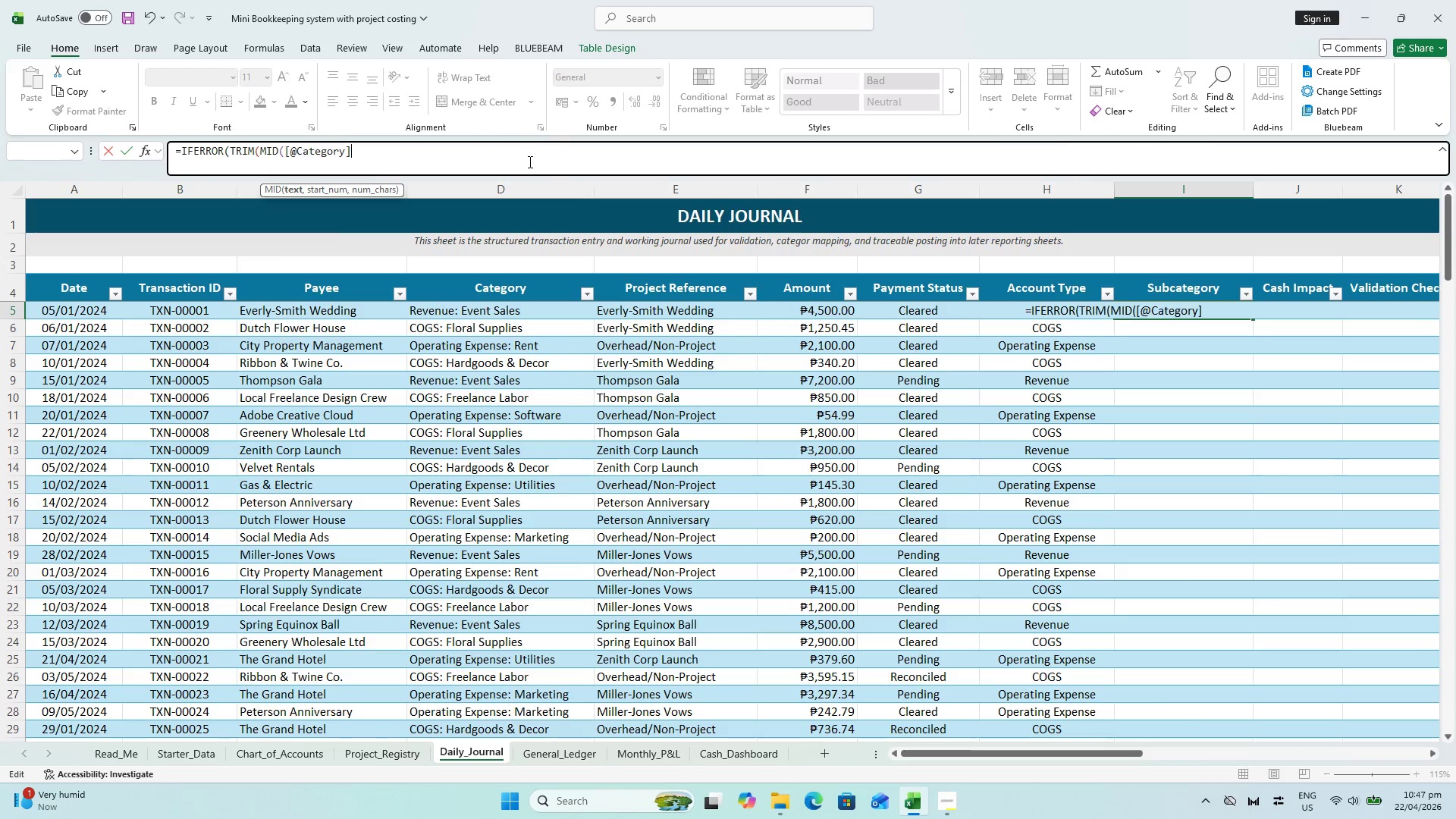 
key(Comma)
 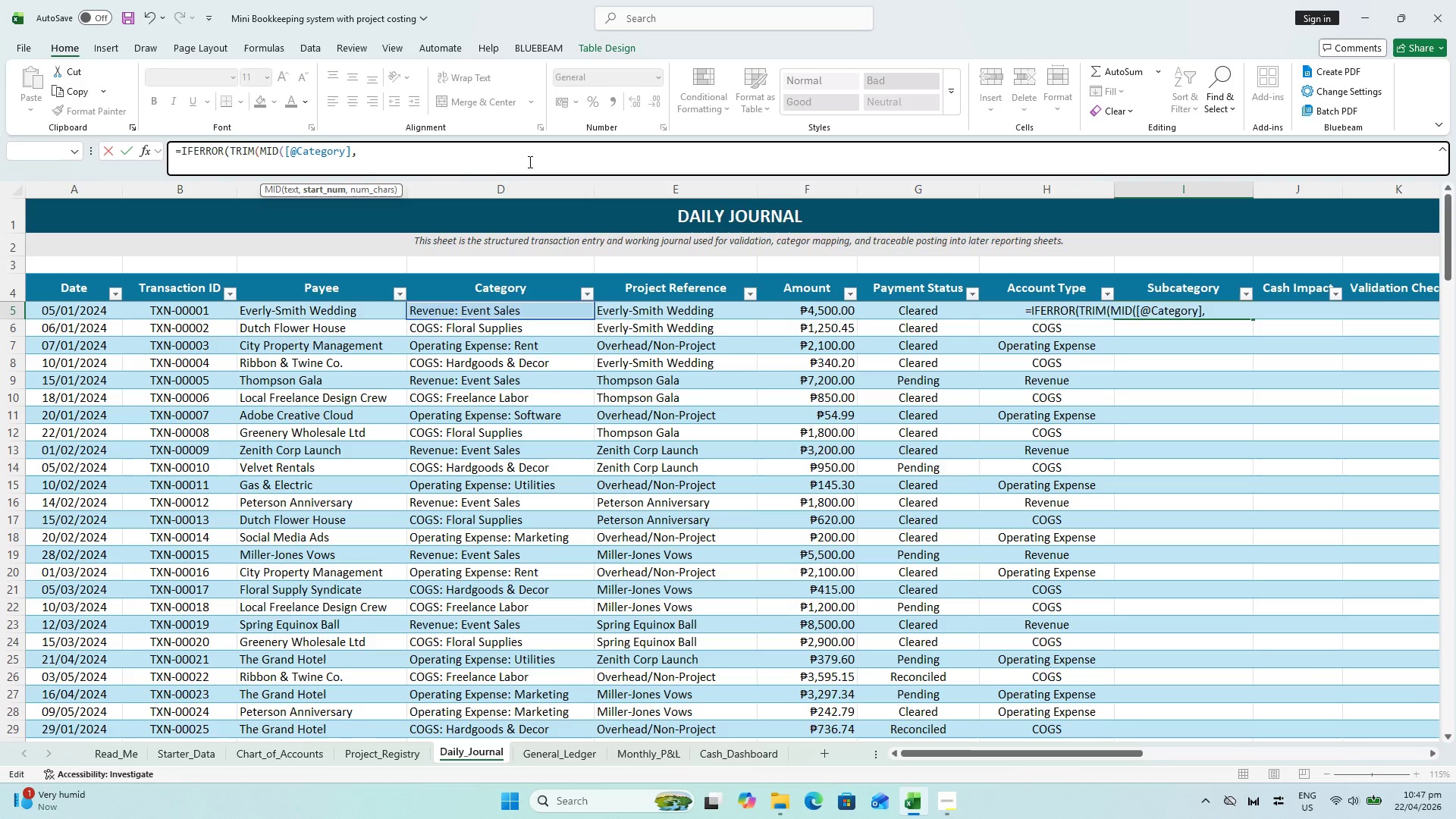 
key(Space)
 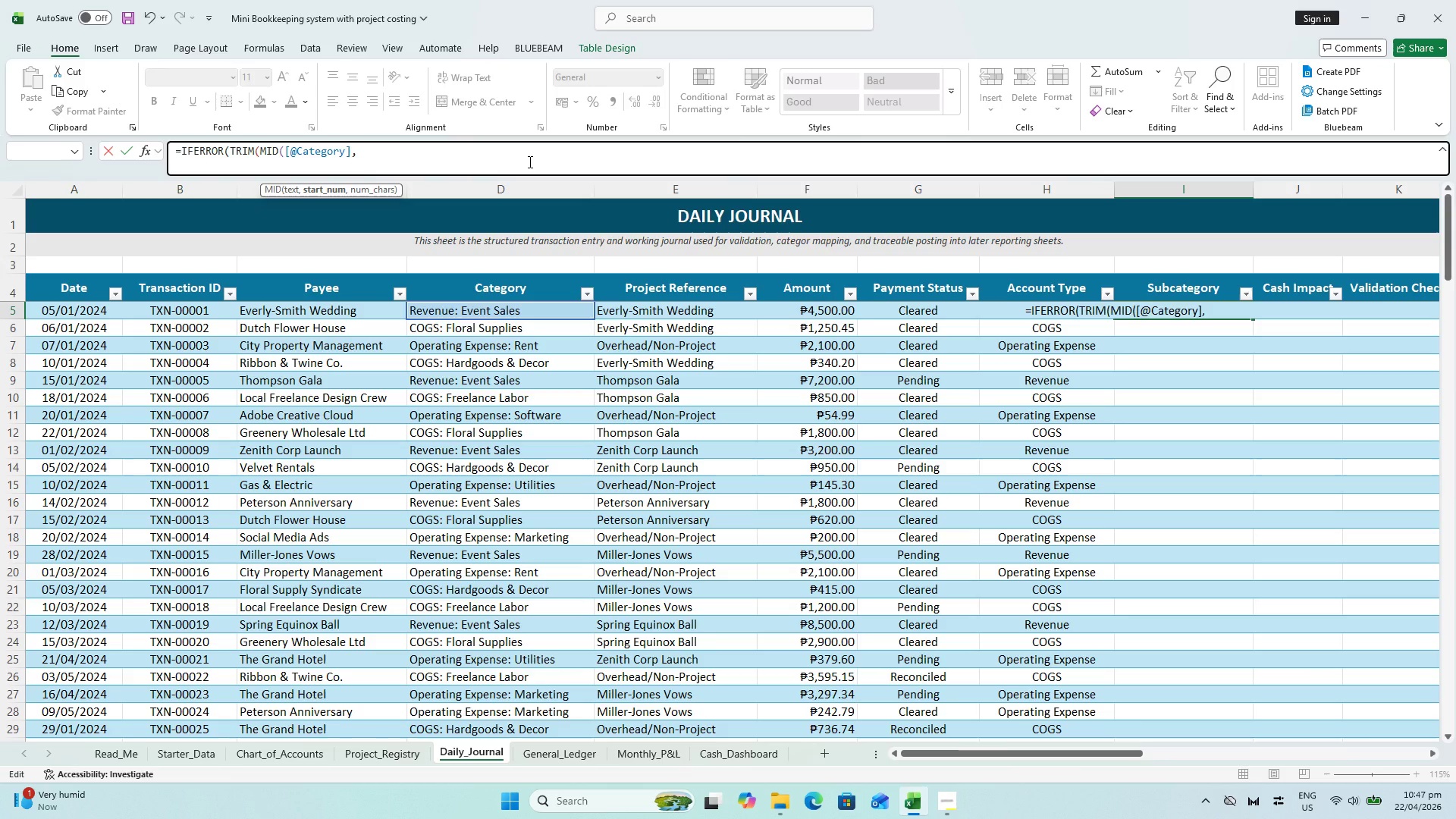 
wait(7.38)
 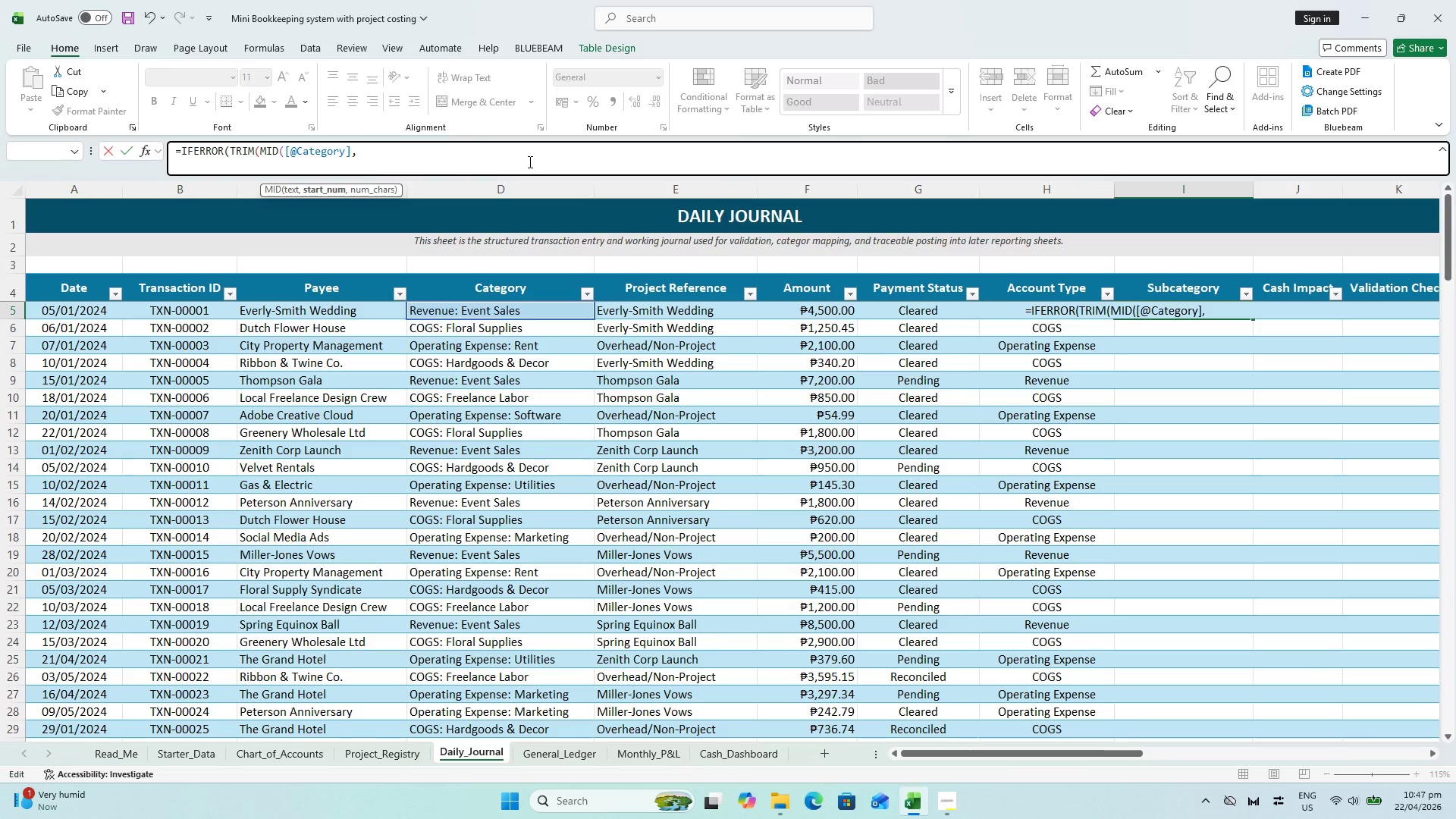 
type(SEARCH(":",)
 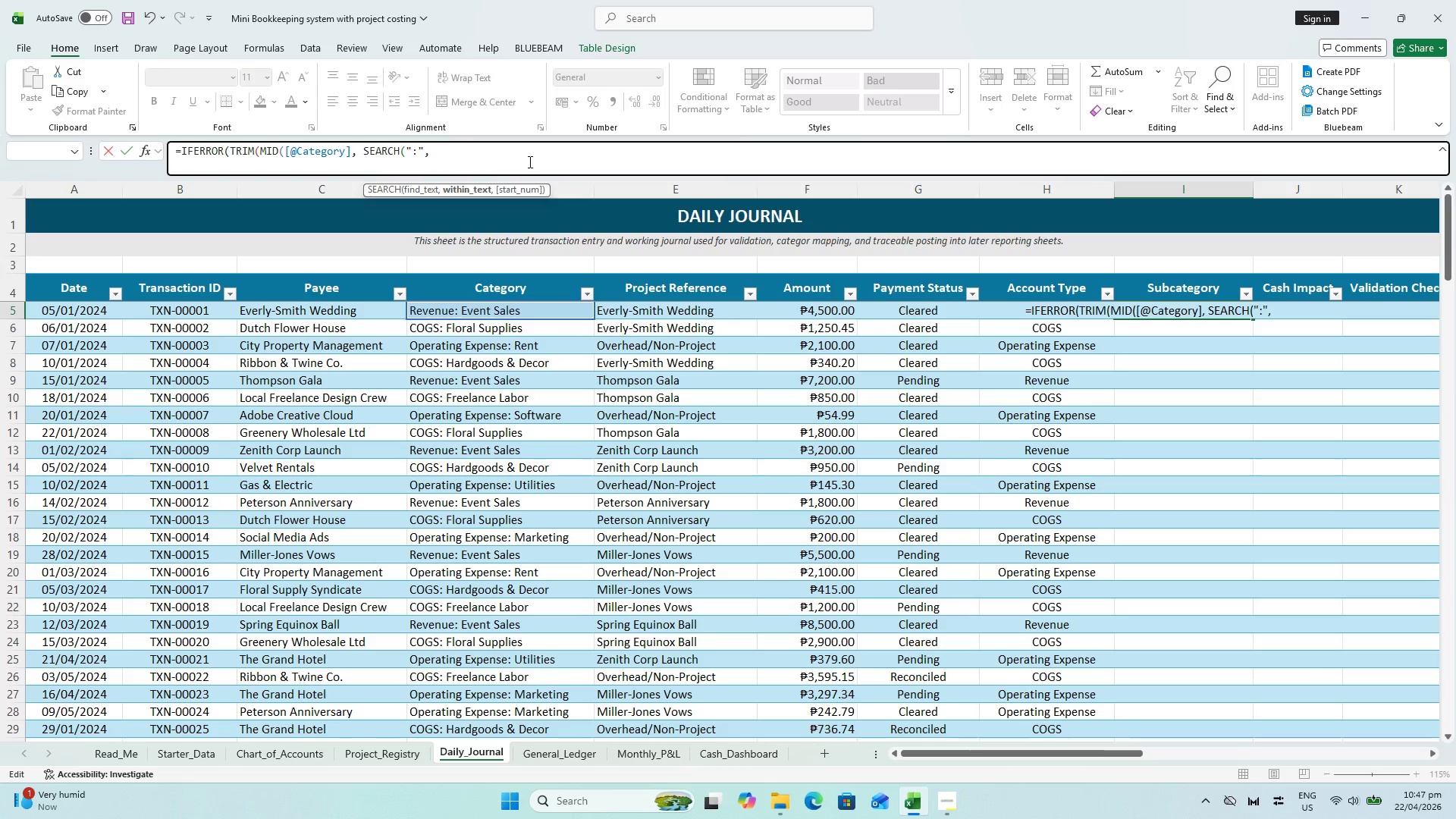 
wait(7.09)
 